 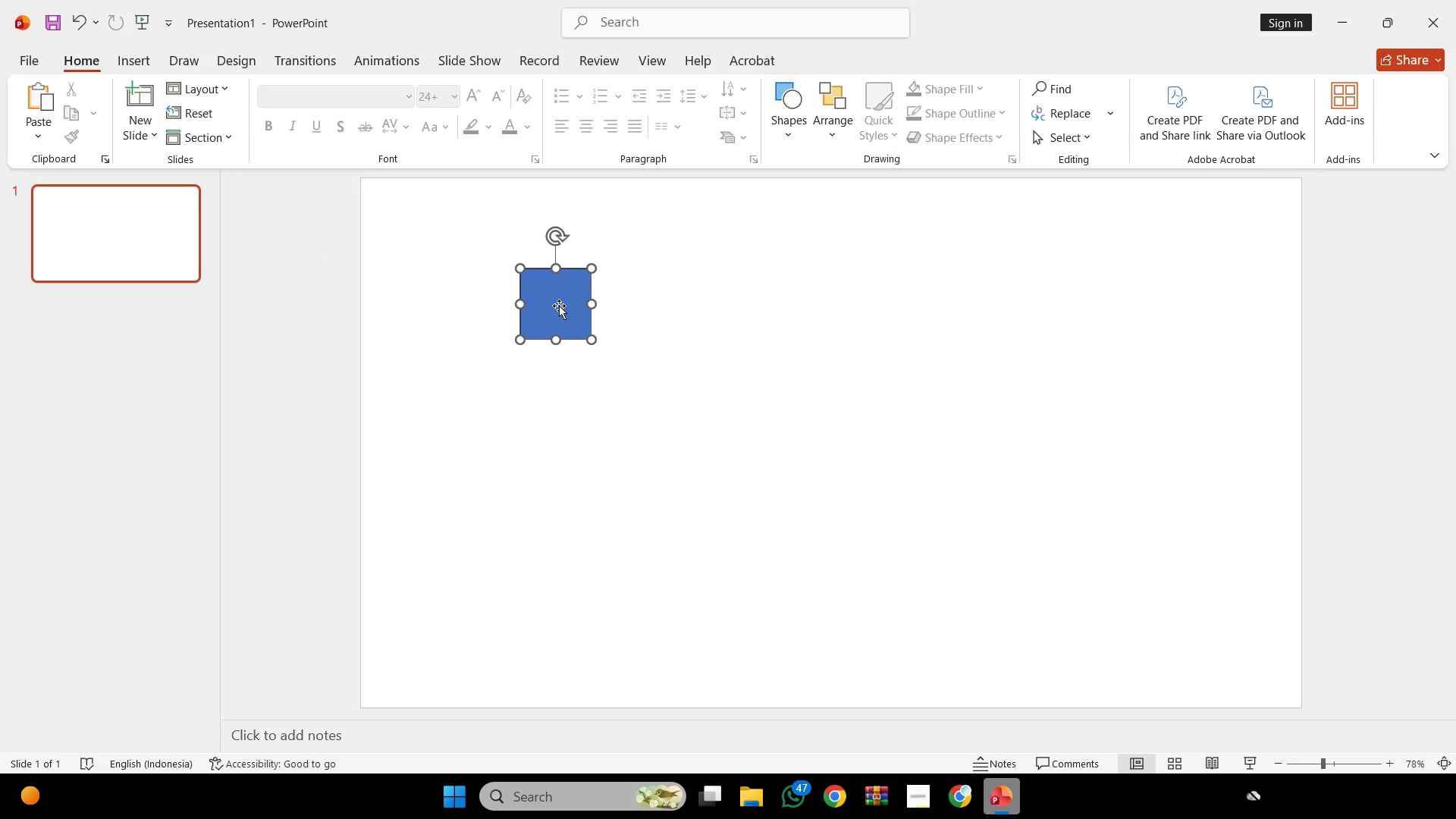 
hold_key(key=ShiftLeft, duration=1.38)
hold_key(key=ControlLeft, duration=1.38)
left_click_drag(start_coordinate=[550, 288], to_coordinate=[634, 291])
 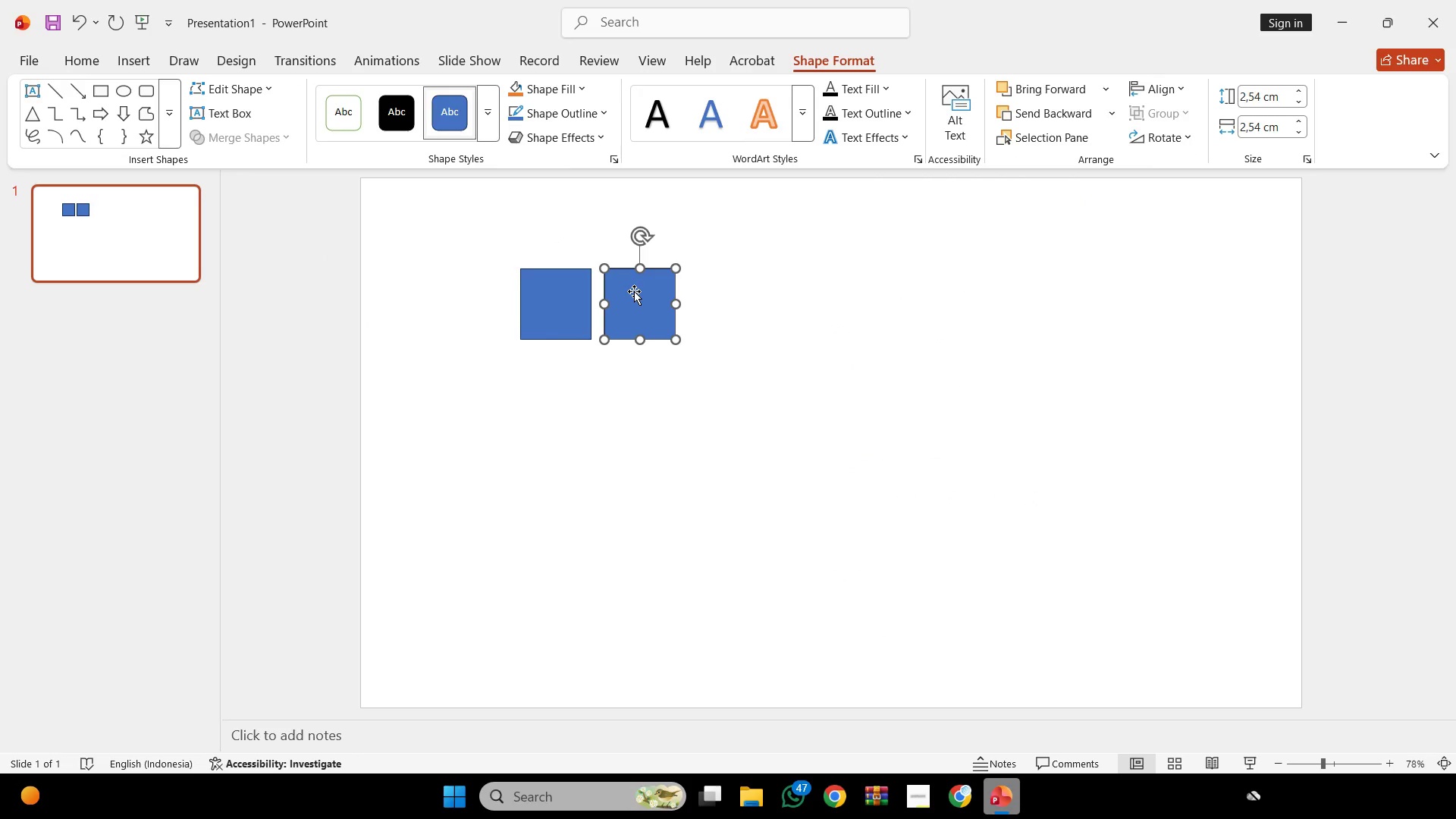 
hold_key(key=ControlLeft, duration=2.0)
hold_key(key=ShiftLeft, duration=1.91)
left_click_drag(start_coordinate=[573, 303], to_coordinate=[740, 312])
 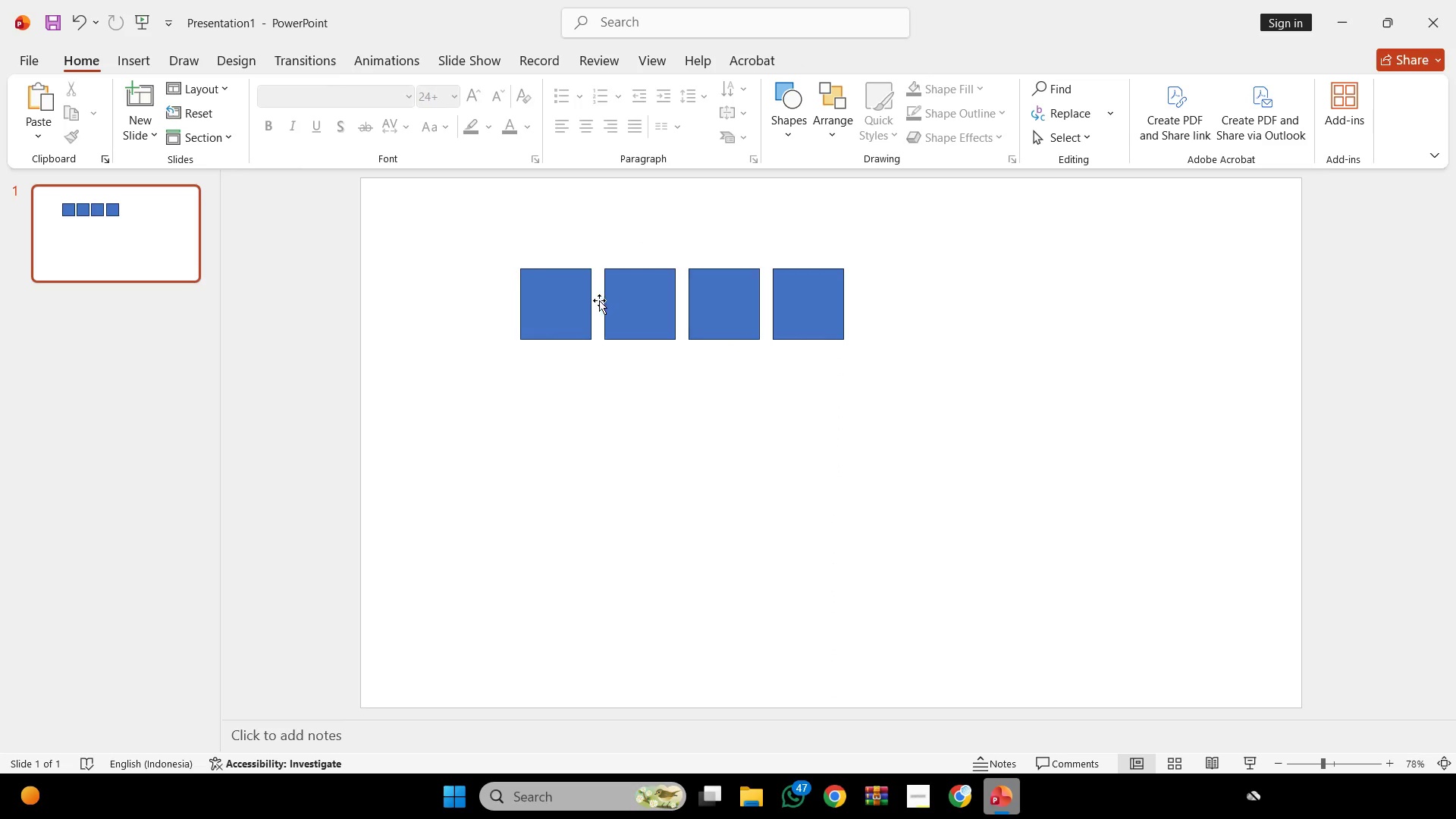 
right_click([560, 295])
 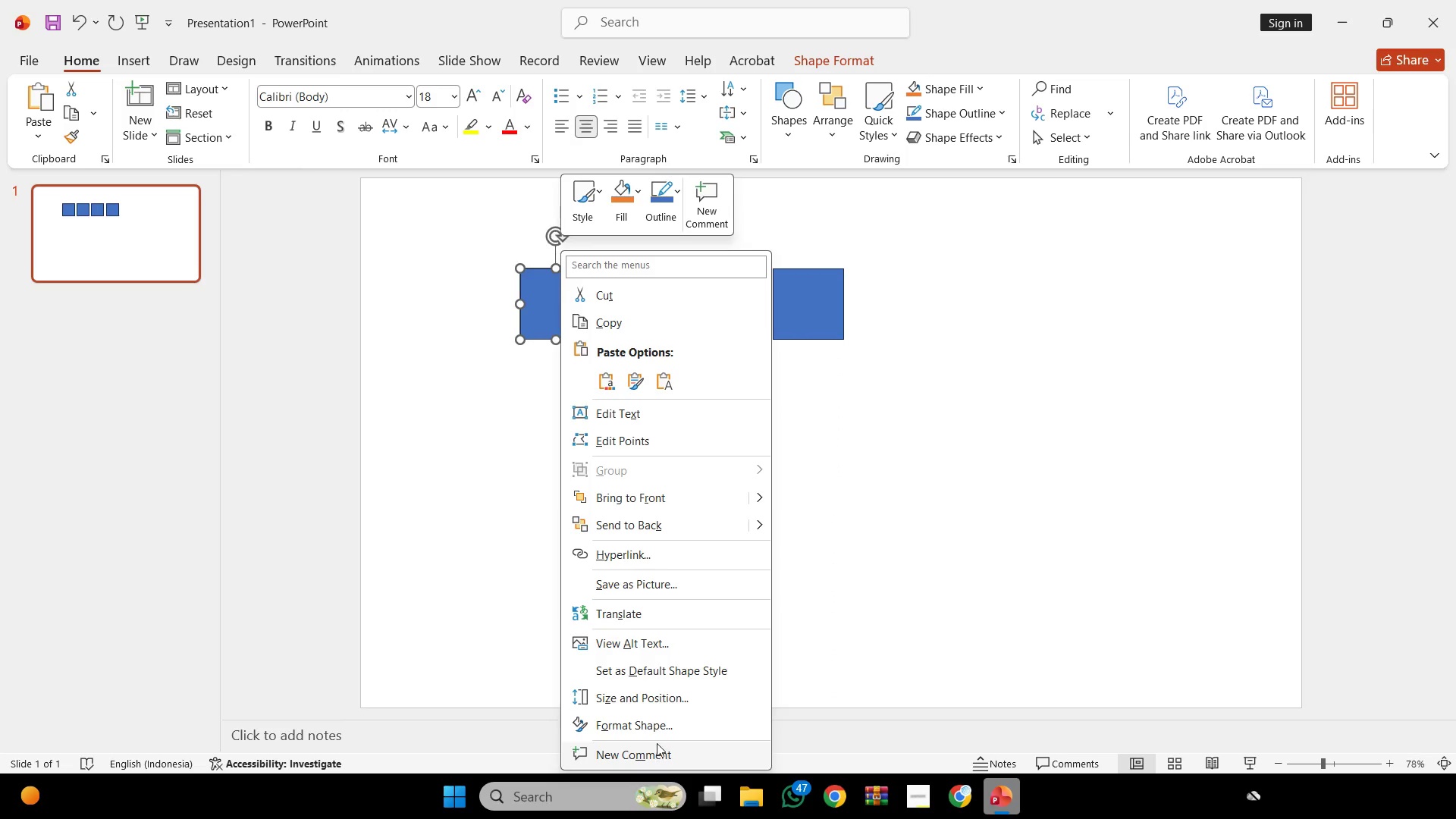 
left_click([660, 729])
 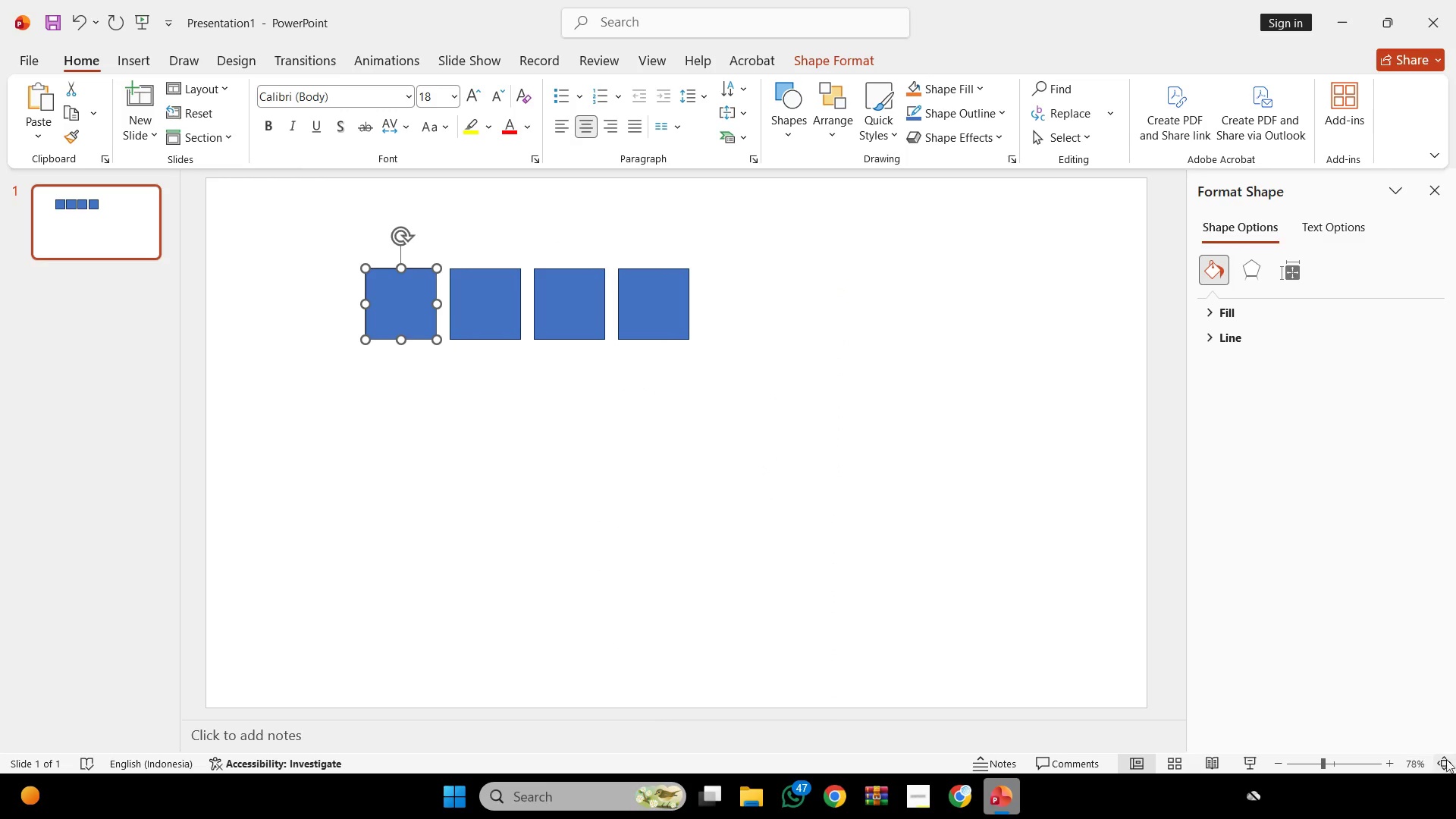 
left_click([1276, 306])
 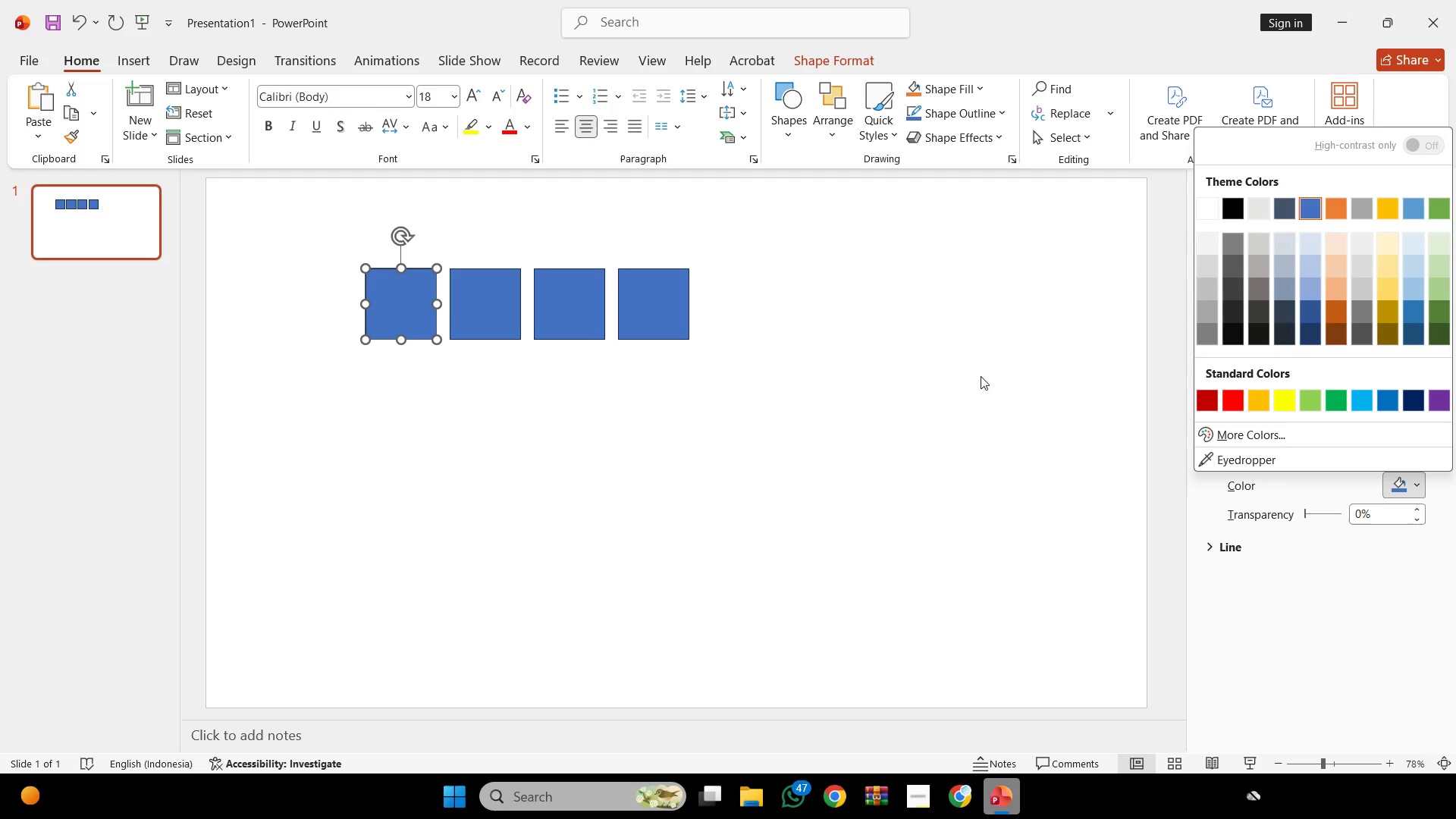 
wait(8.81)
 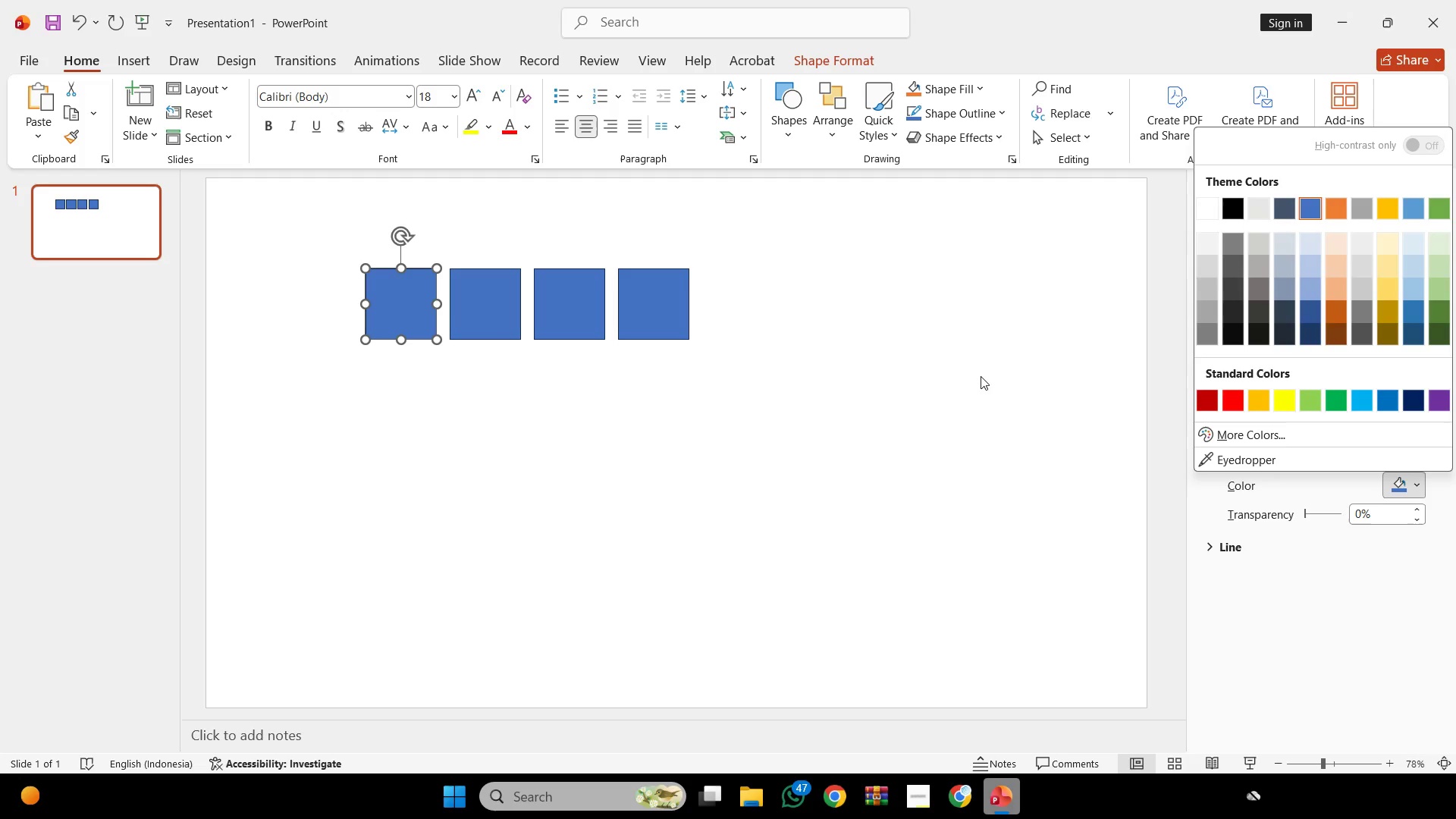 
left_click([1115, 429])
 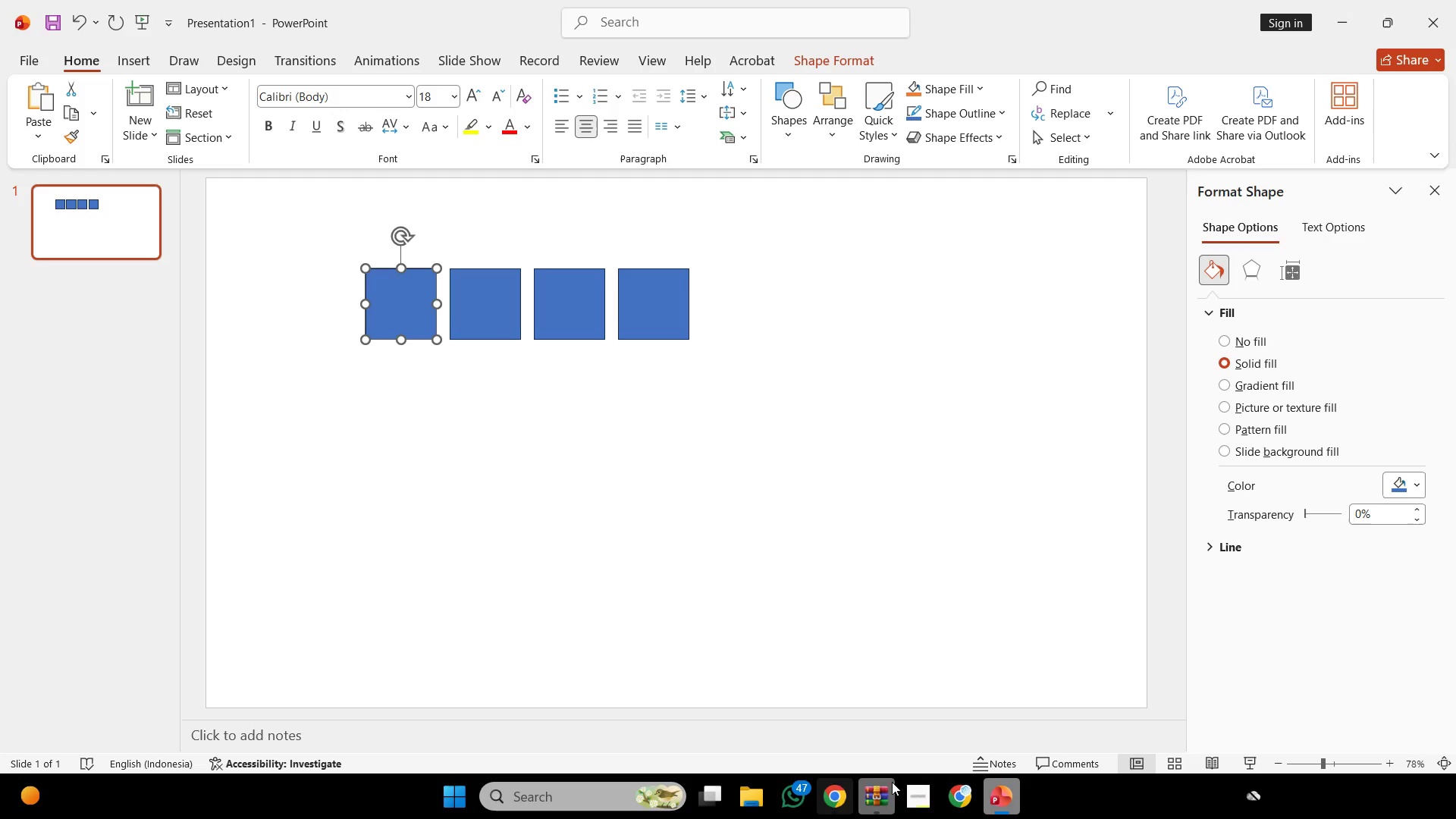 
left_click([822, 799])
 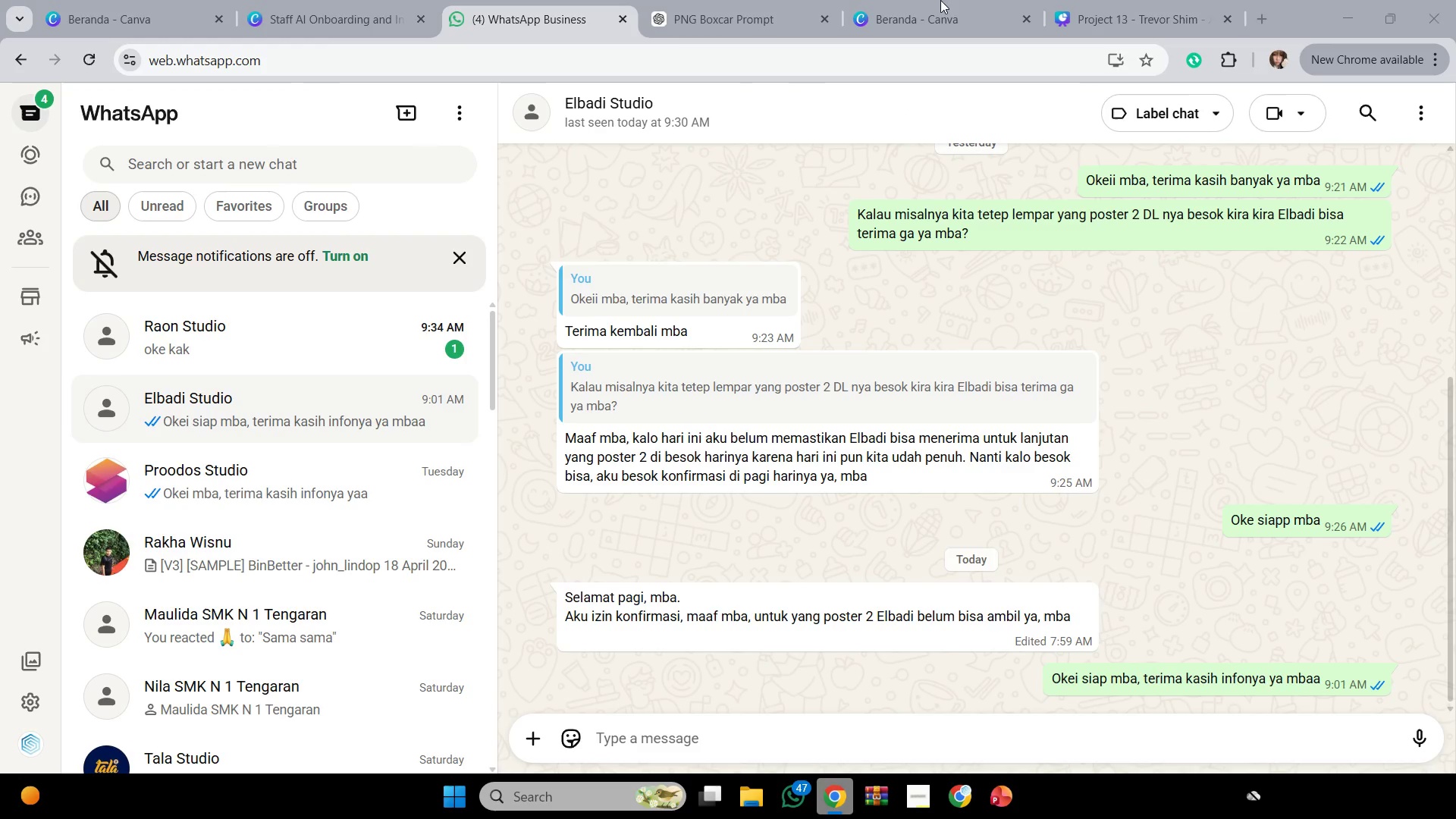 
left_click([1111, 0])
 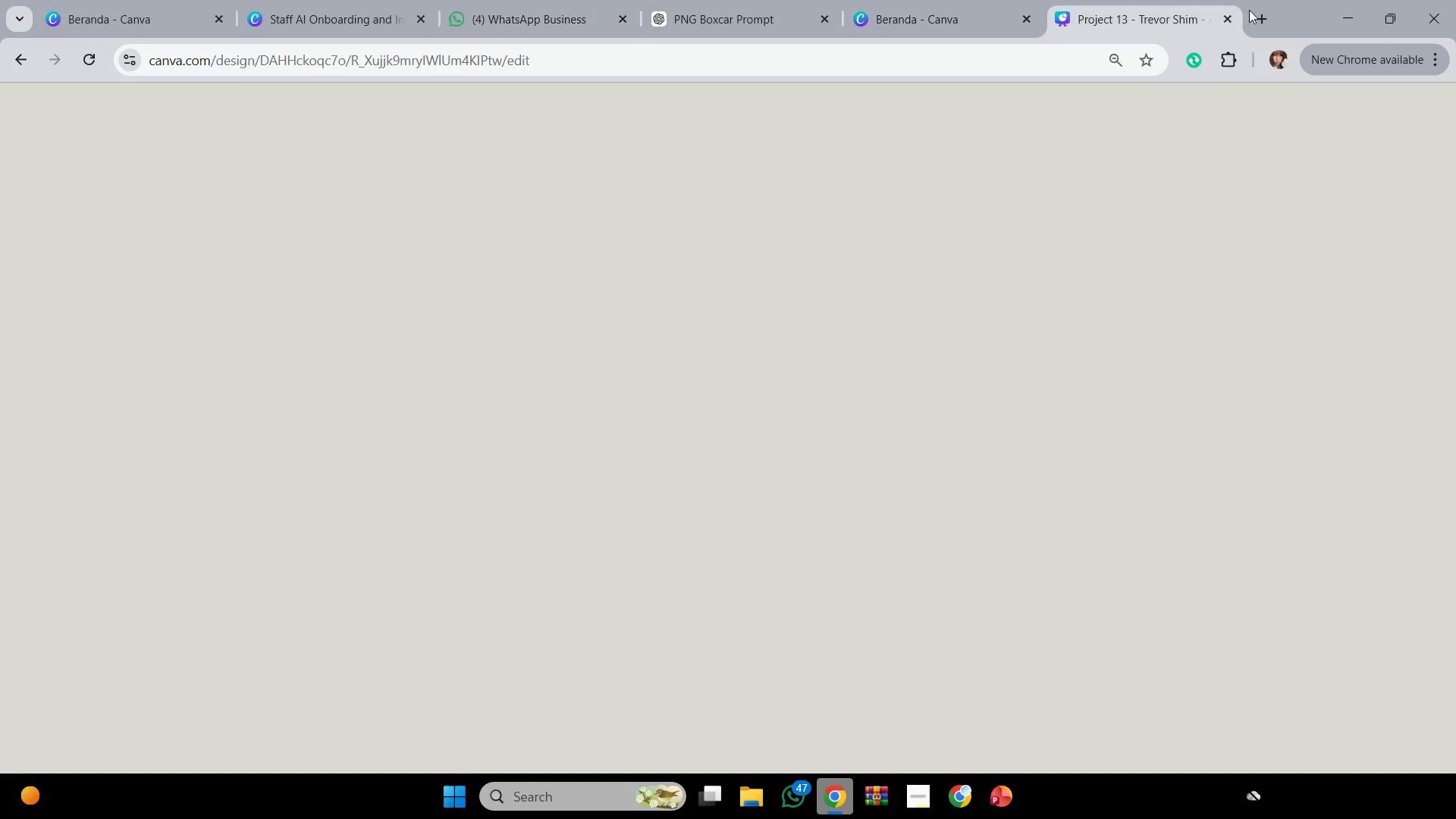 
left_click([1261, 19])
 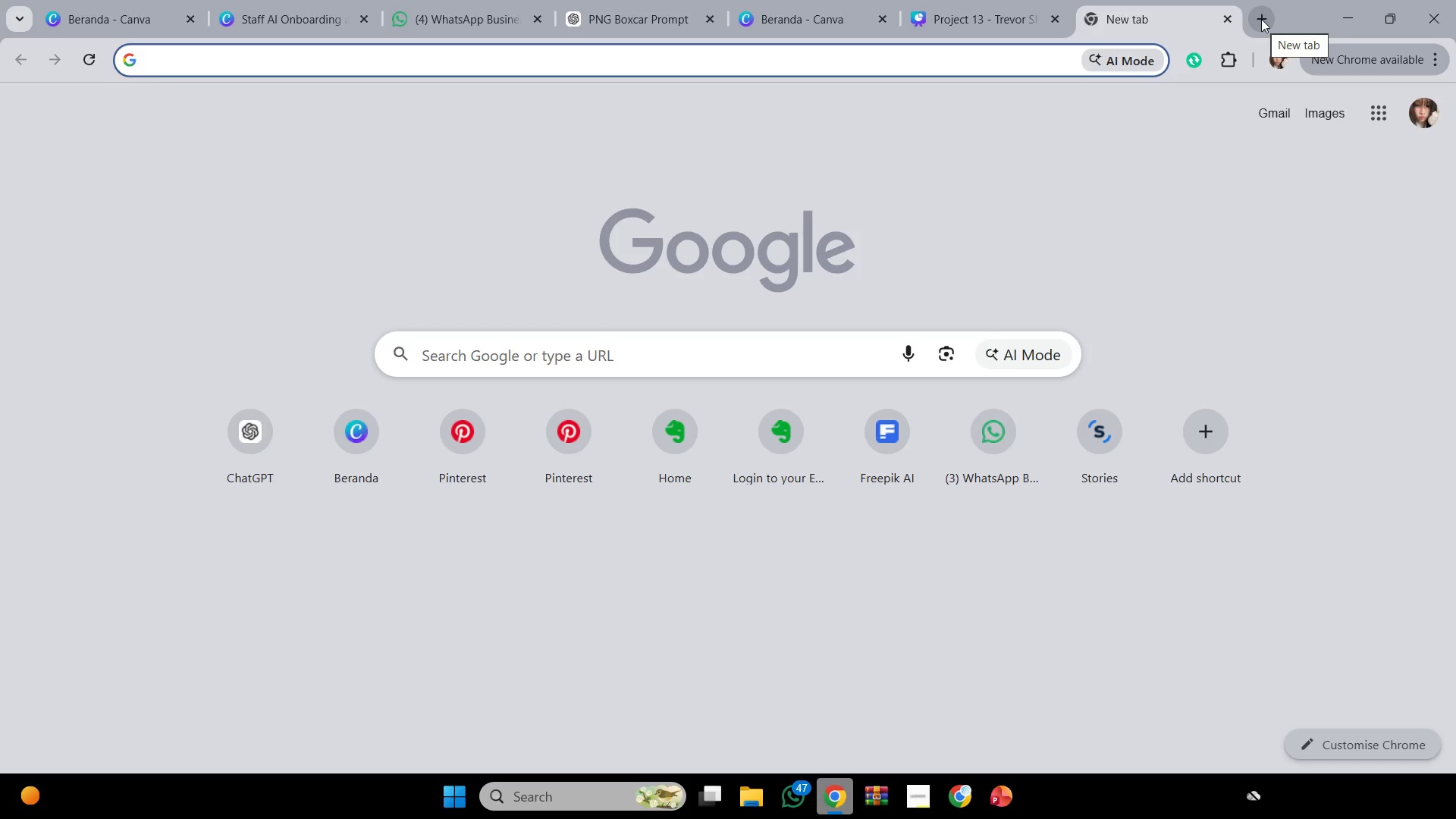 
type(po)
key(Backspace)
type(inte)
 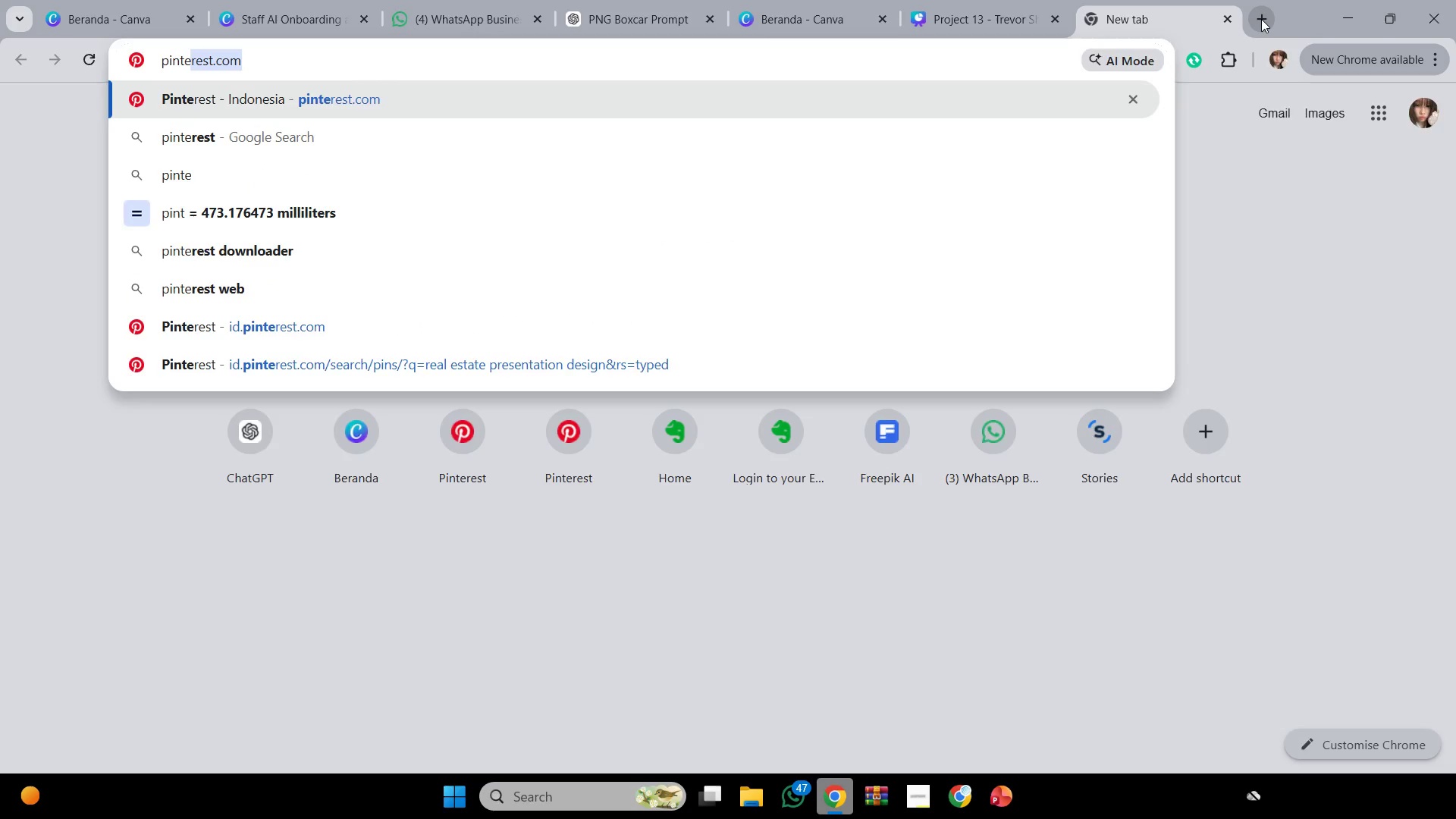 
key(Enter)
 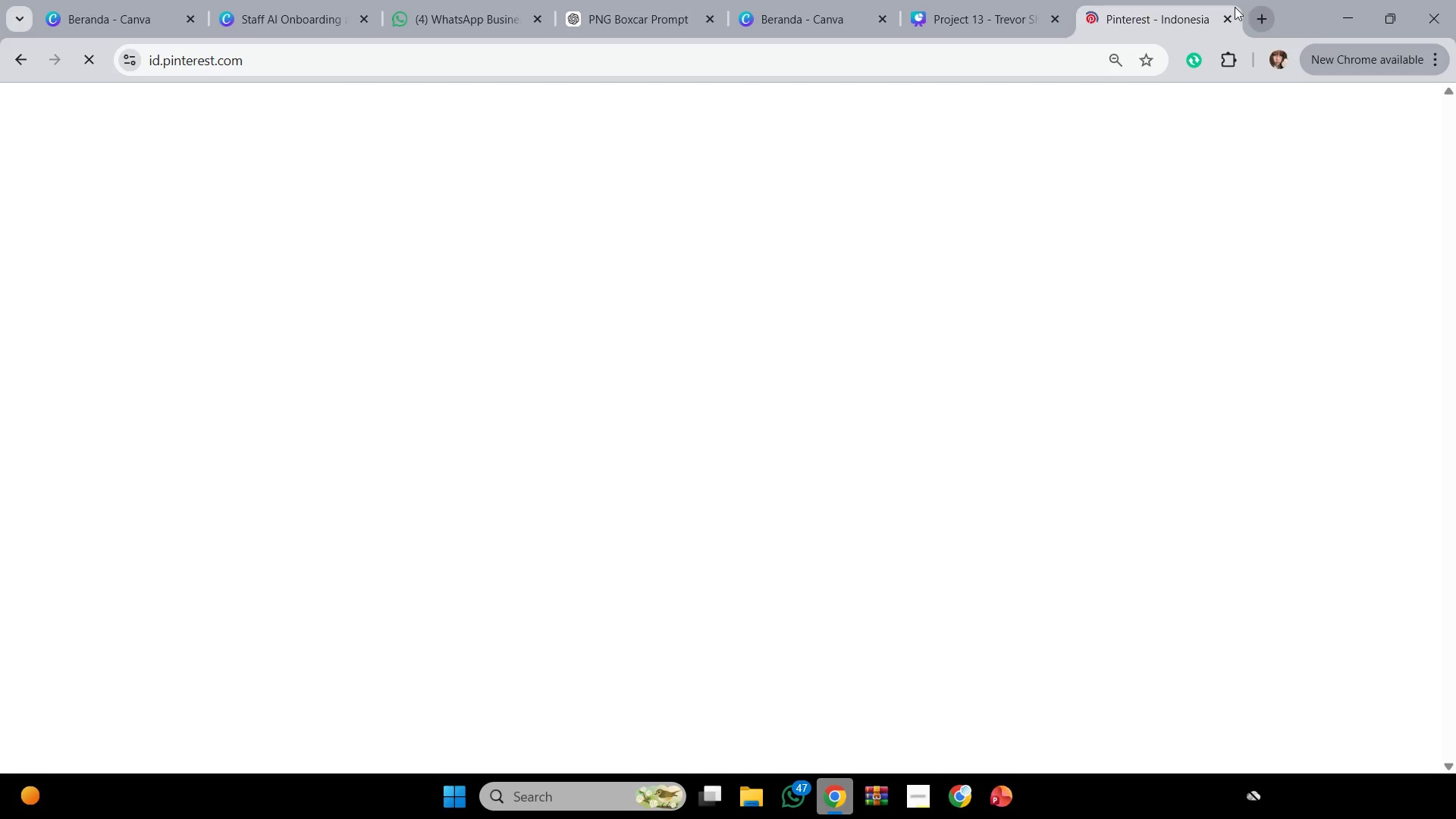 
left_click([1232, 13])
 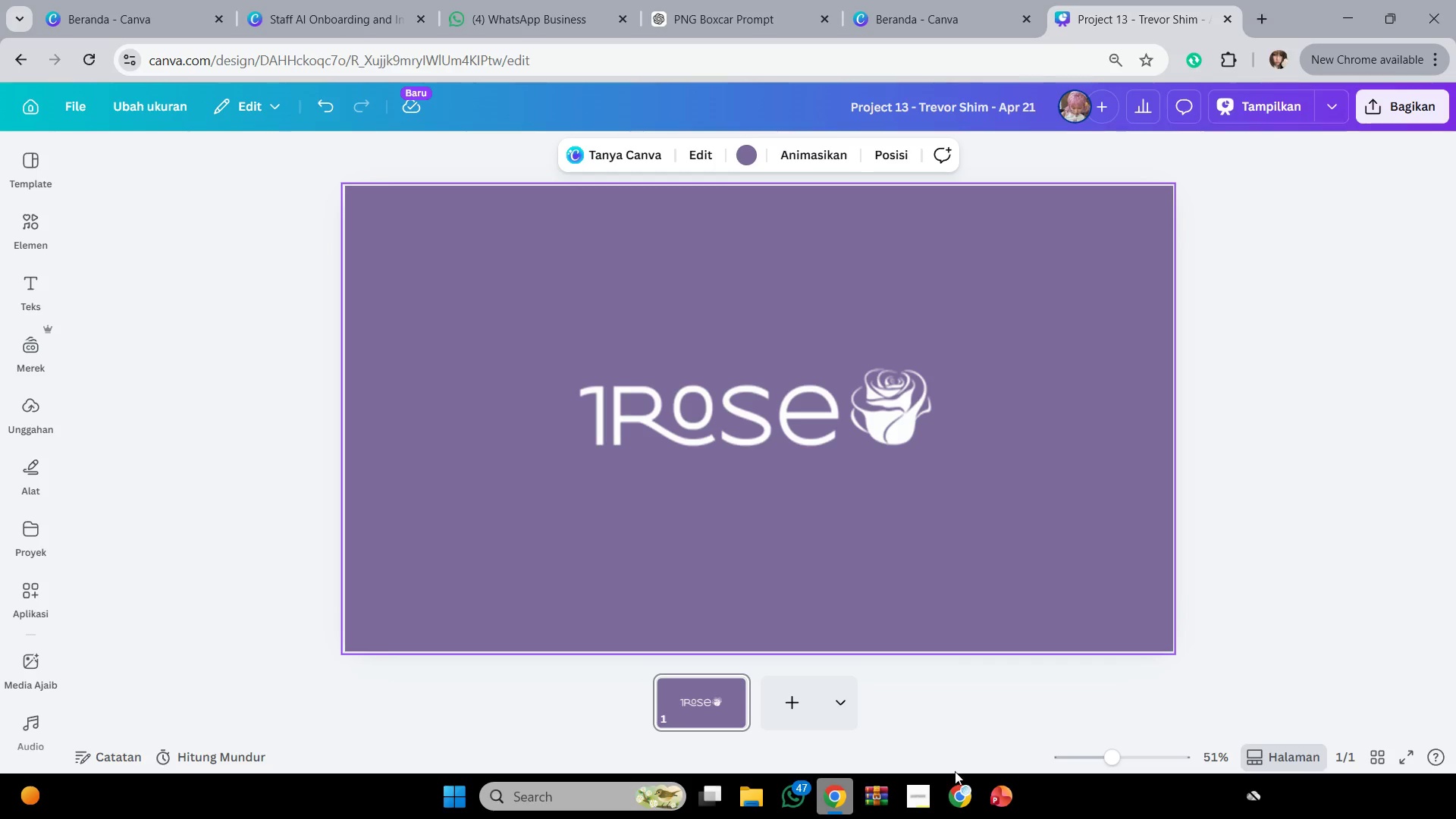 
left_click([954, 792])
 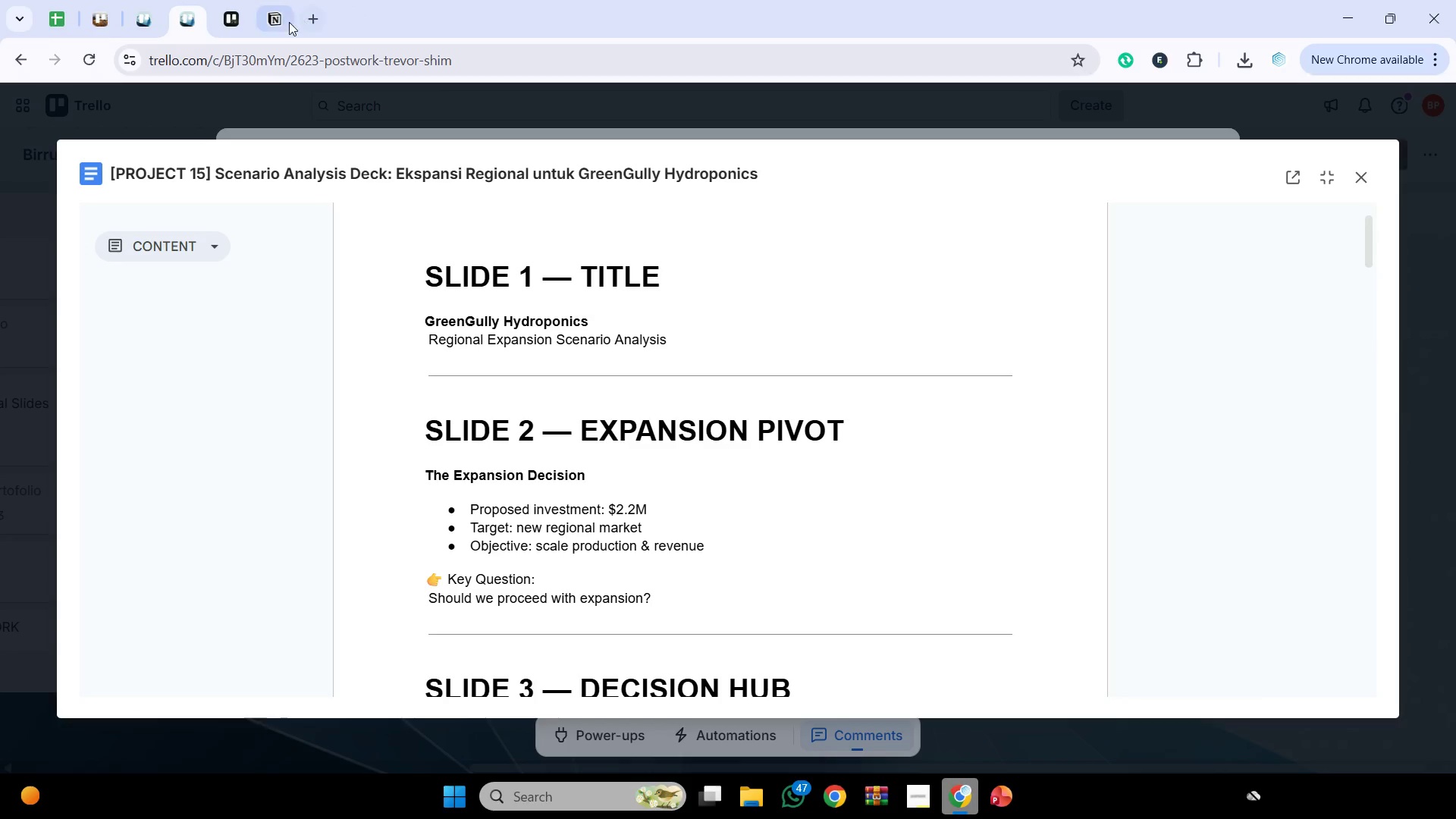 
left_click([303, 17])
 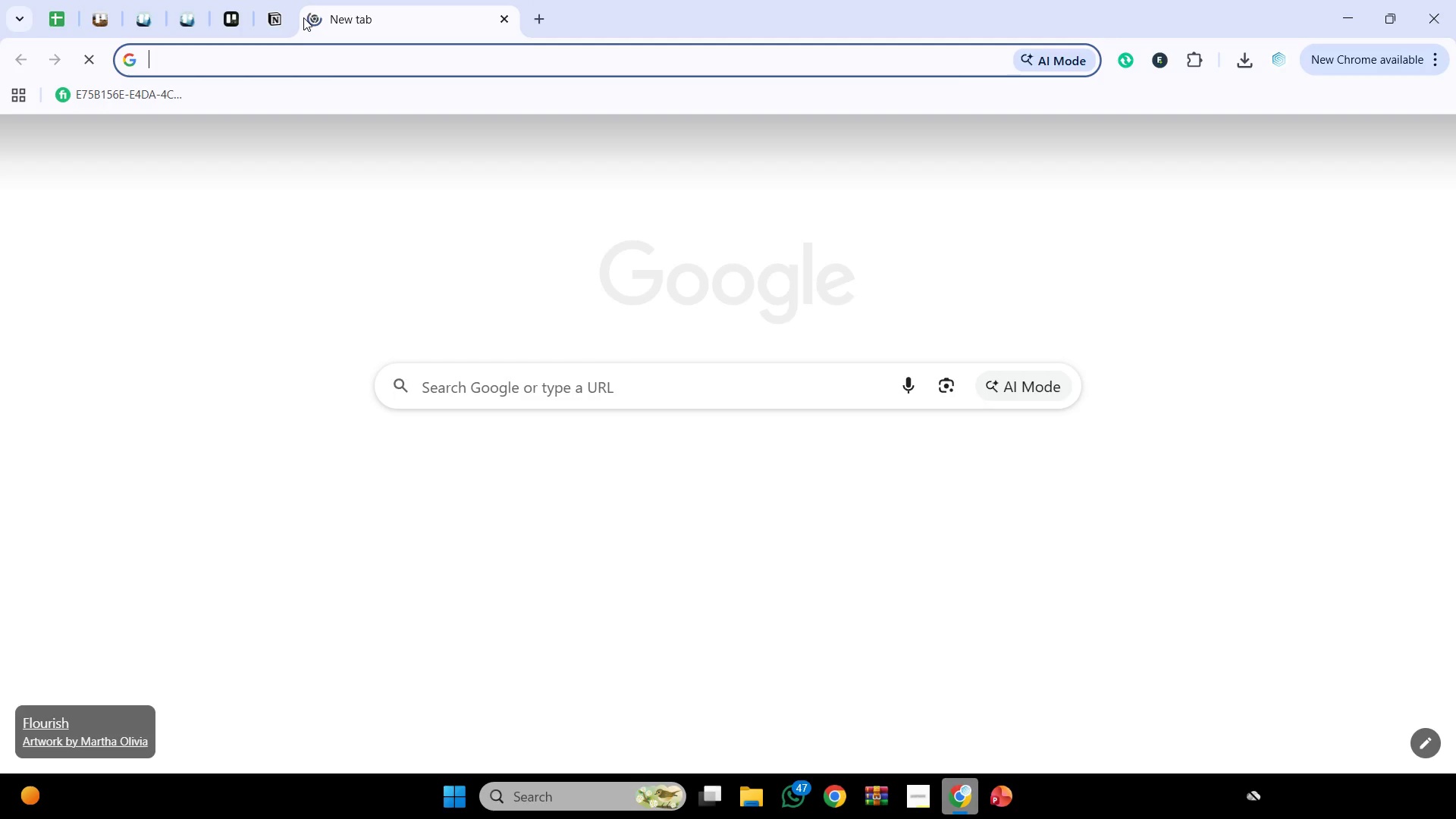 
type(pintr)
 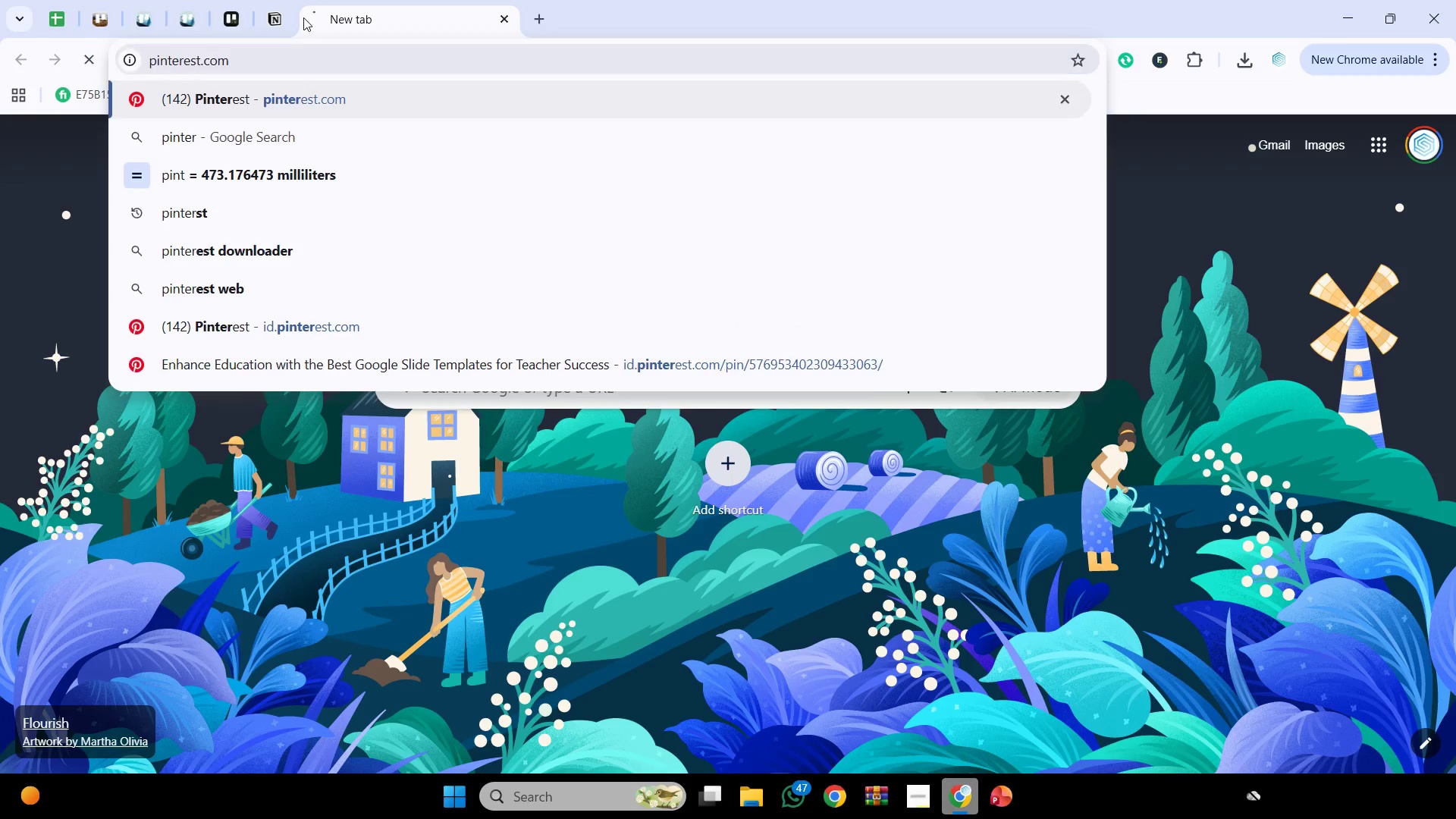 
hold_key(key=E, duration=0.41)
 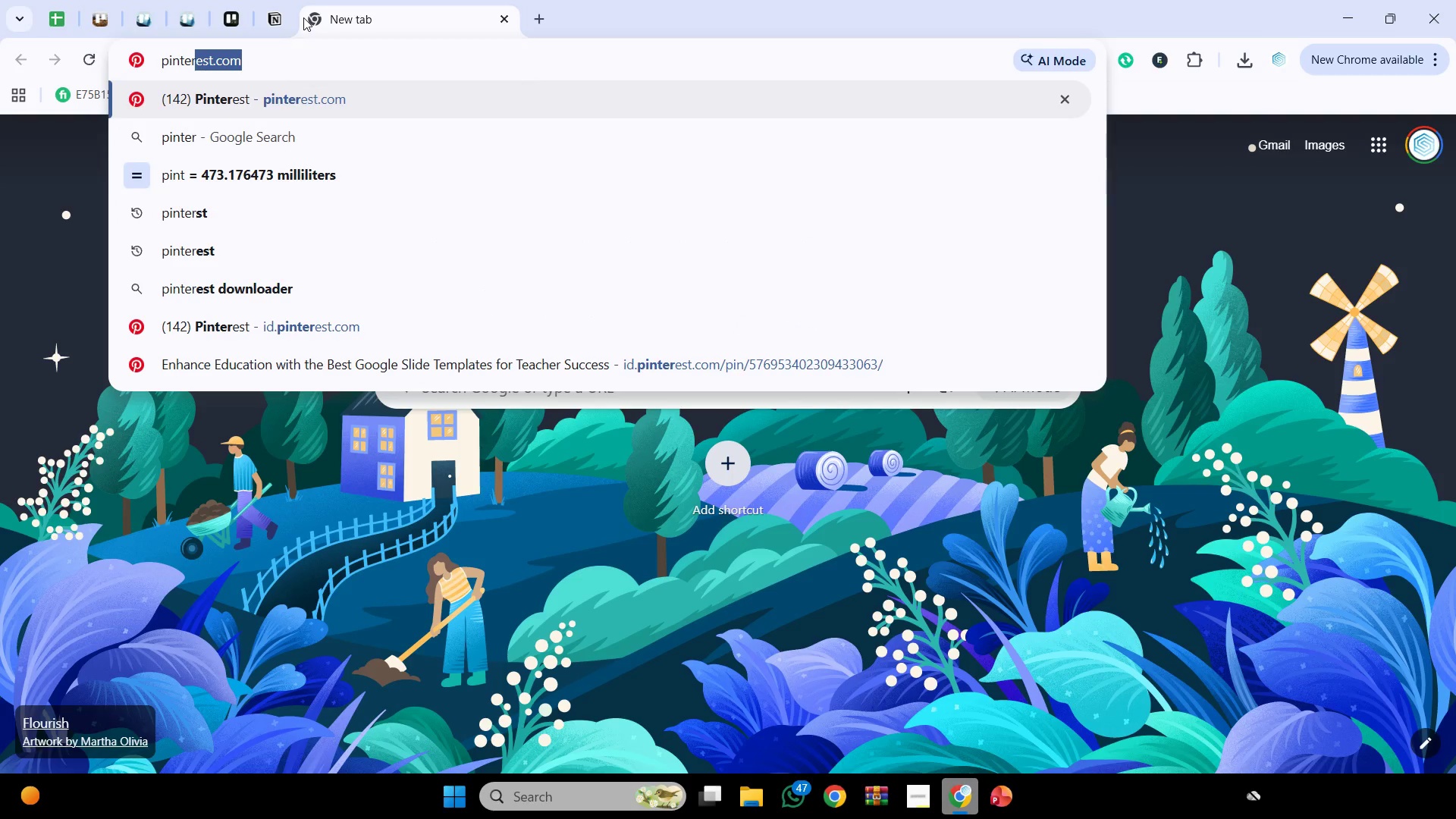 
key(Enter)
 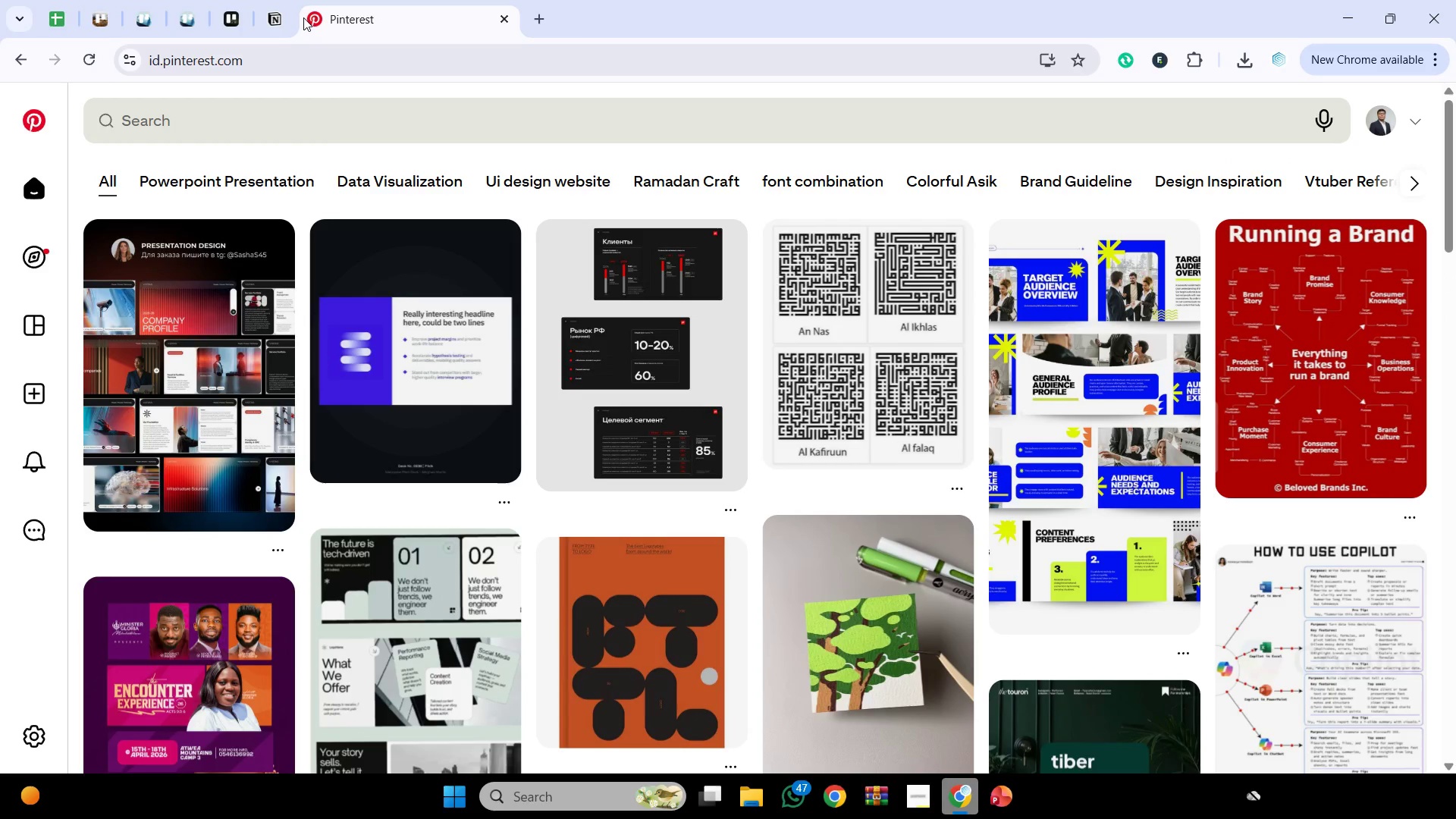 
wait(19.78)
 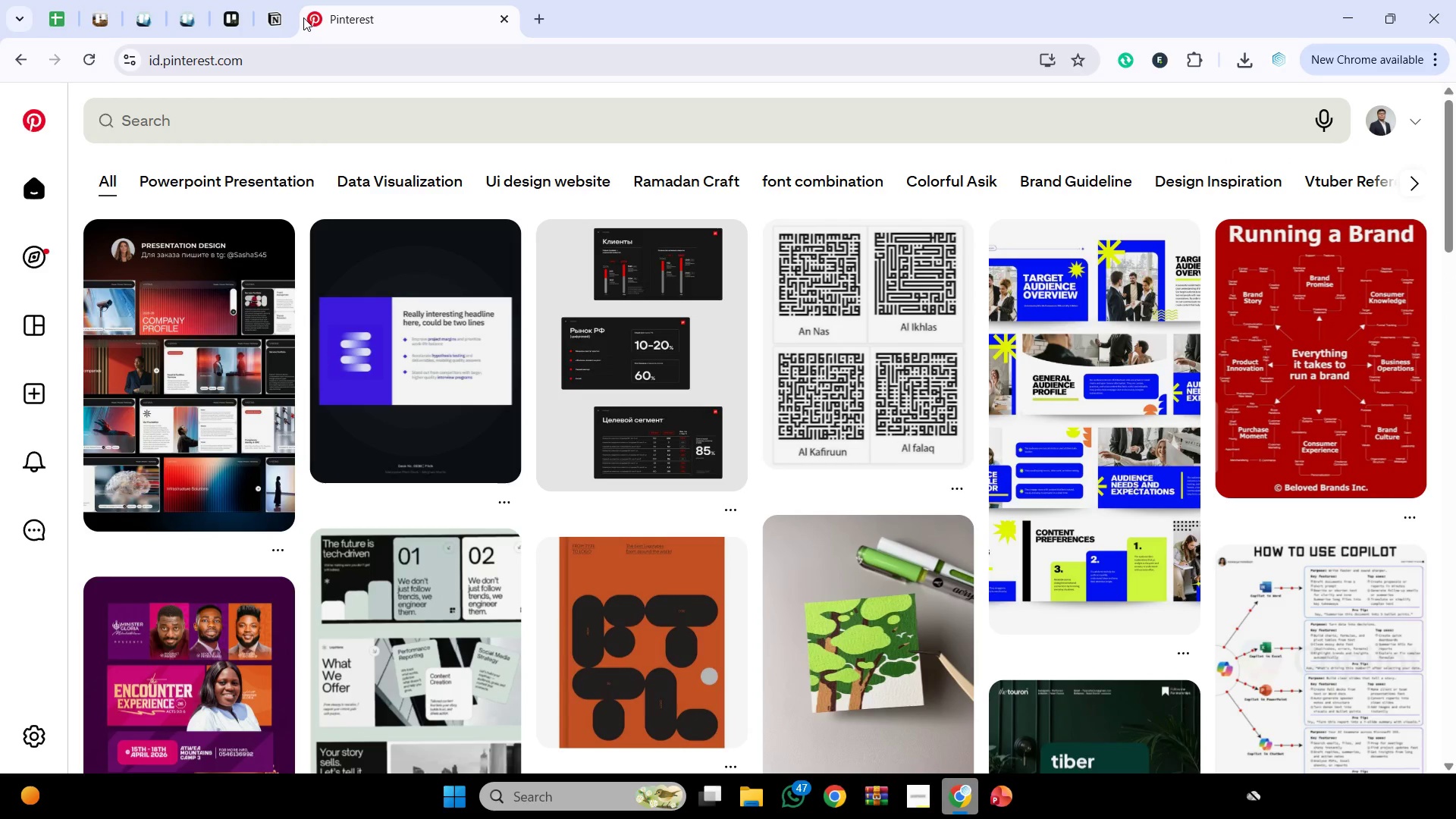 
left_click([345, 108])
 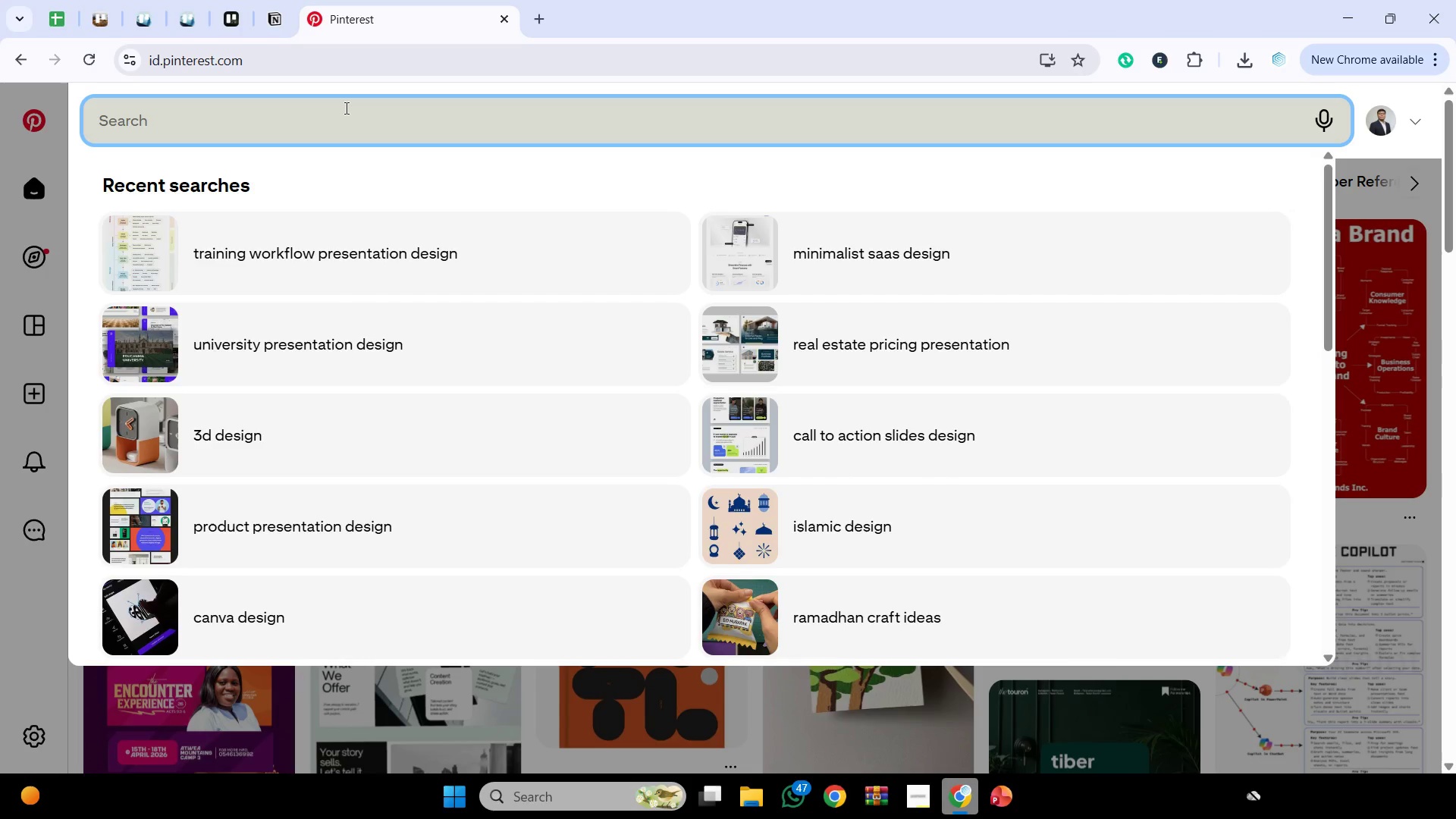 
type(green color)
 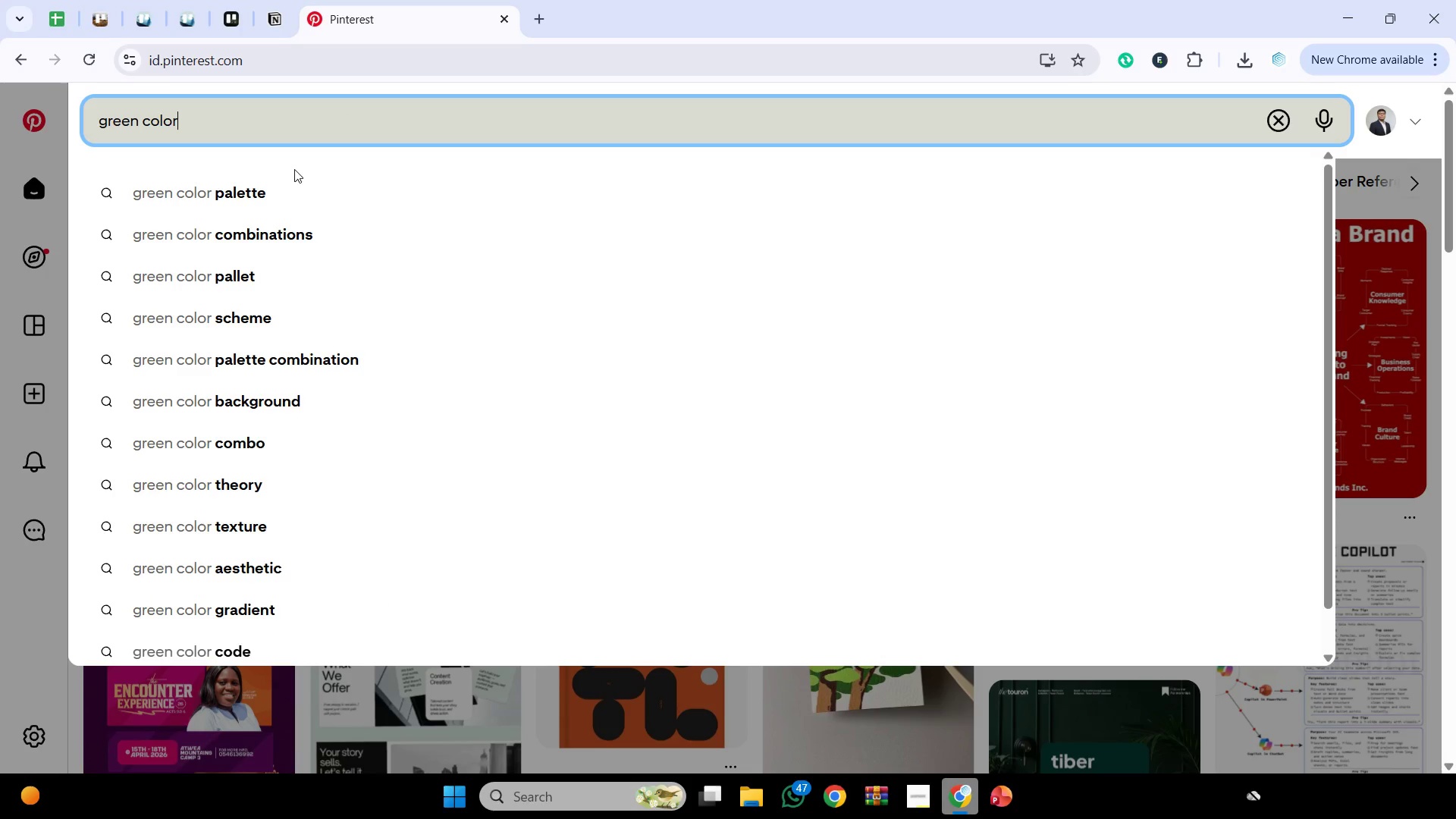 
left_click([294, 180])
 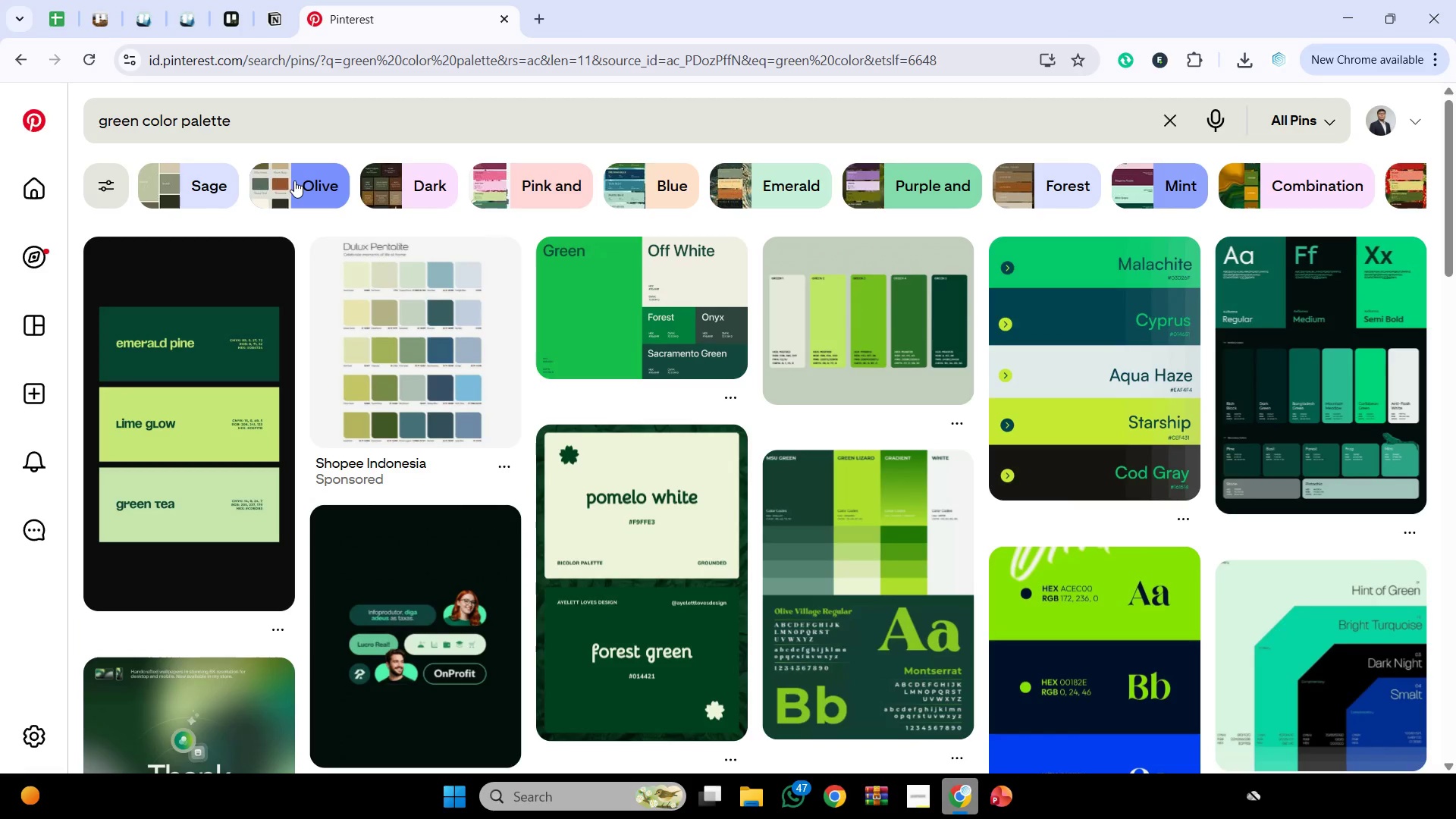 
wait(7.75)
 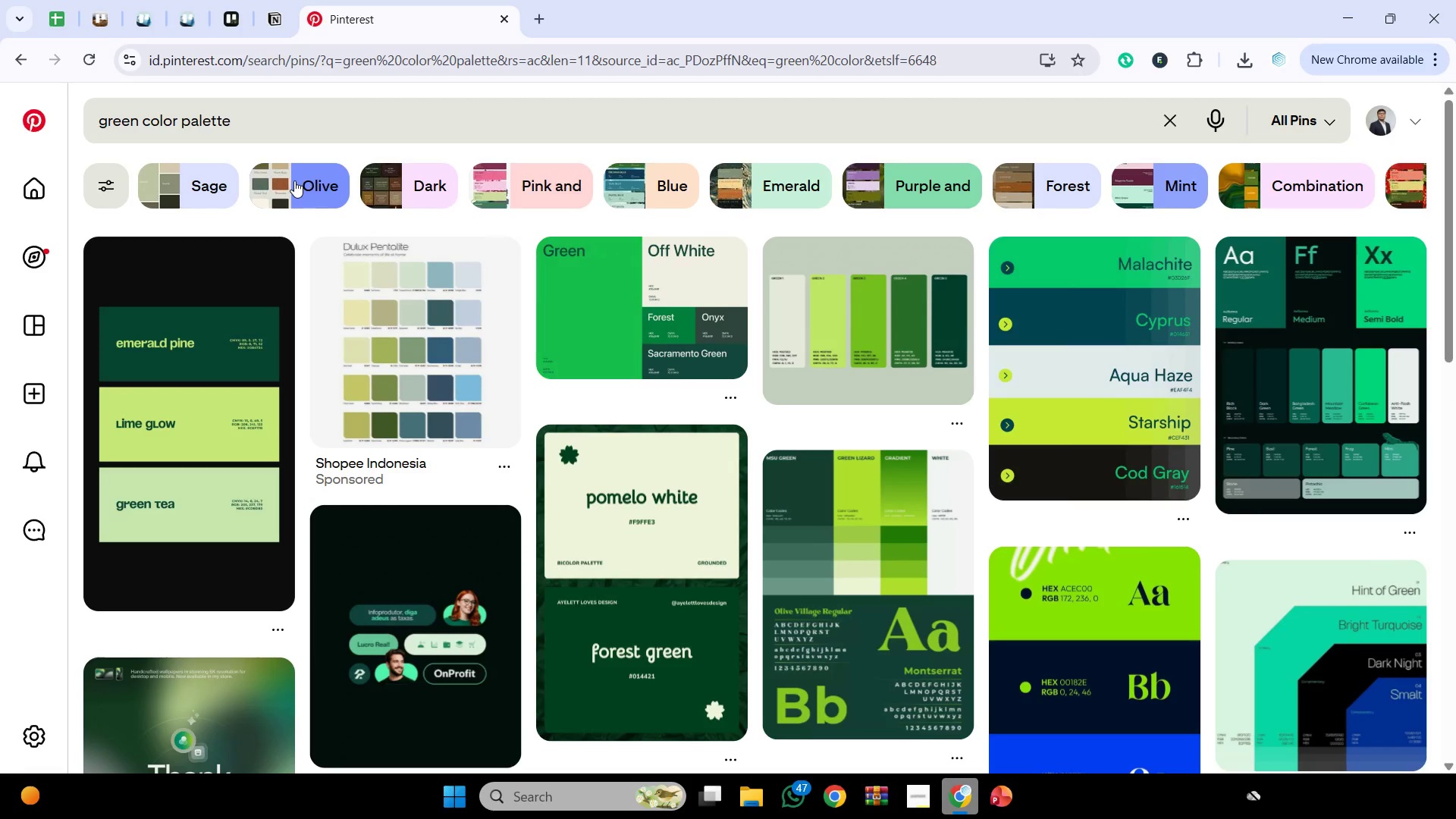 
left_click([636, 333])
 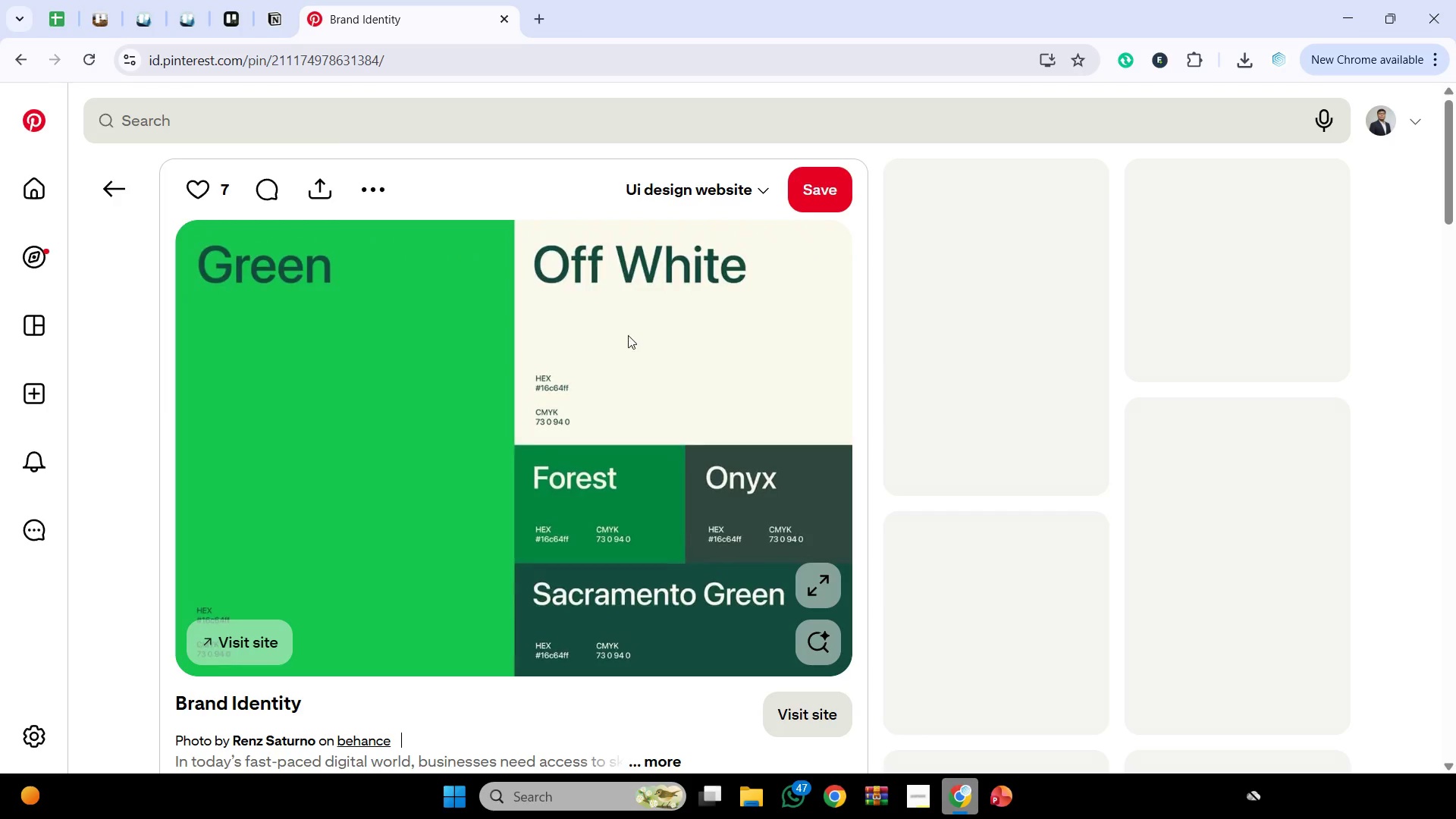 
key(PrintScreen)
 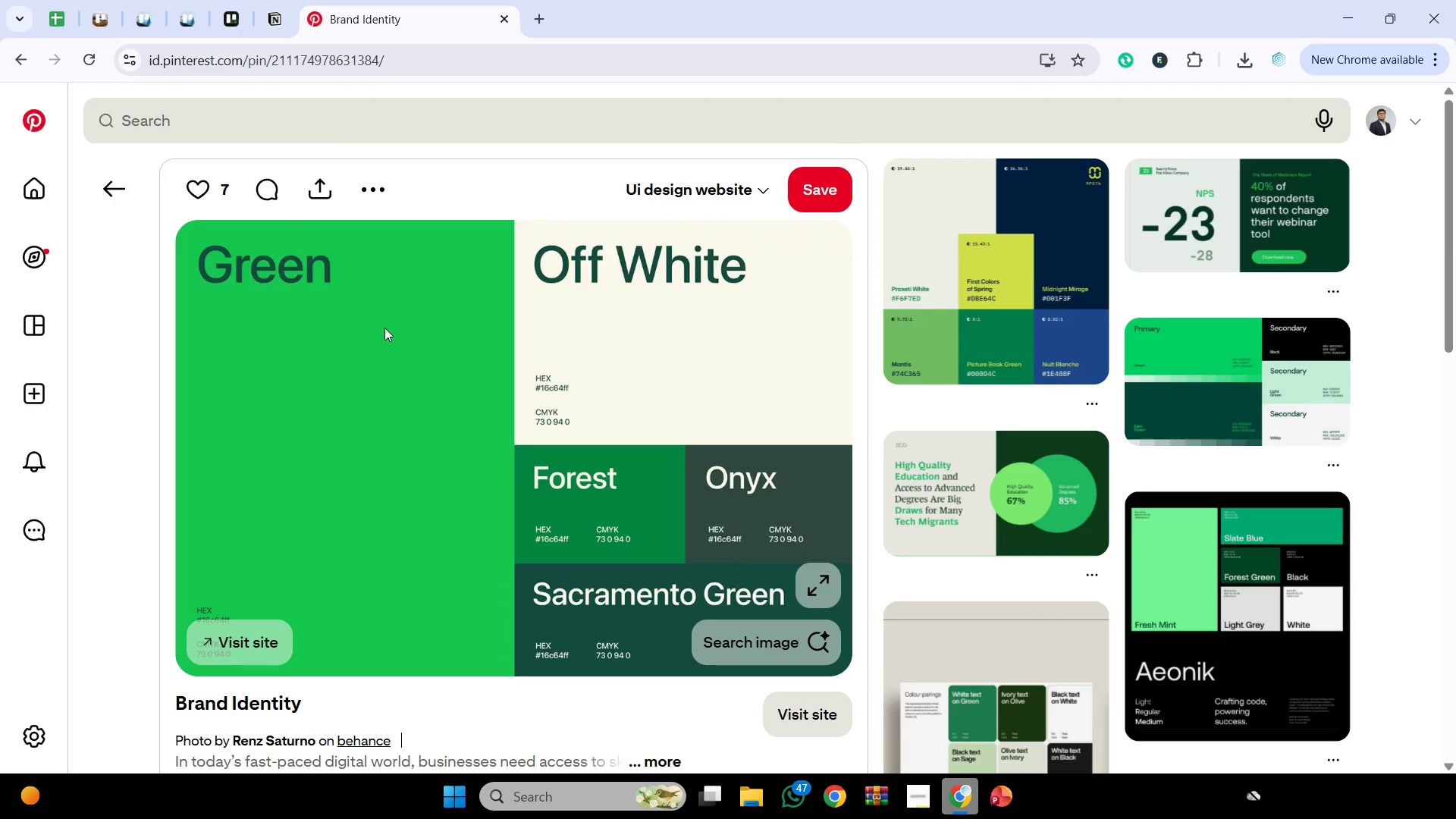 
left_click_drag(start_coordinate=[384, 328], to_coordinate=[675, 551])
 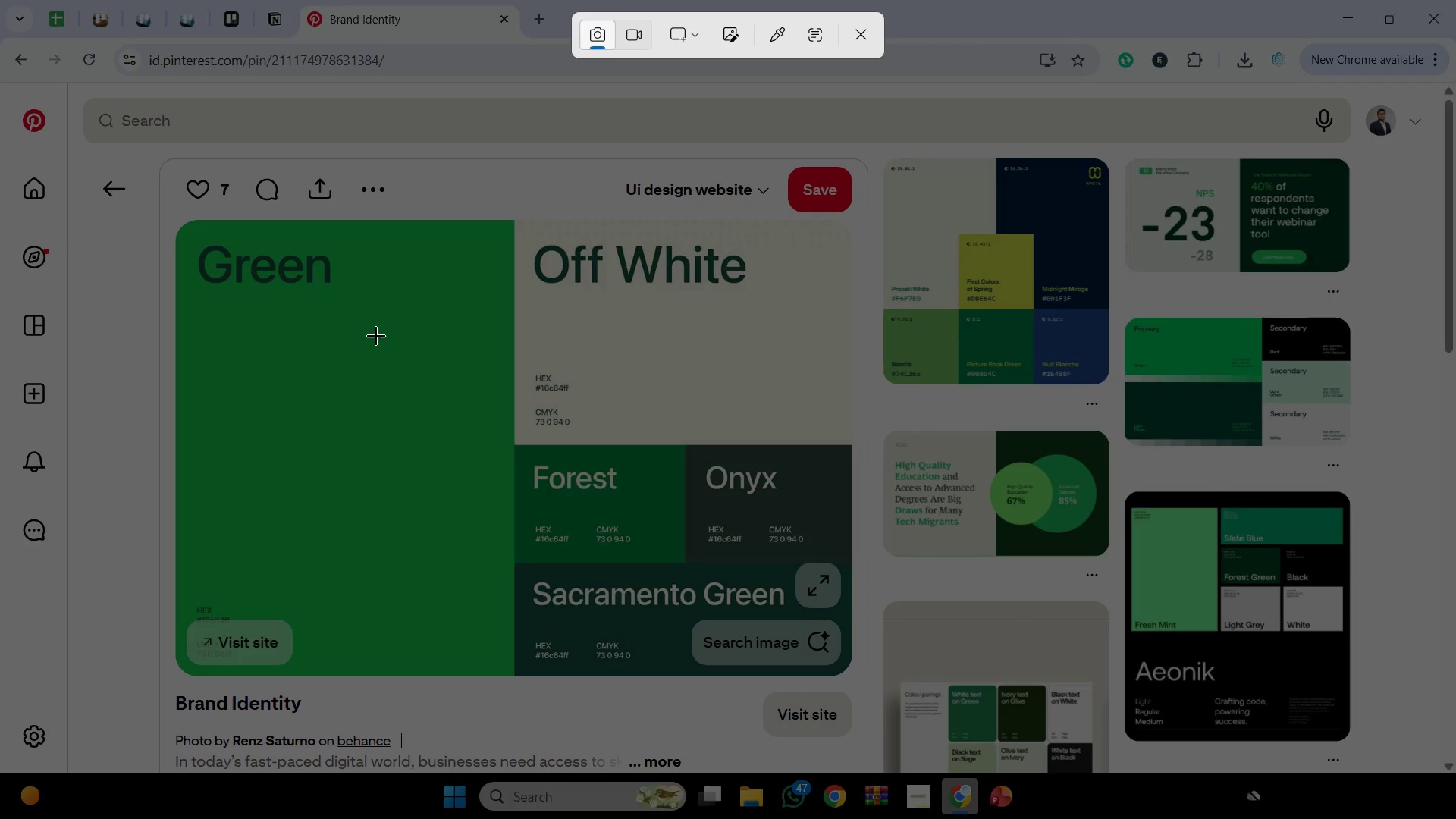 
left_click_drag(start_coordinate=[376, 335], to_coordinate=[787, 613])
 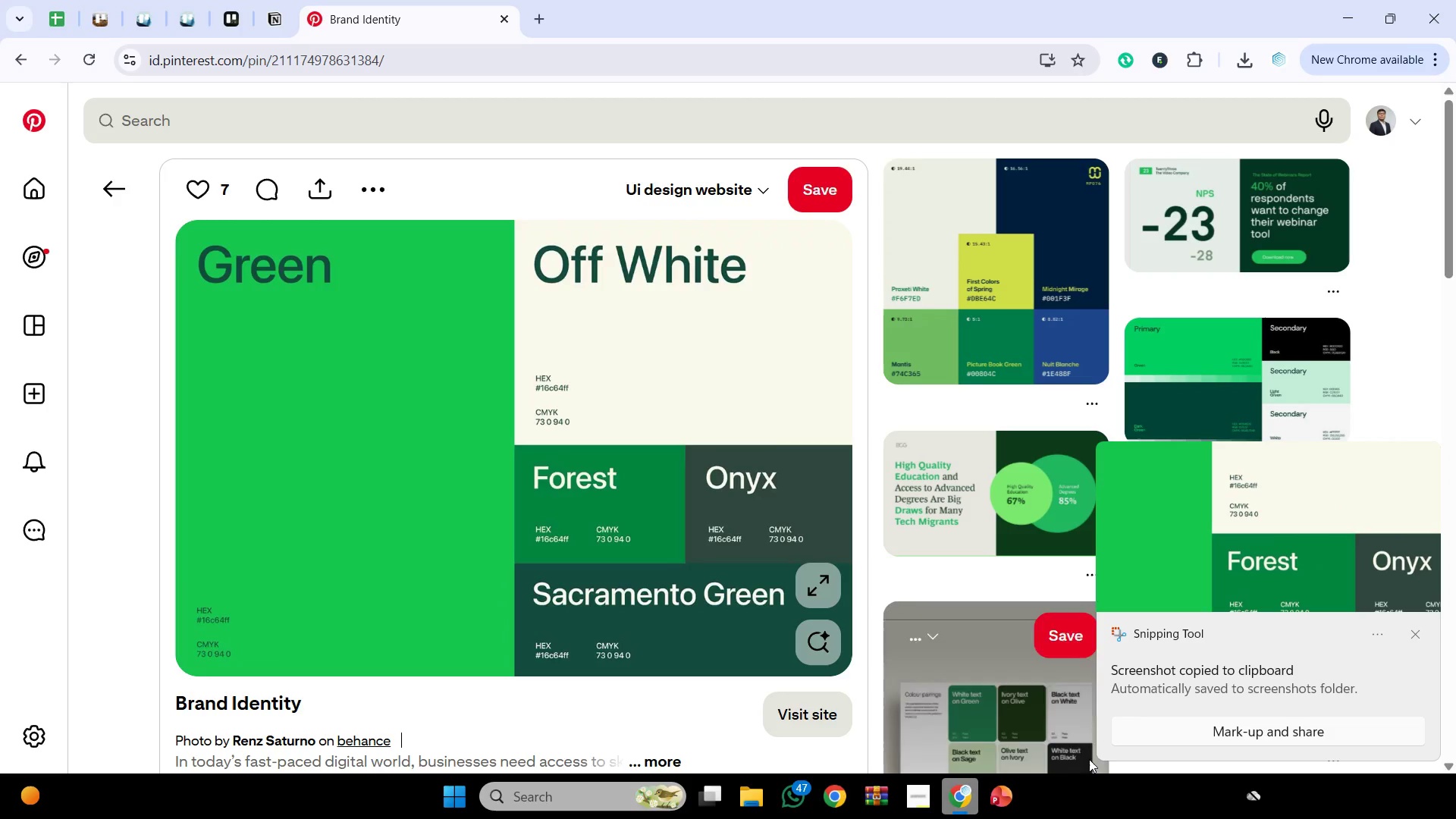 
left_click([1009, 803])
 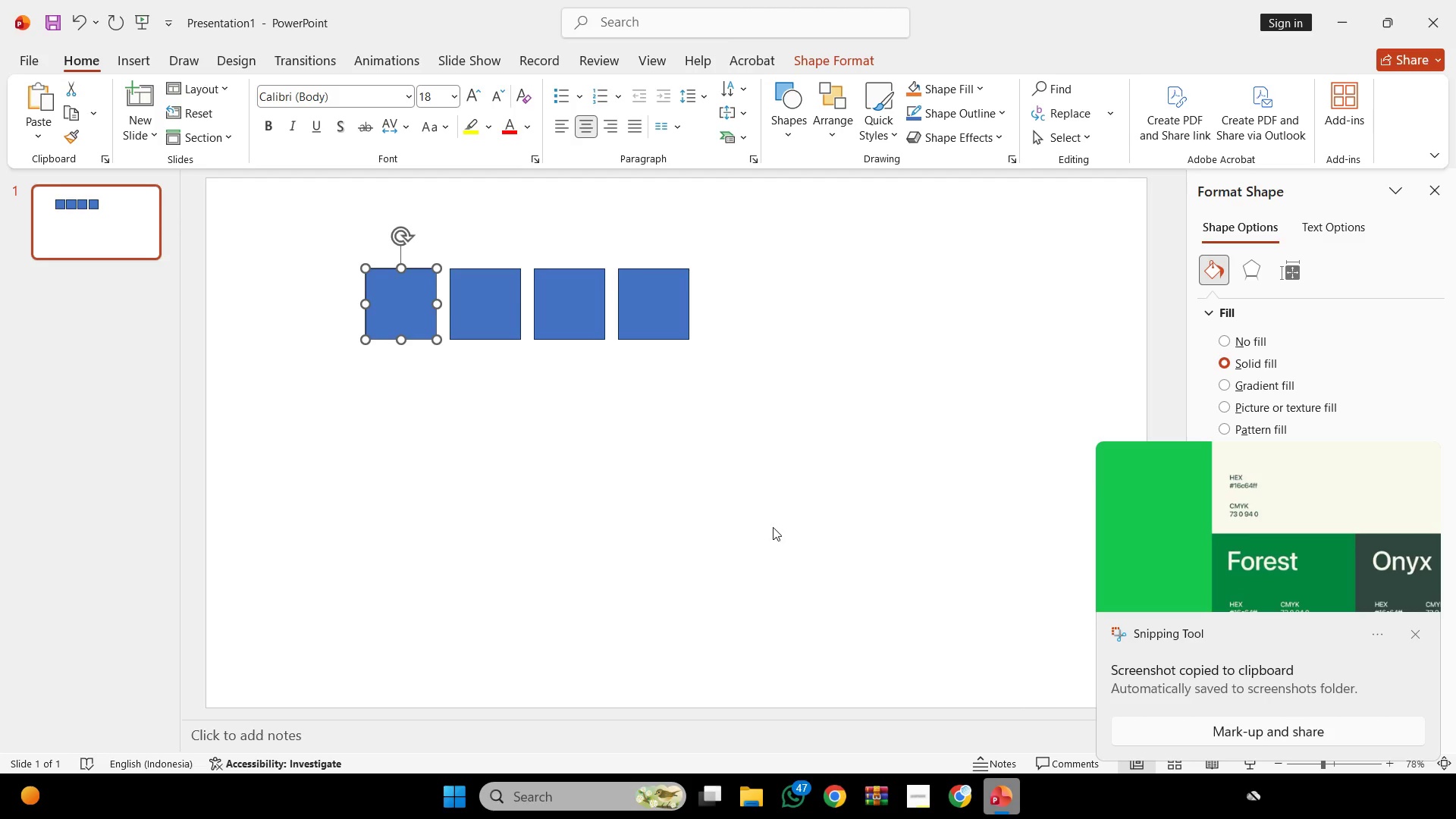 
left_click([714, 495])
 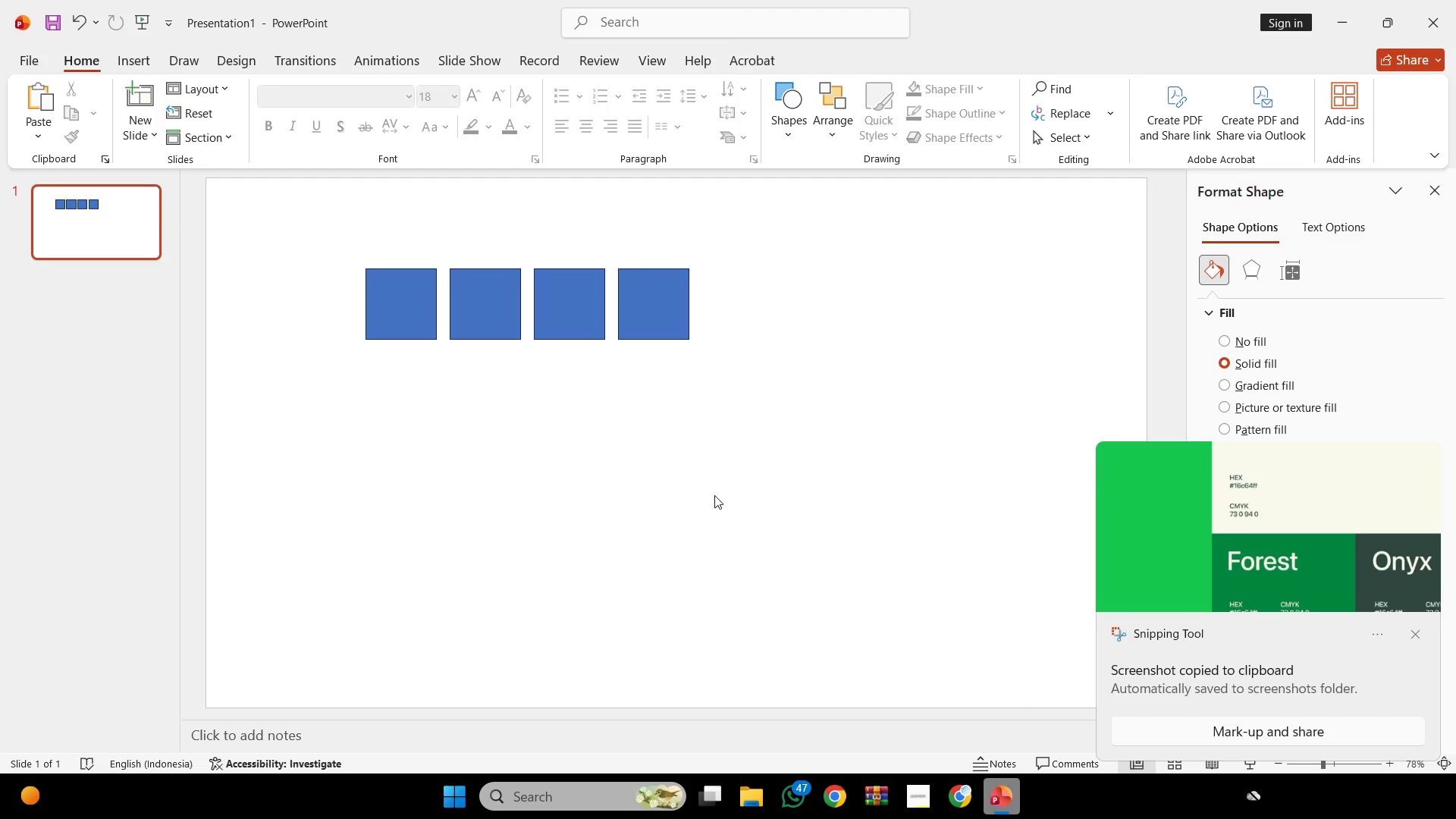 
key(Control+V)
 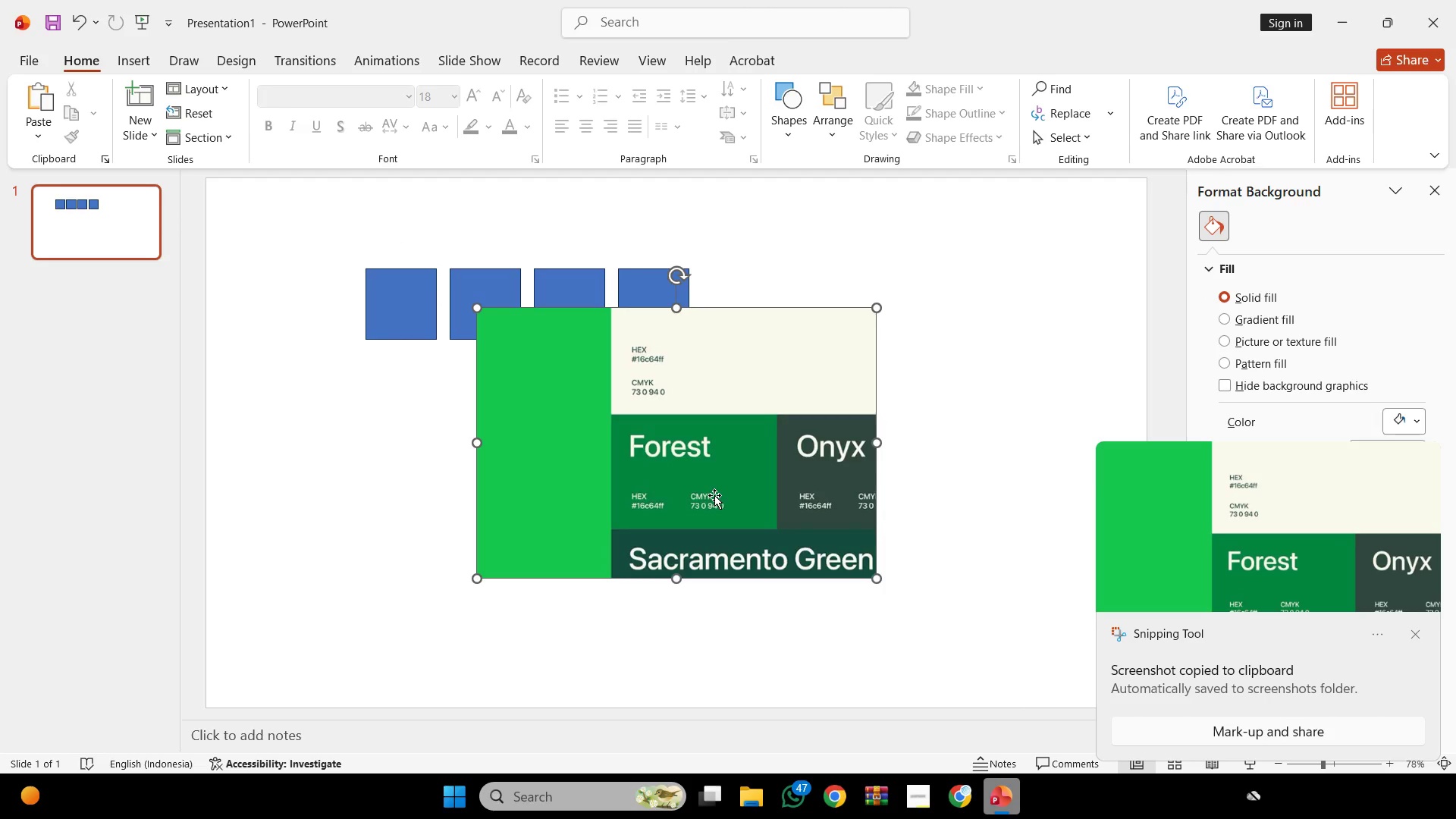 
key(Control+ControlLeft)
 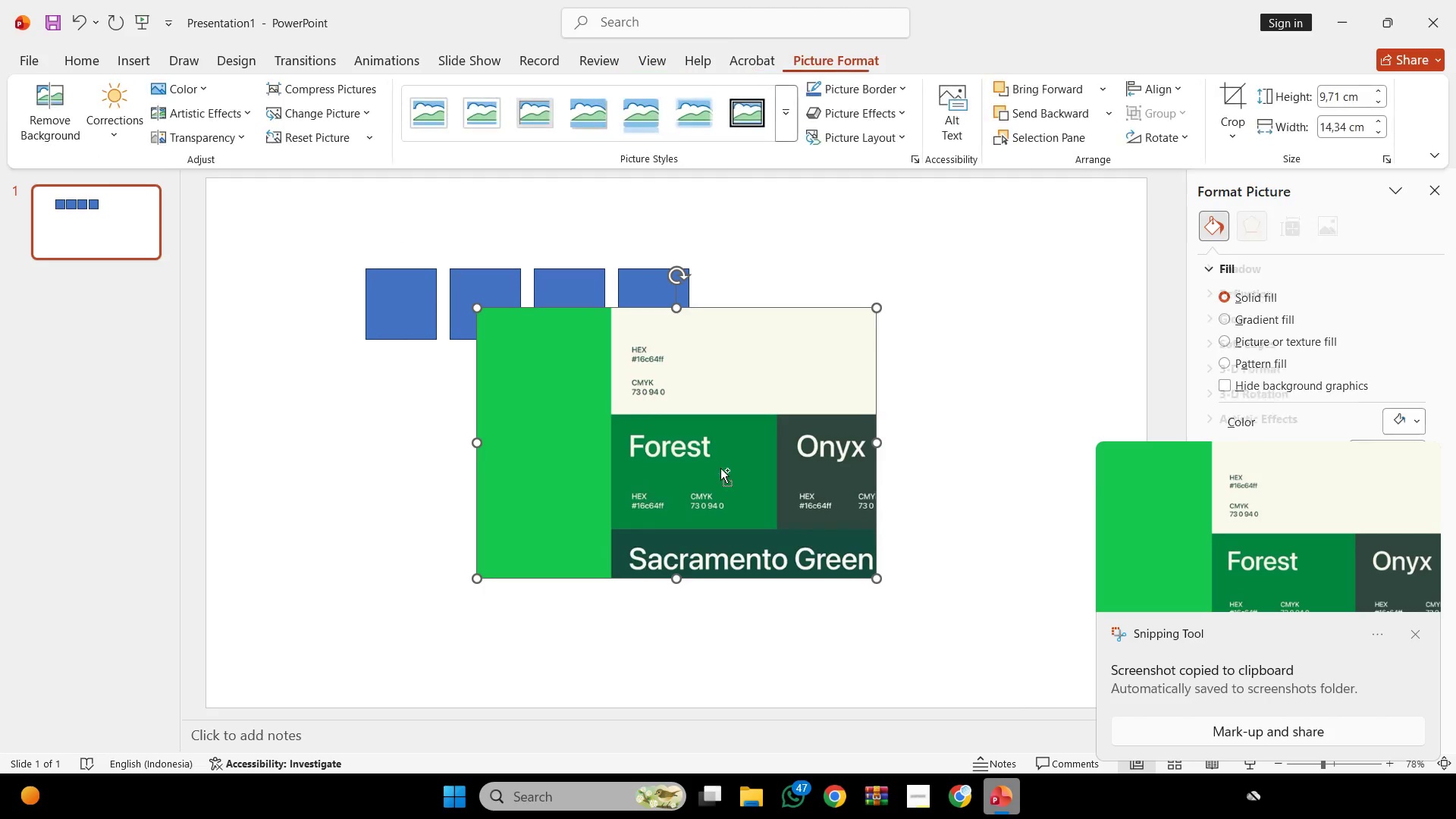 
left_click_drag(start_coordinate=[669, 444], to_coordinate=[932, 320])
 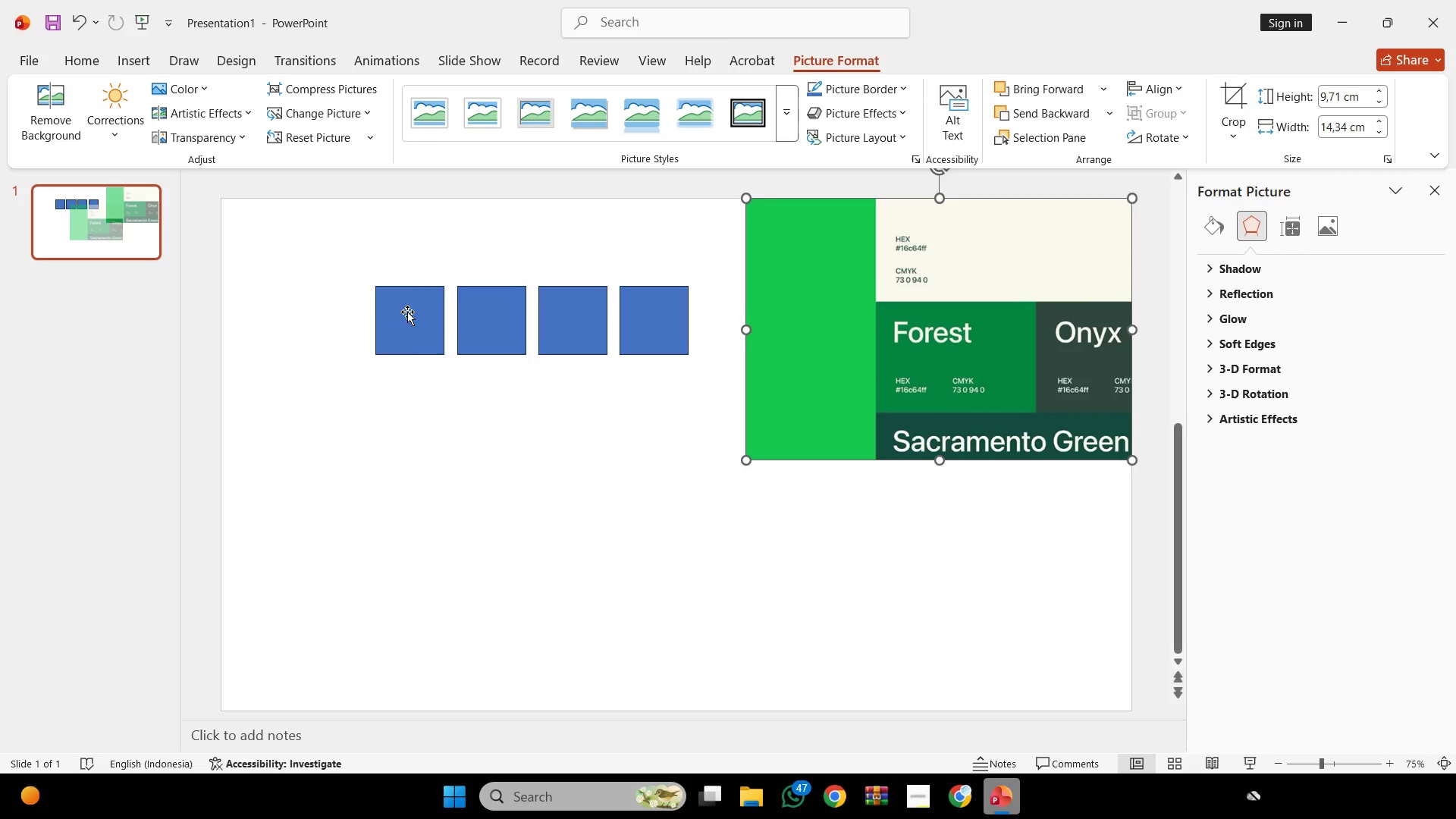 
scroll: coordinate [720, 468], scroll_direction: none, amount: 0.0
 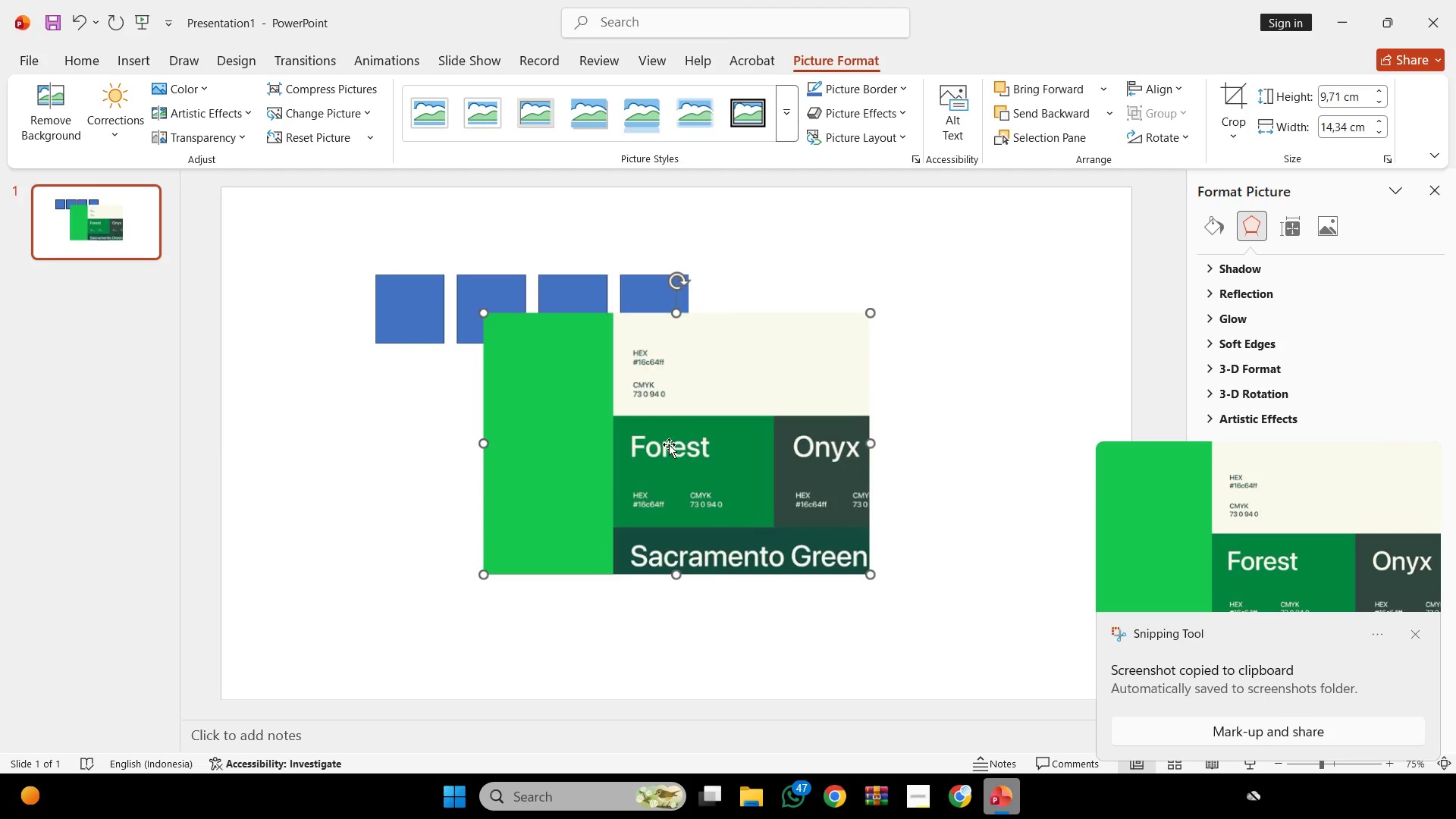 
left_click([407, 312])
 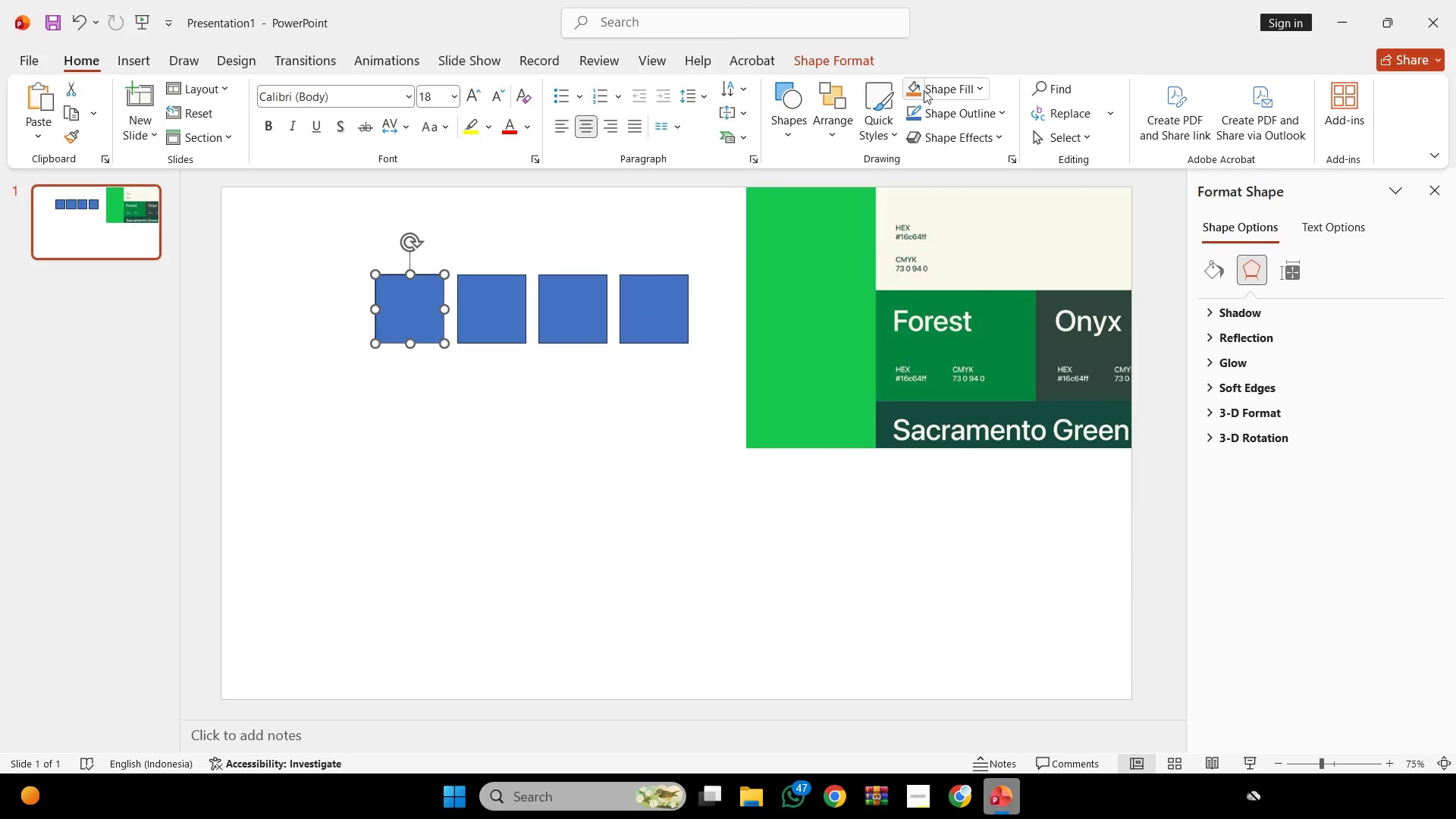 
left_click([934, 87])
 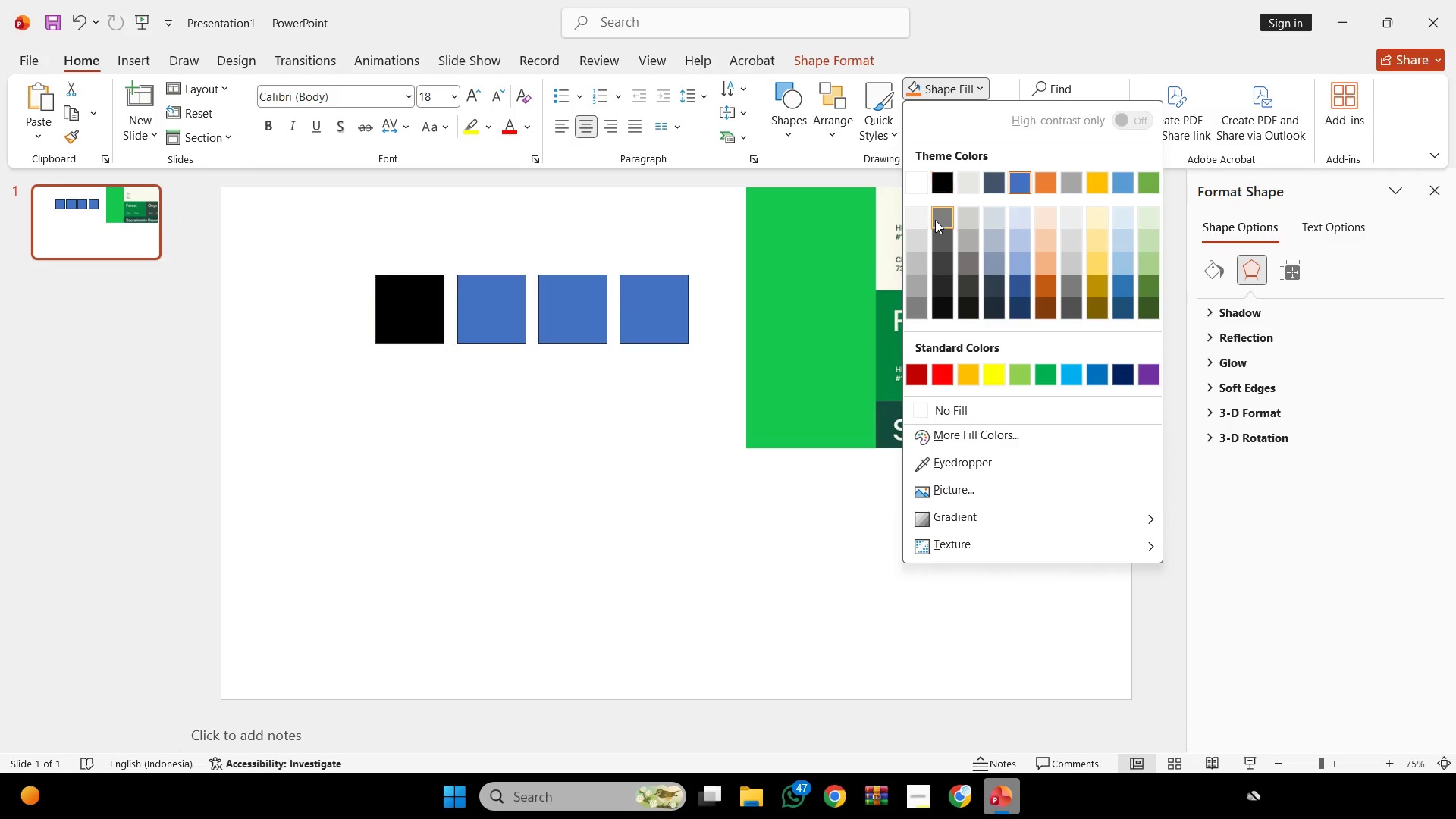 
wait(5.33)
 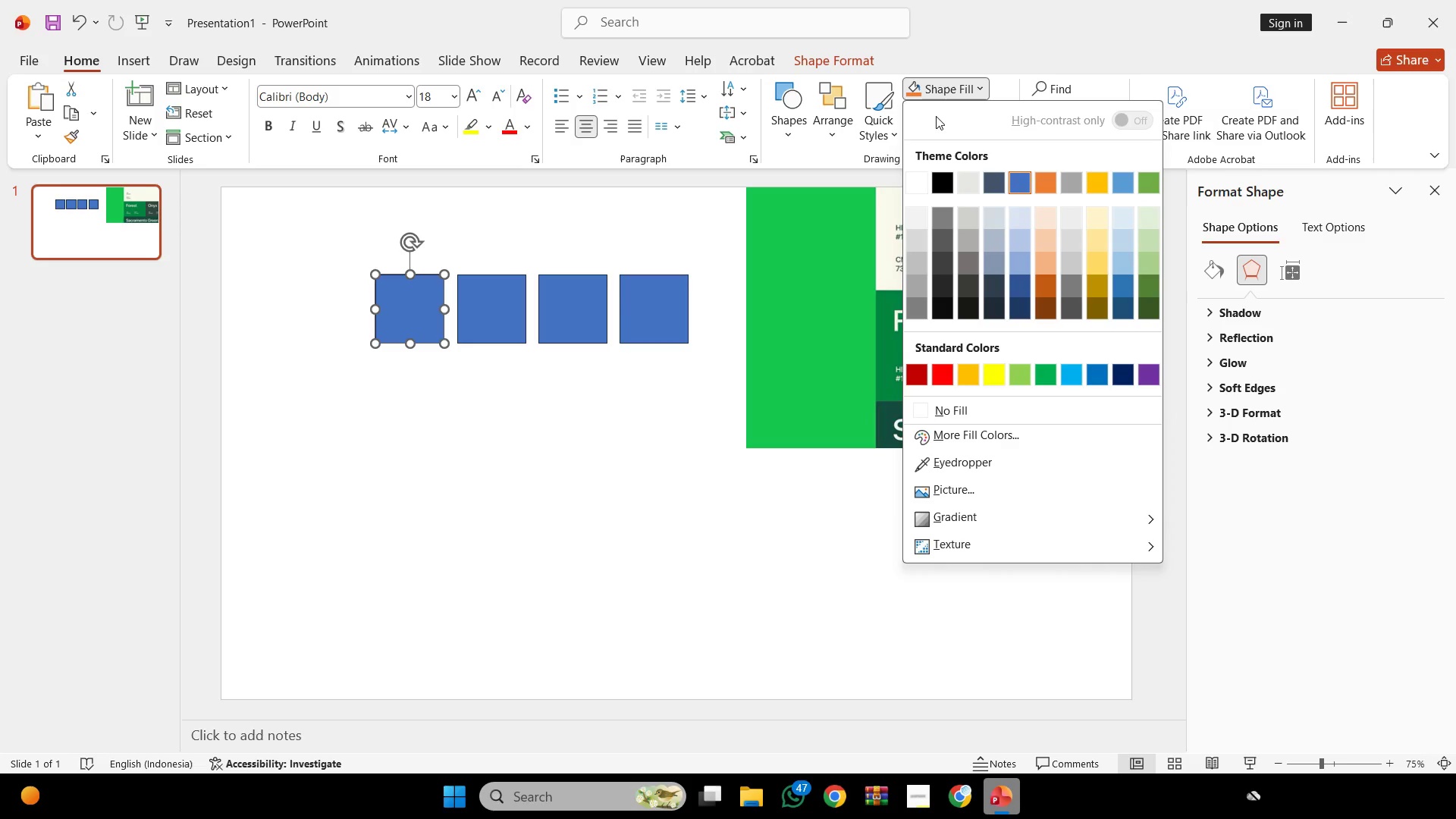 
left_click([1003, 462])
 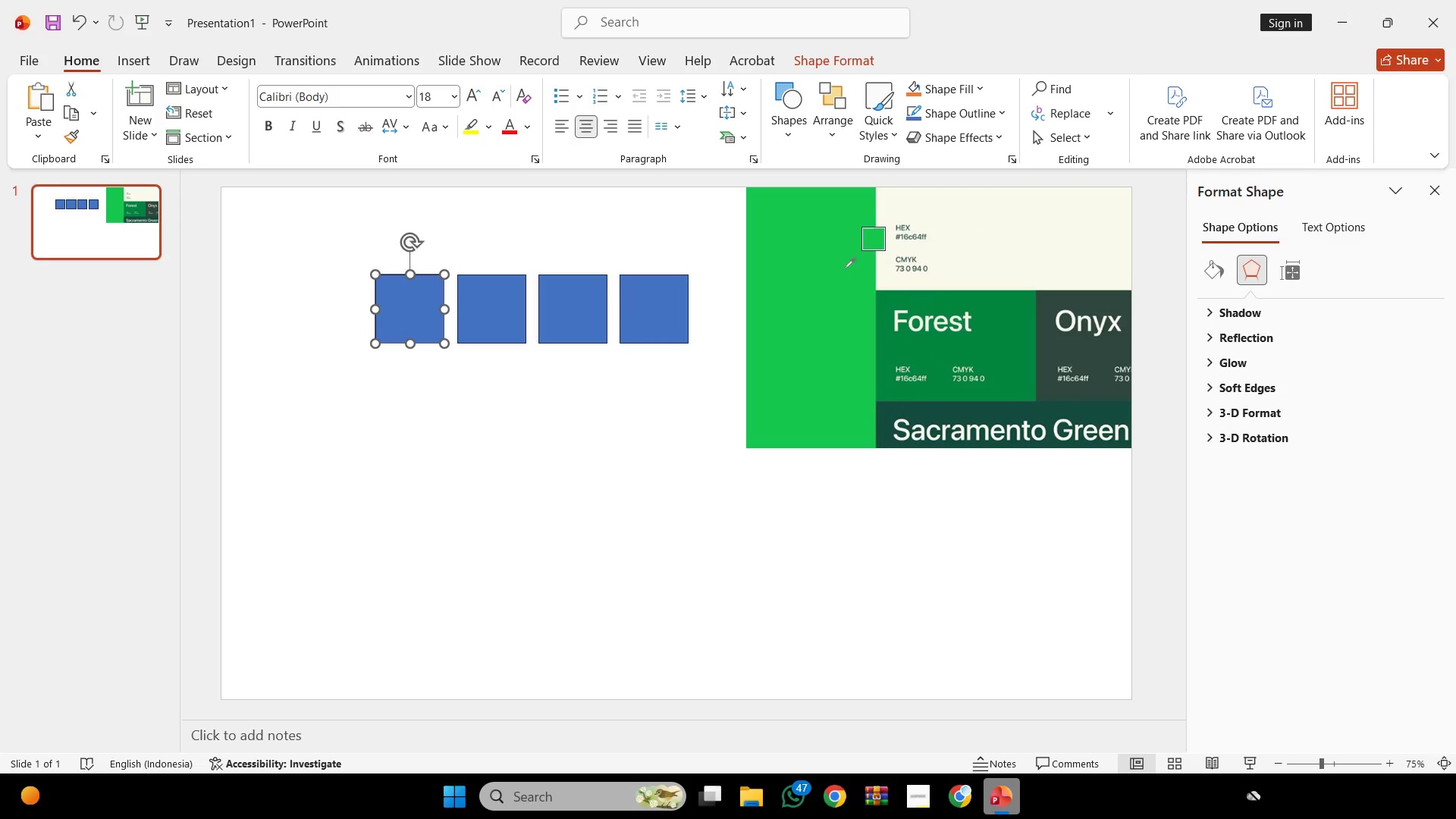 
left_click([846, 267])
 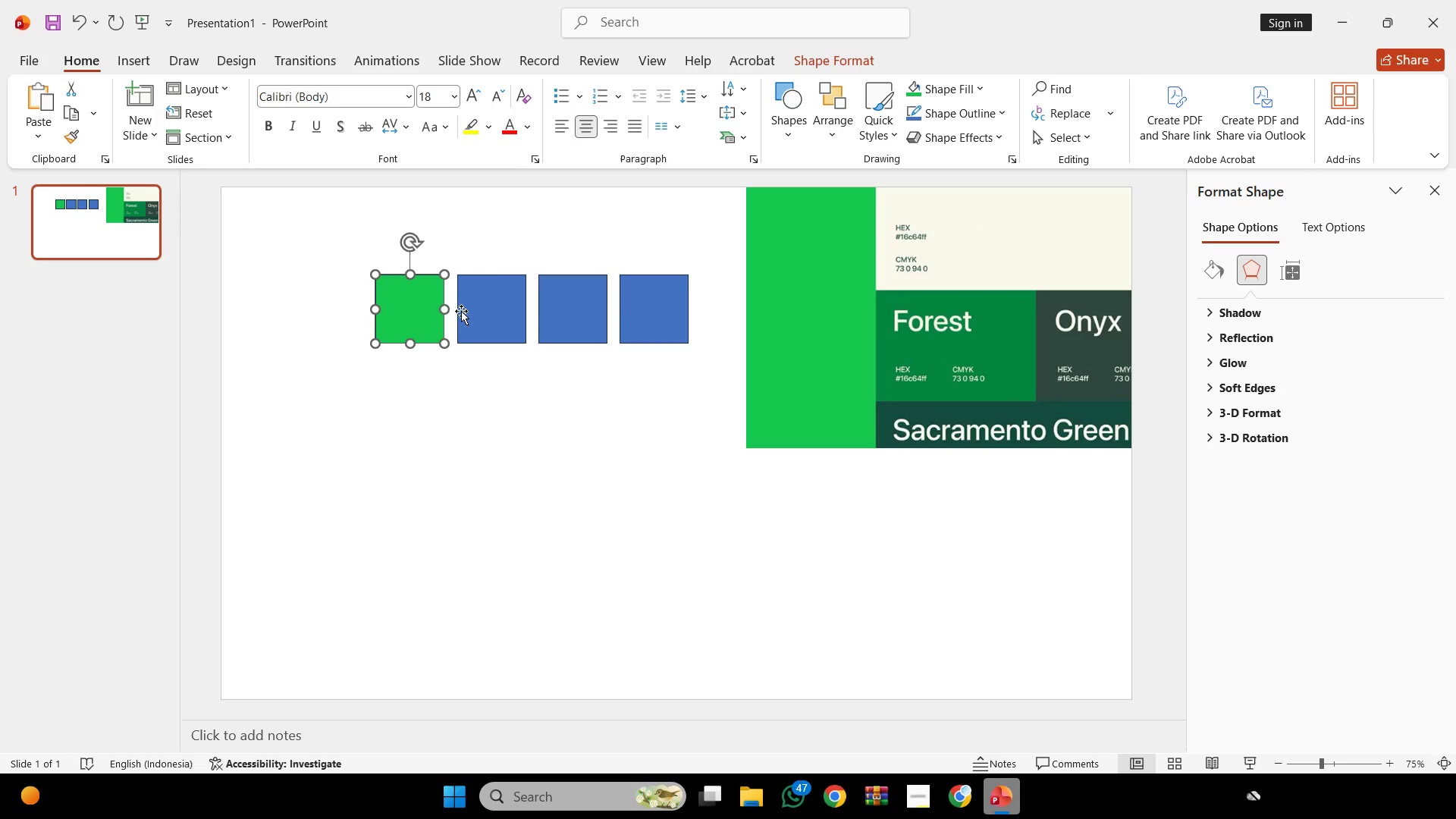 
left_click([466, 309])
 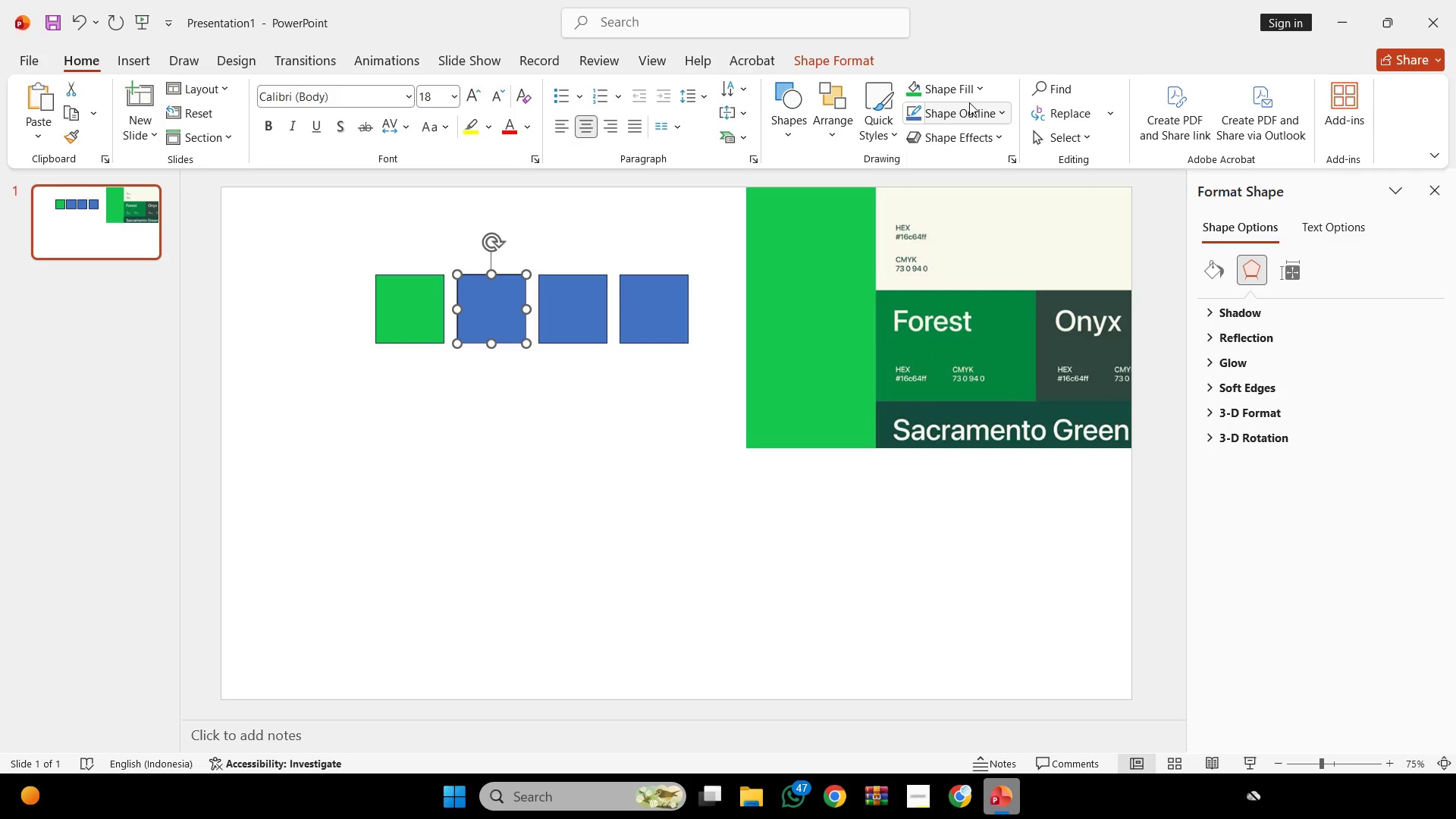 
left_click([967, 86])
 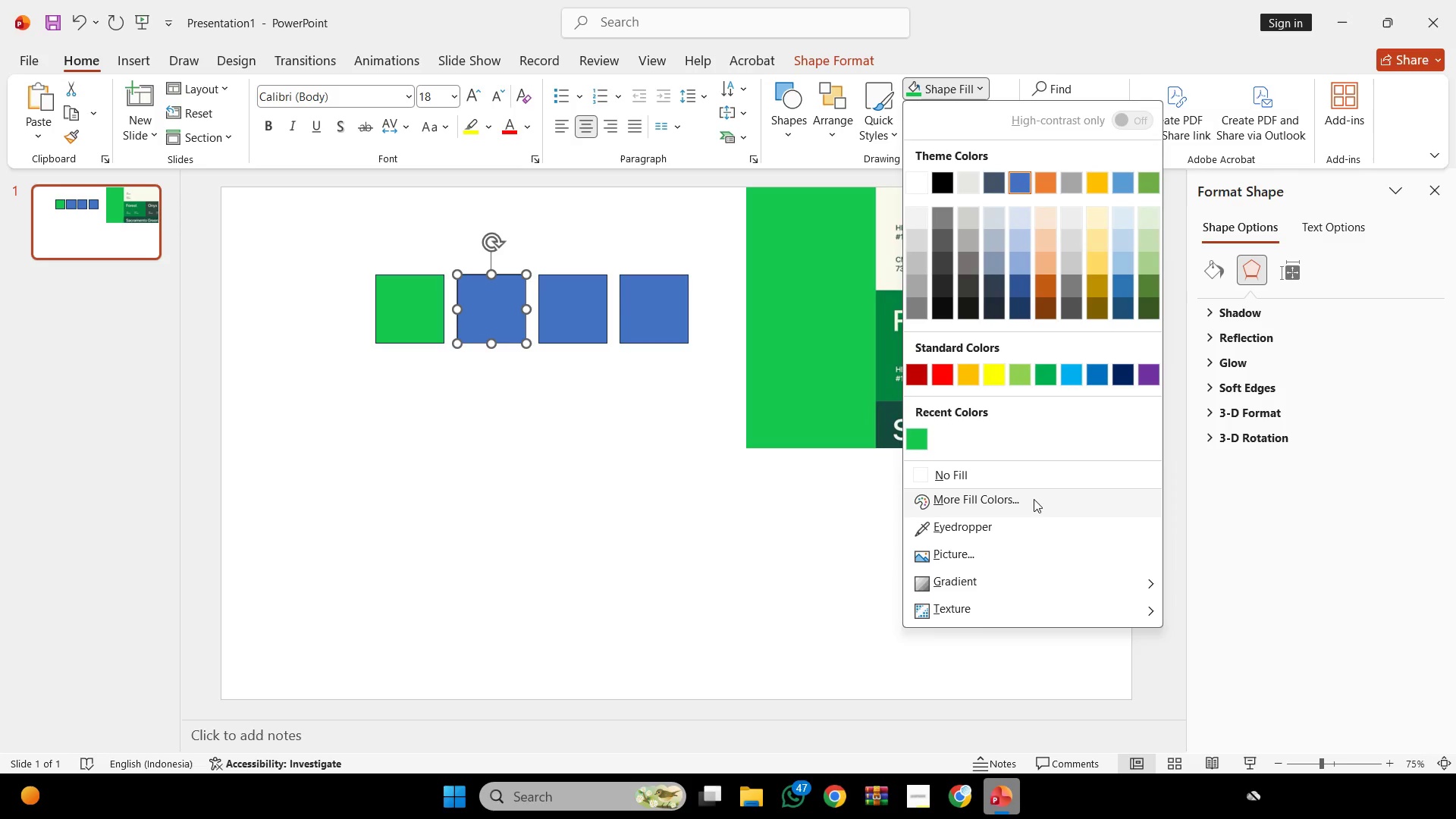 
left_click([1029, 523])
 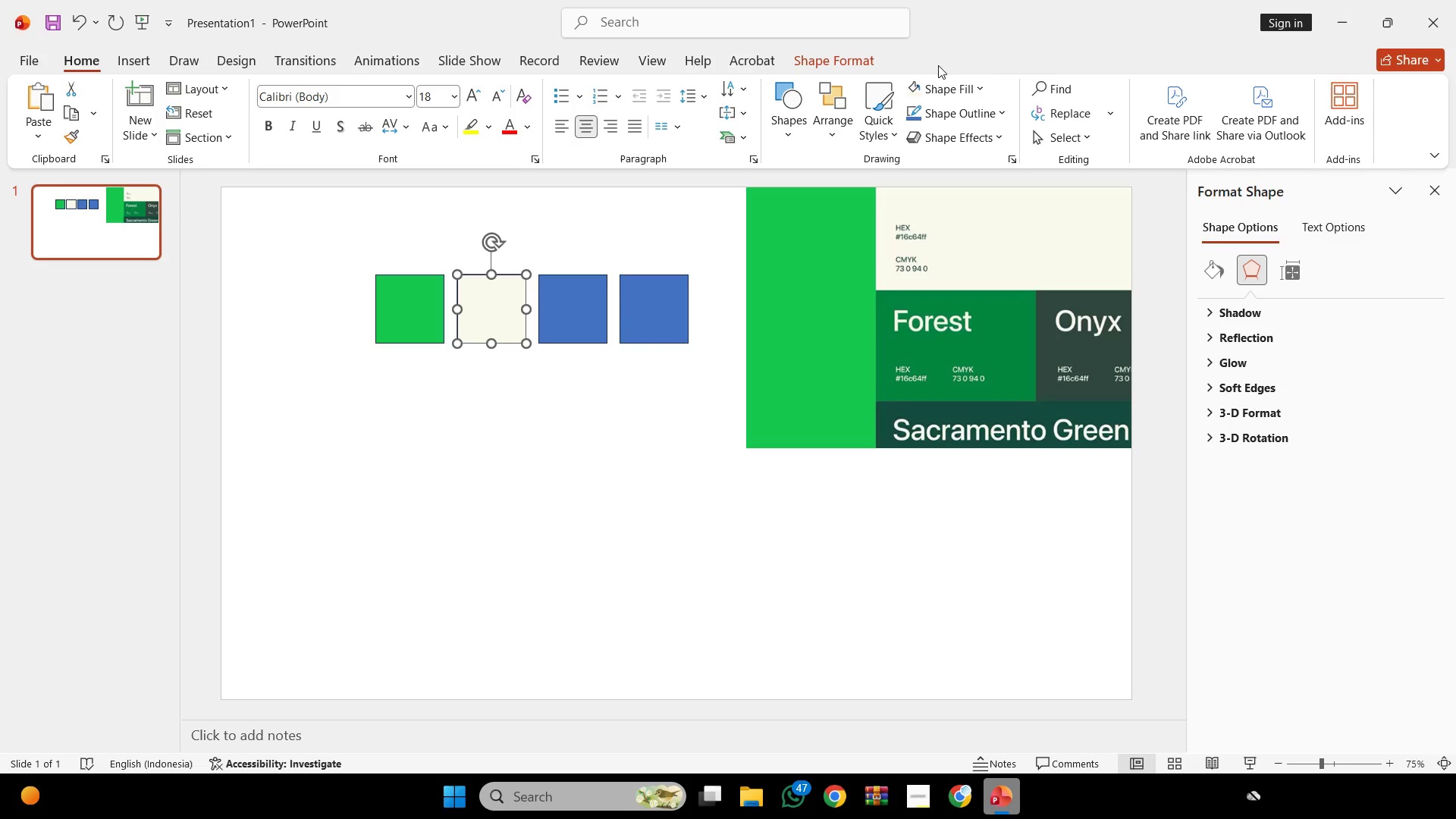 
hold_key(key=ControlLeft, duration=0.44)
 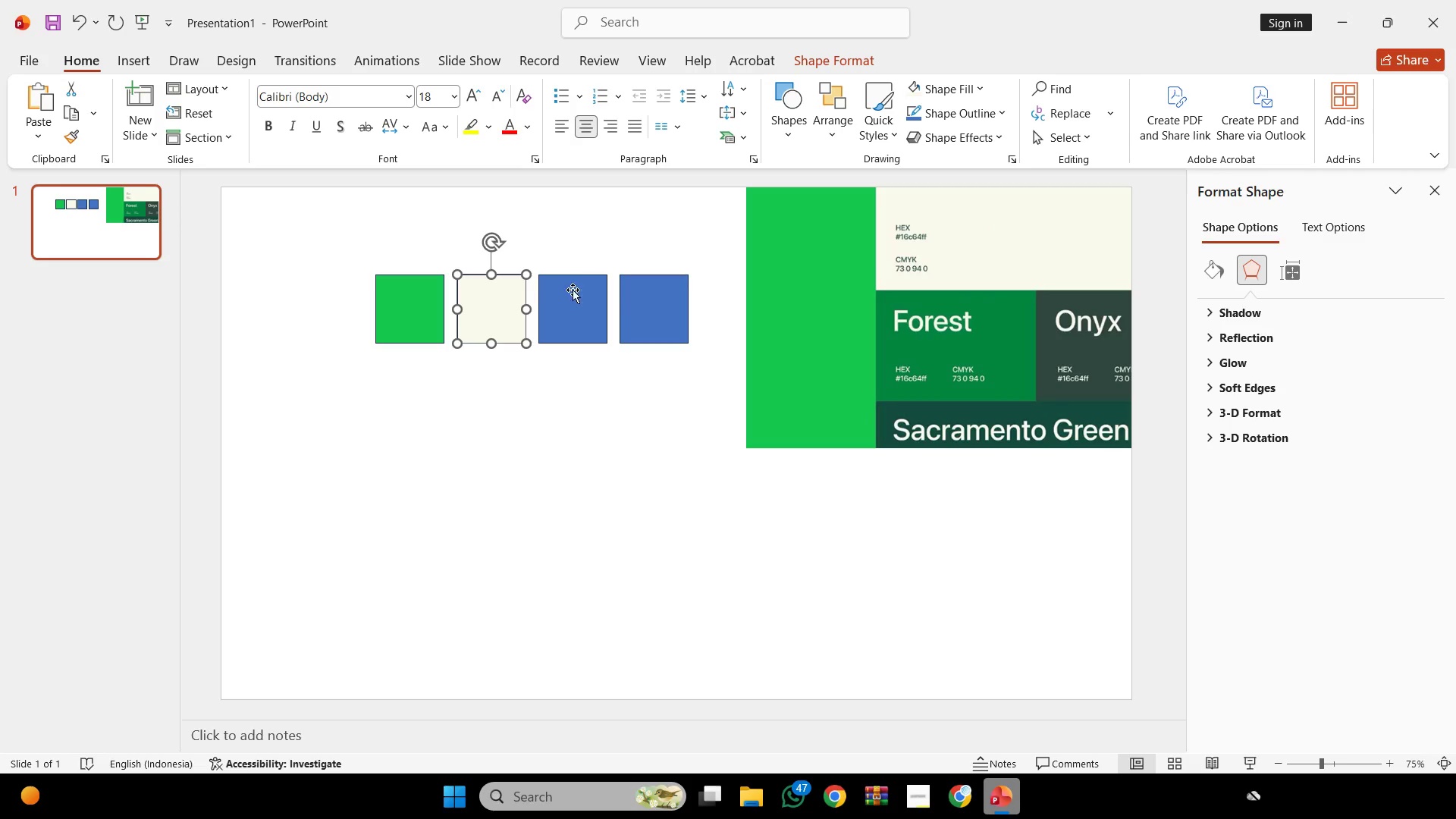 
key(Shift+ShiftLeft)
 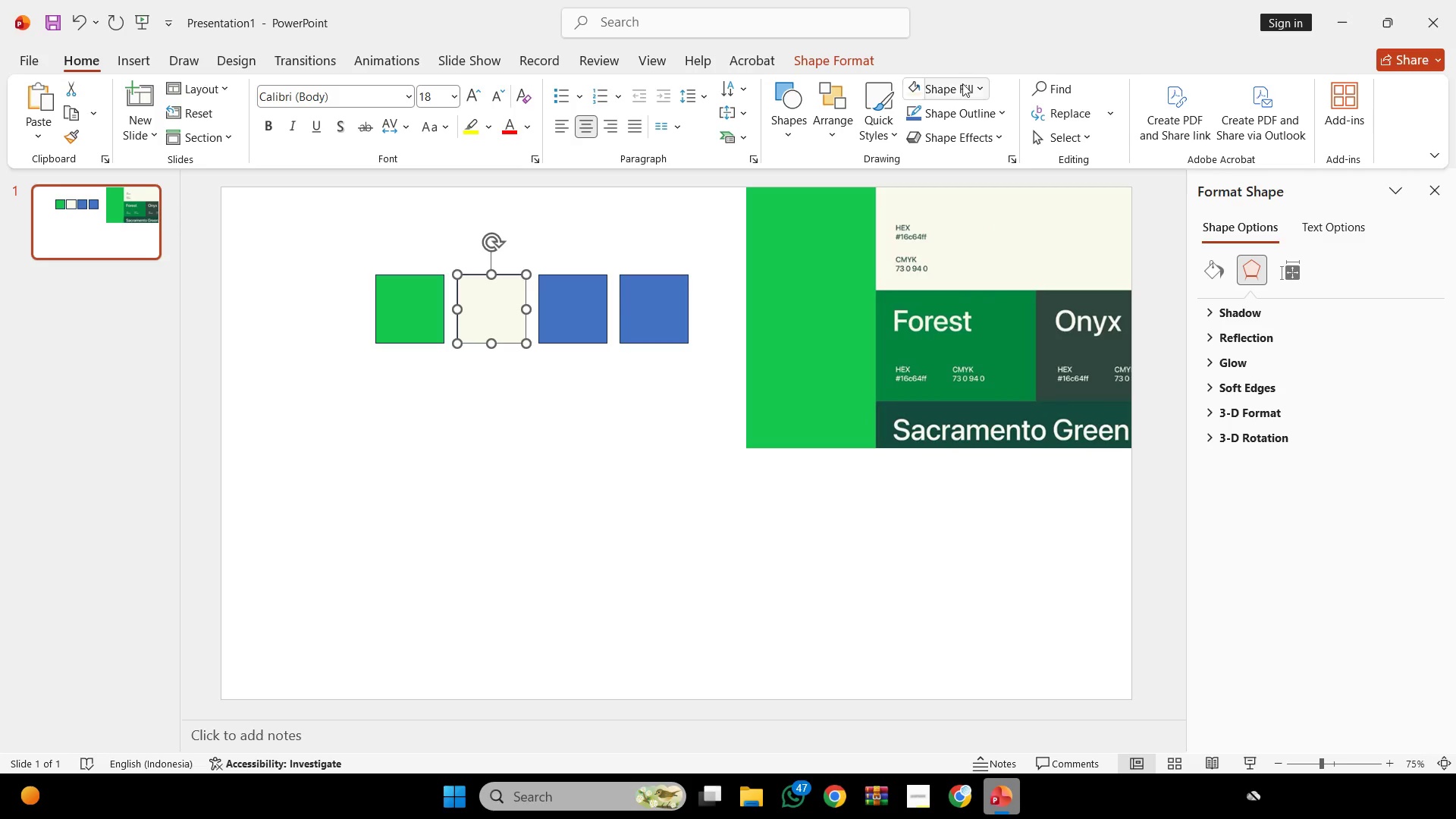 
left_click([959, 85])
 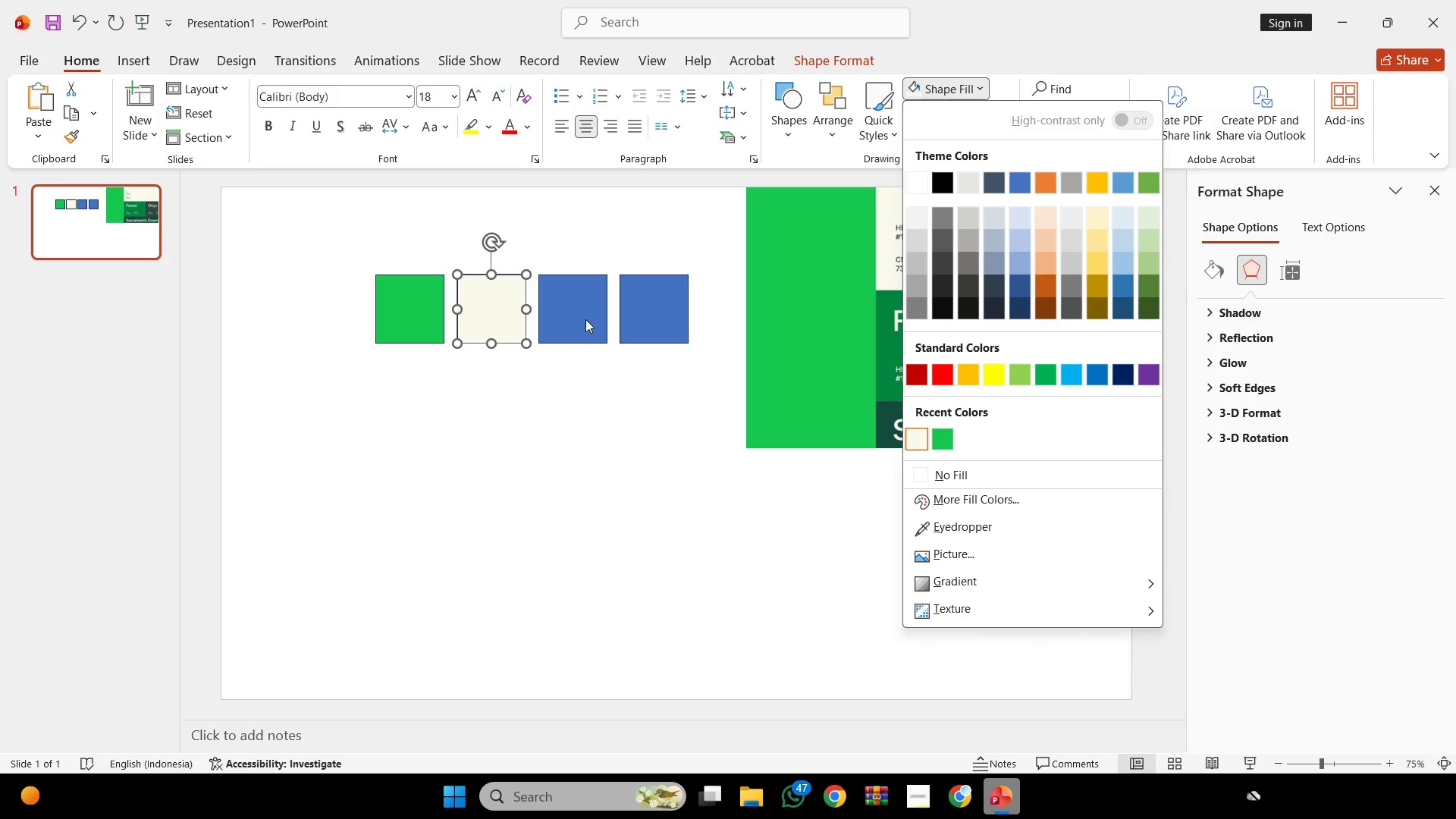 
double_click([579, 312])
 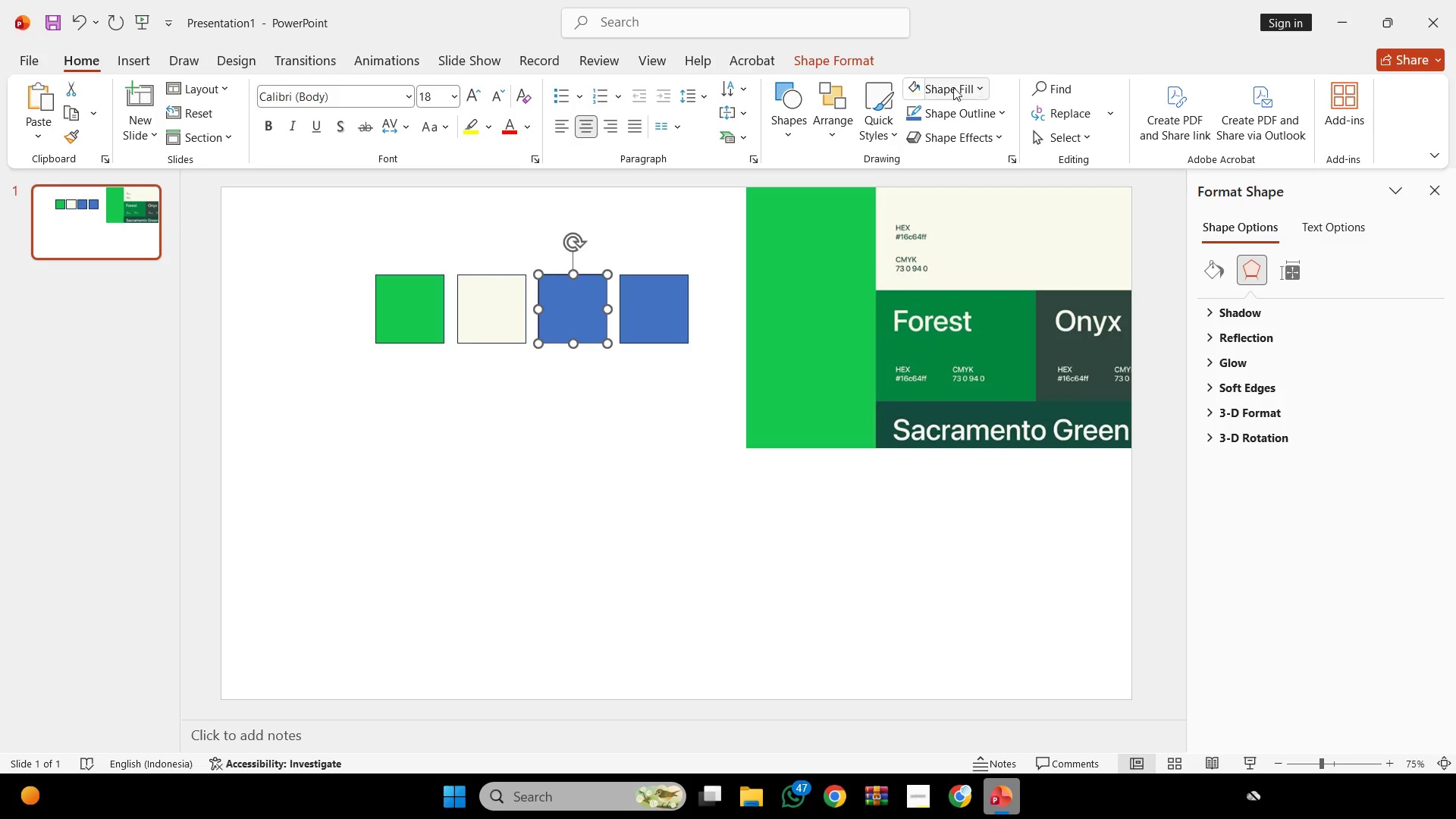 
left_click([951, 86])
 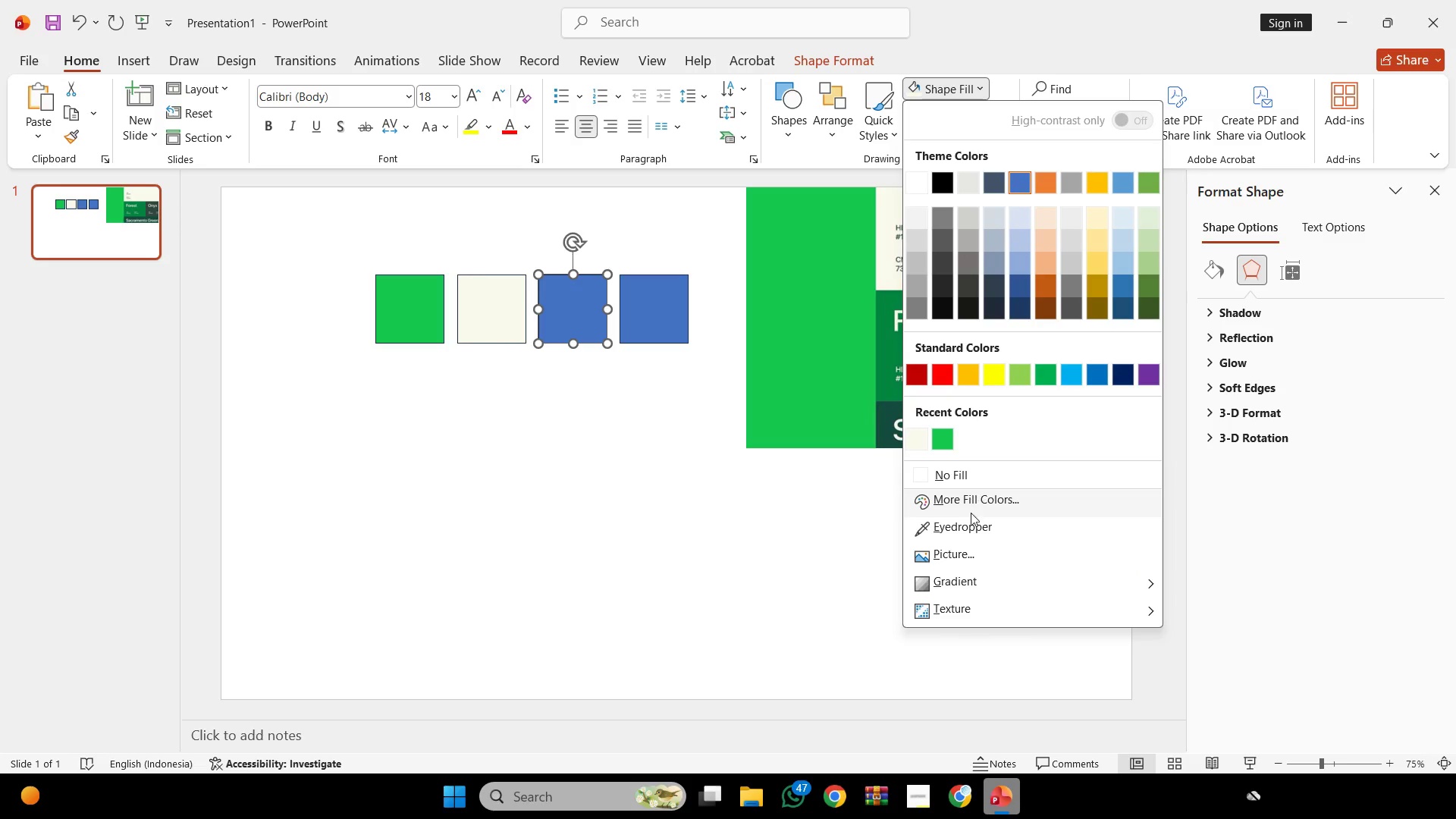 
left_click([968, 522])
 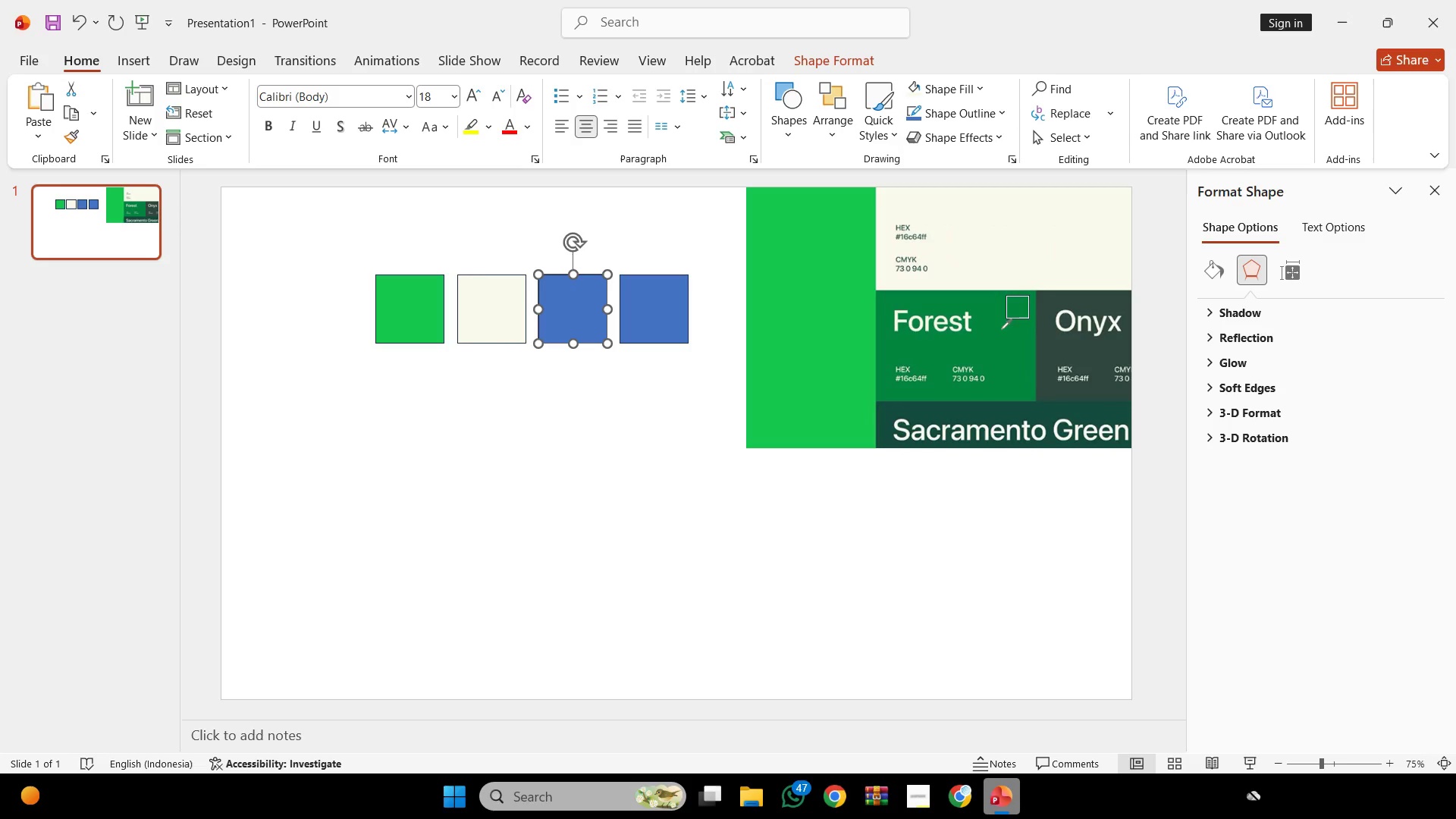 
left_click([1006, 325])
 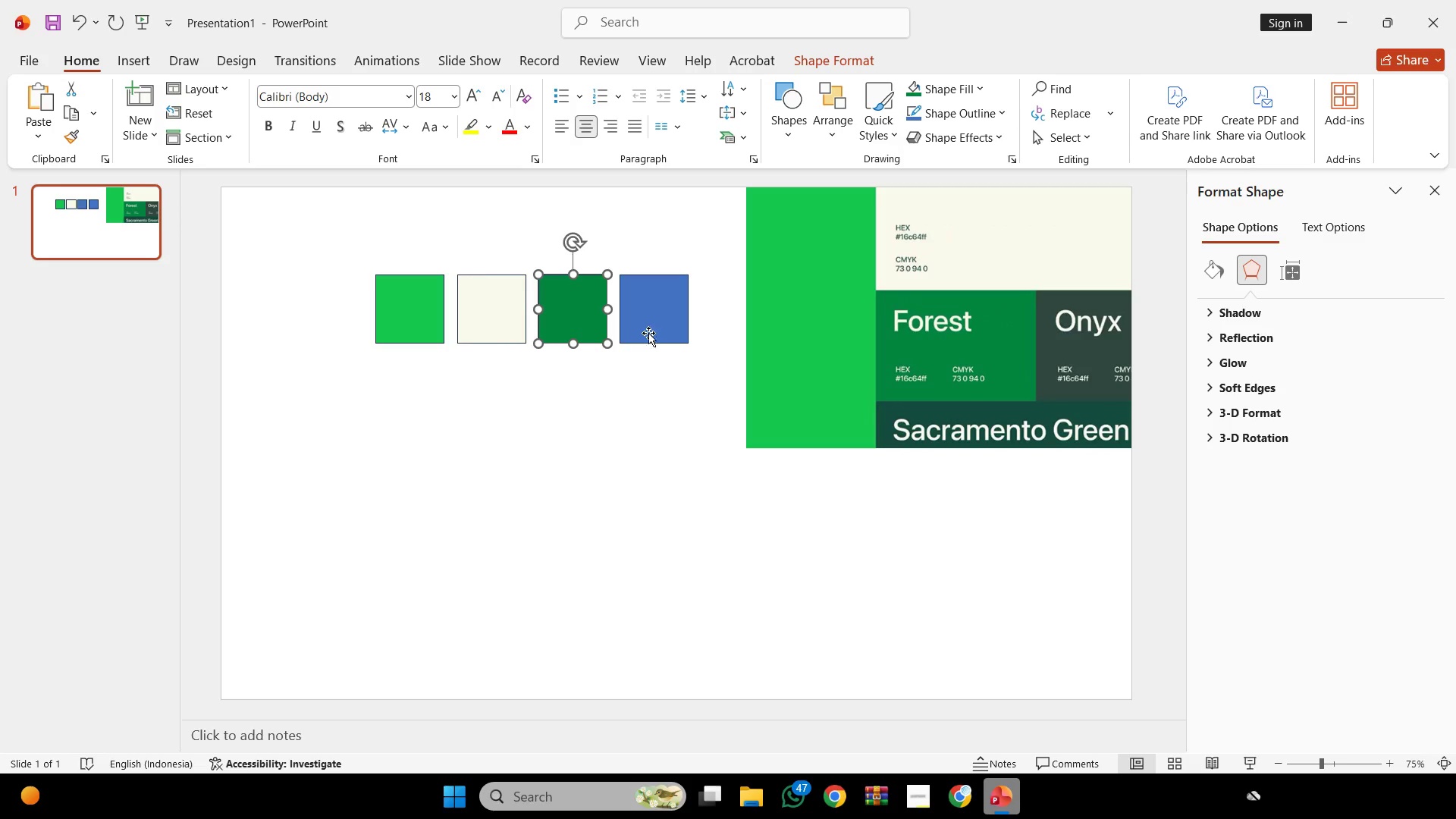 
left_click([643, 318])
 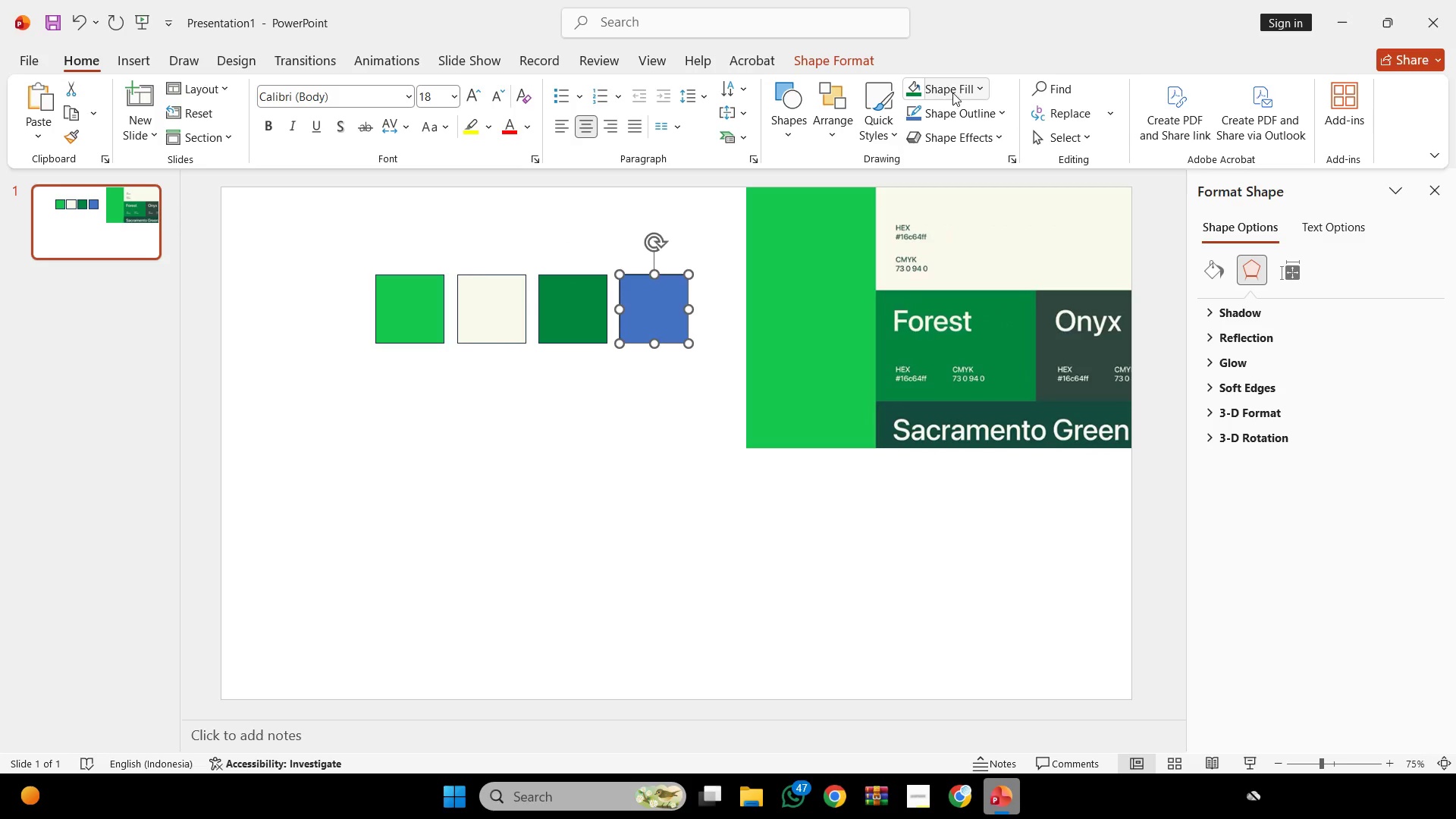 
left_click([955, 88])
 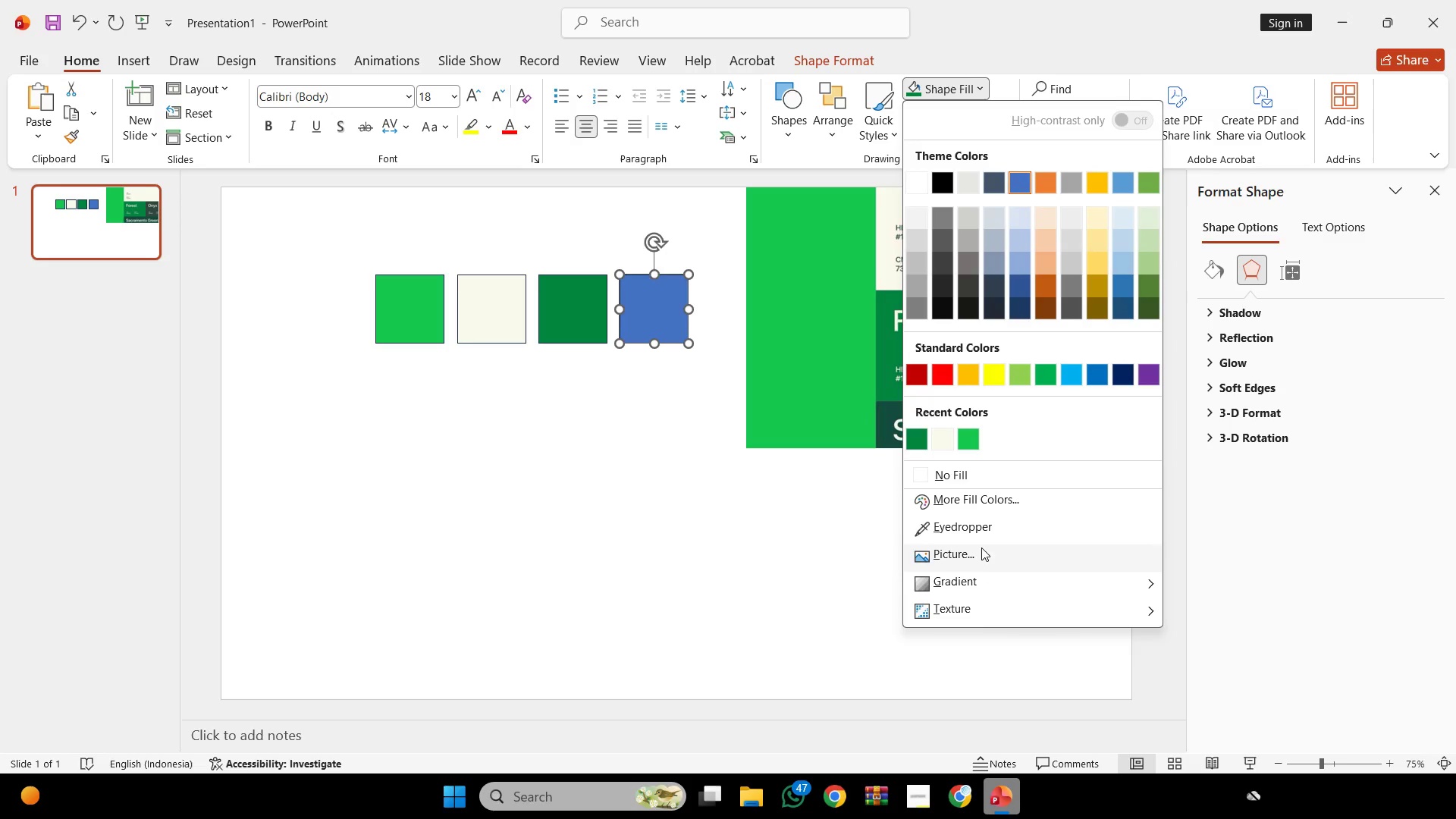 
left_click([982, 524])
 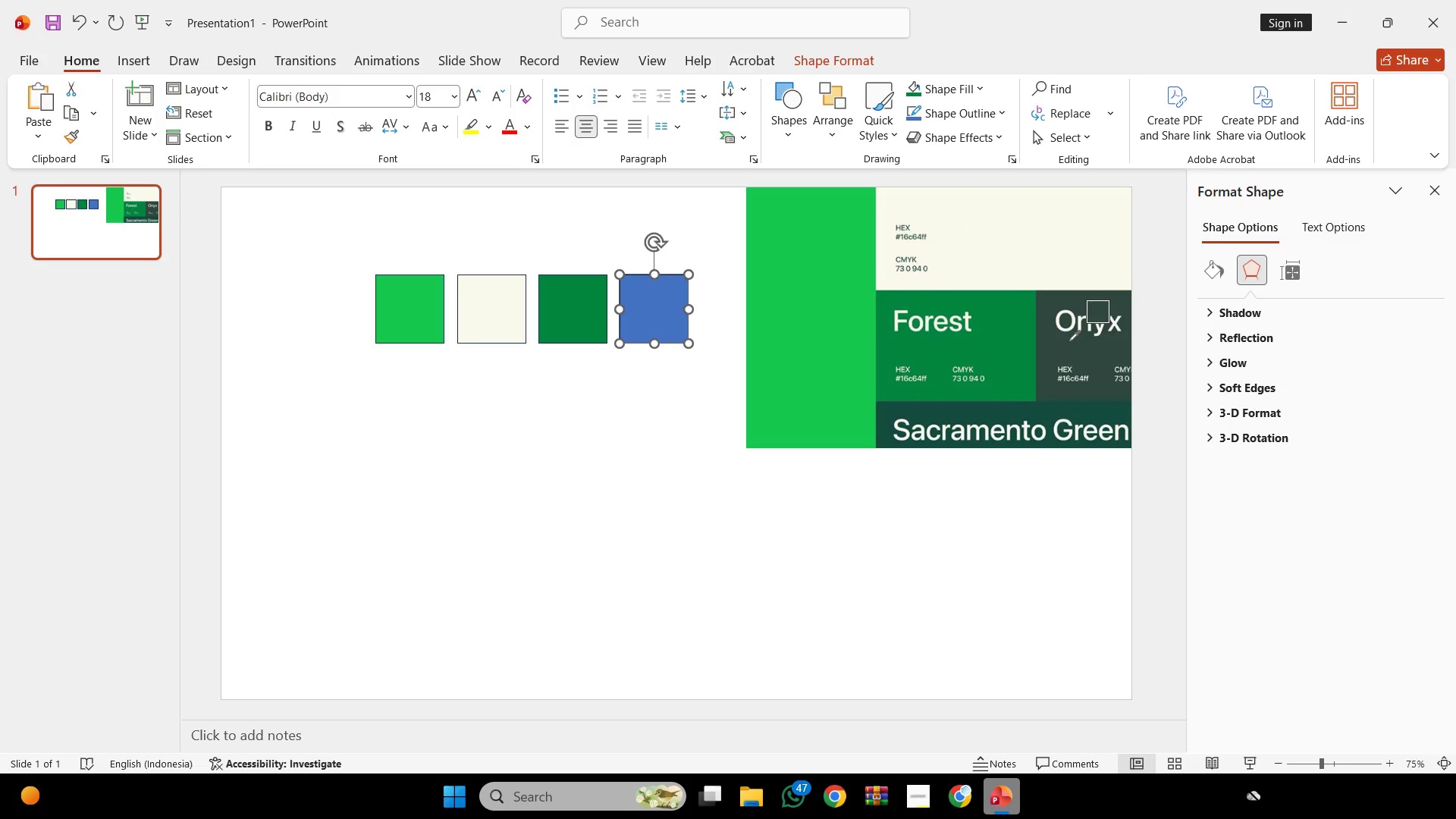 
left_click([1070, 340])
 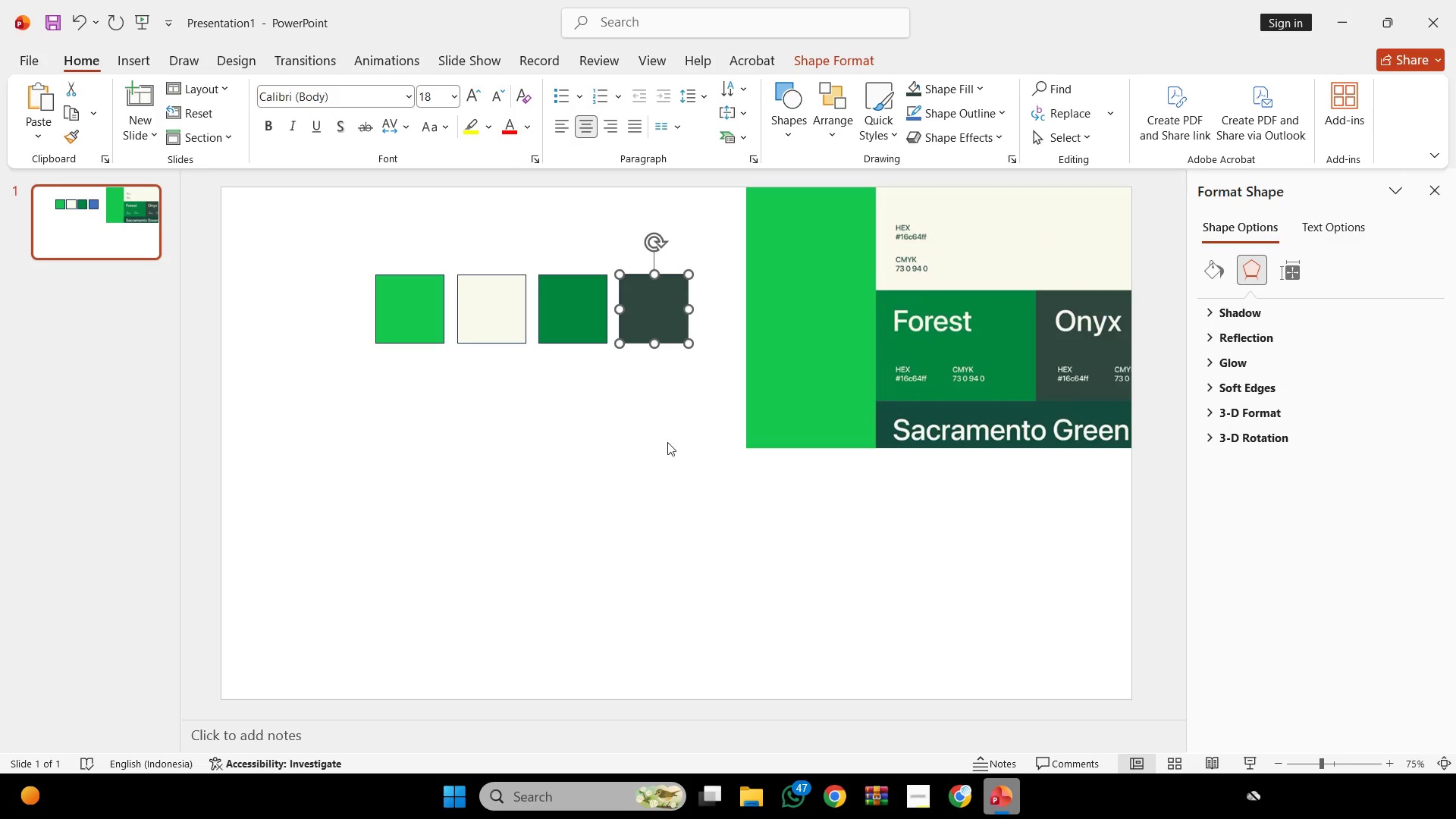 
left_click([636, 450])
 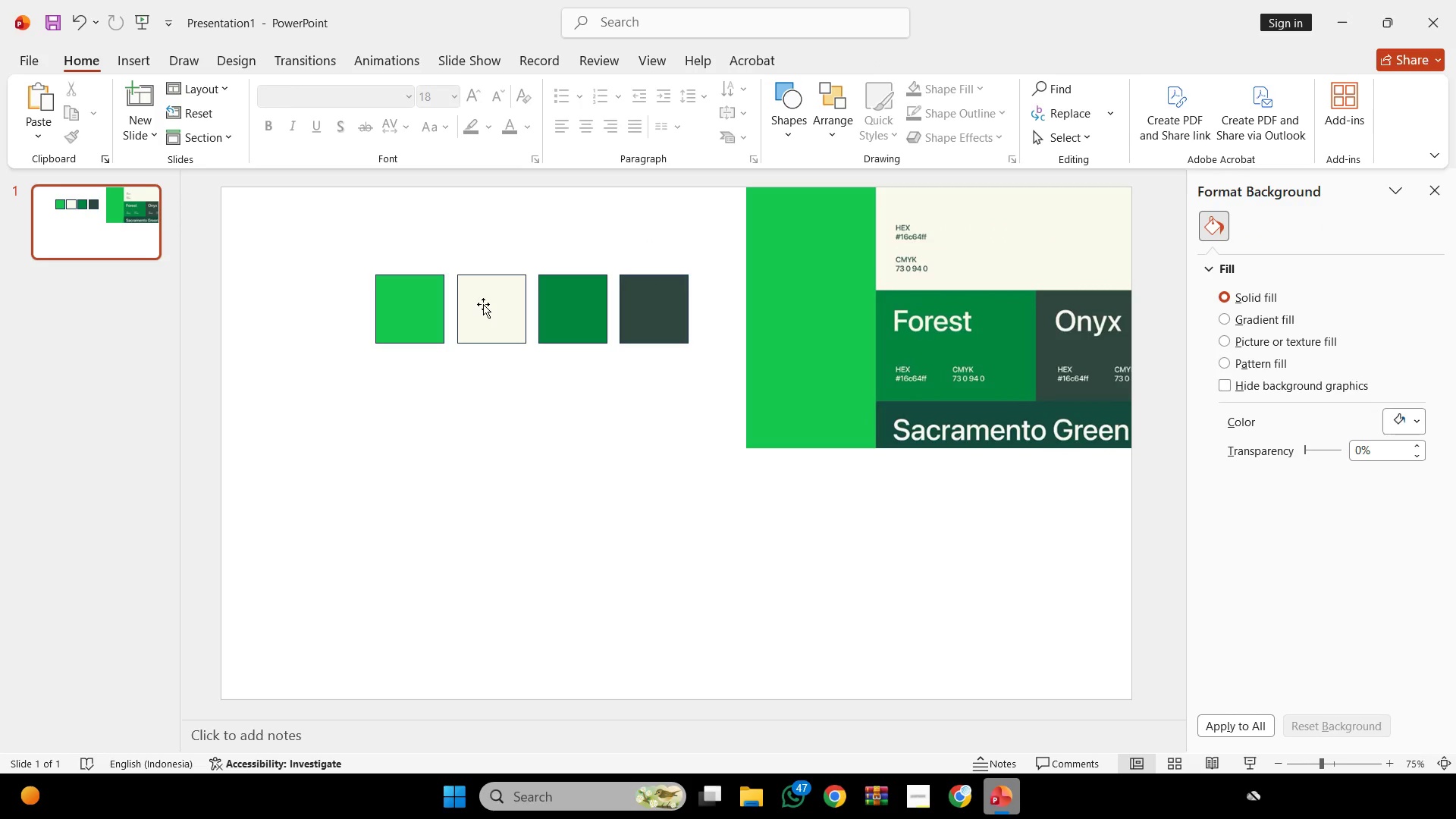 
left_click([492, 310])
 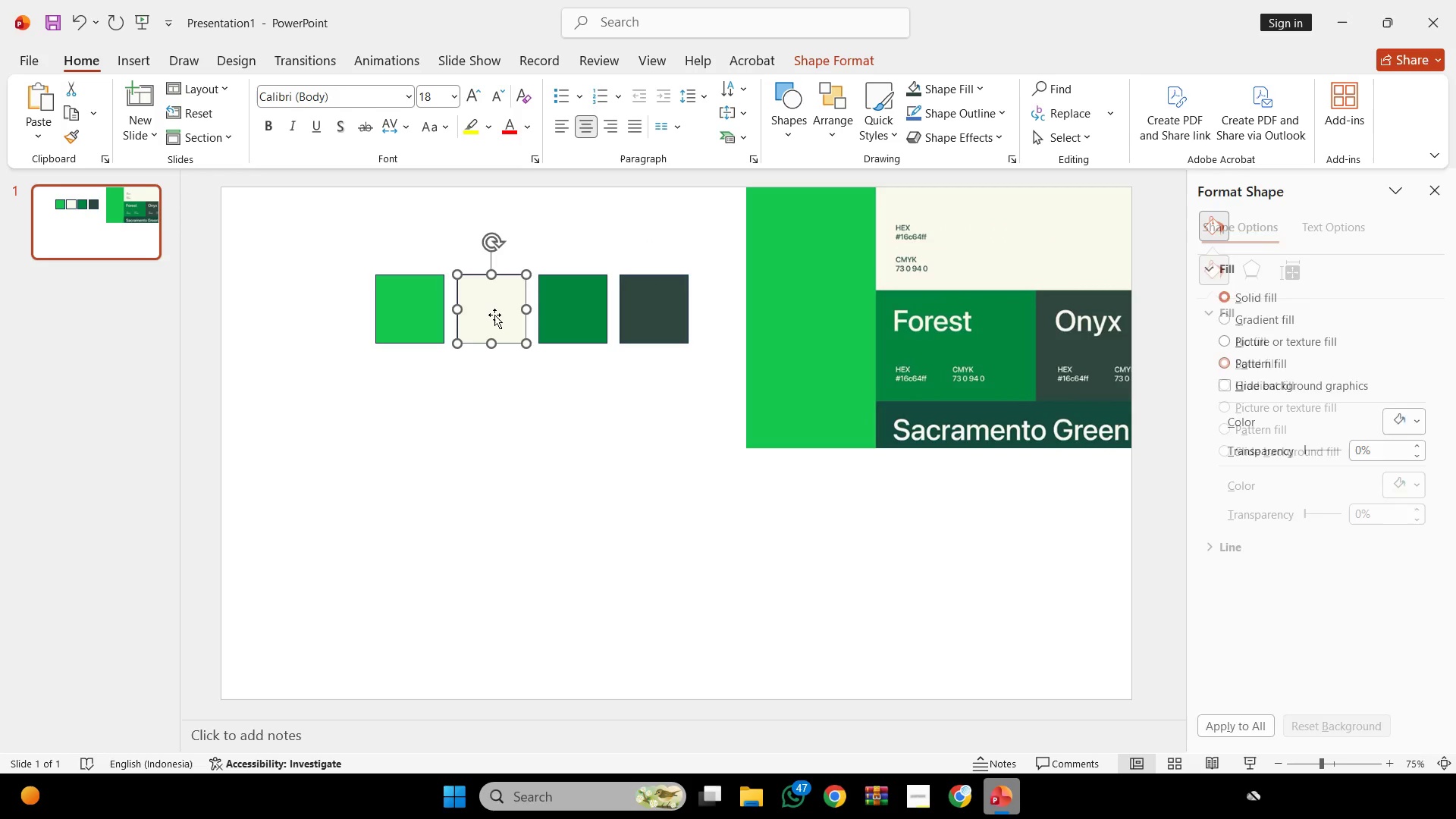 
hold_key(key=ShiftLeft, duration=4.5)
left_click_drag(start_coordinate=[491, 315], to_coordinate=[331, 309])
 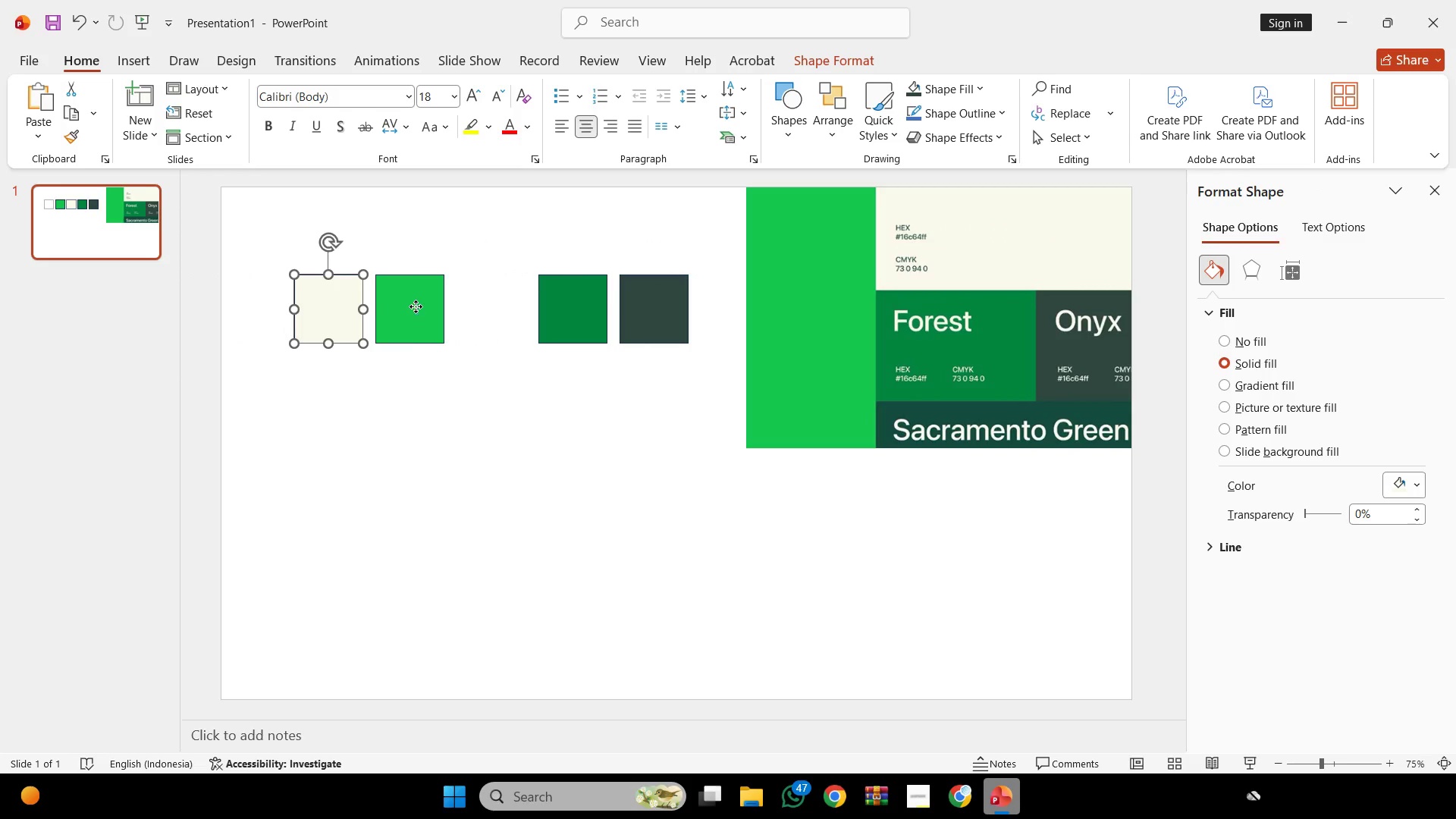 
left_click_drag(start_coordinate=[416, 306], to_coordinate=[500, 317])
 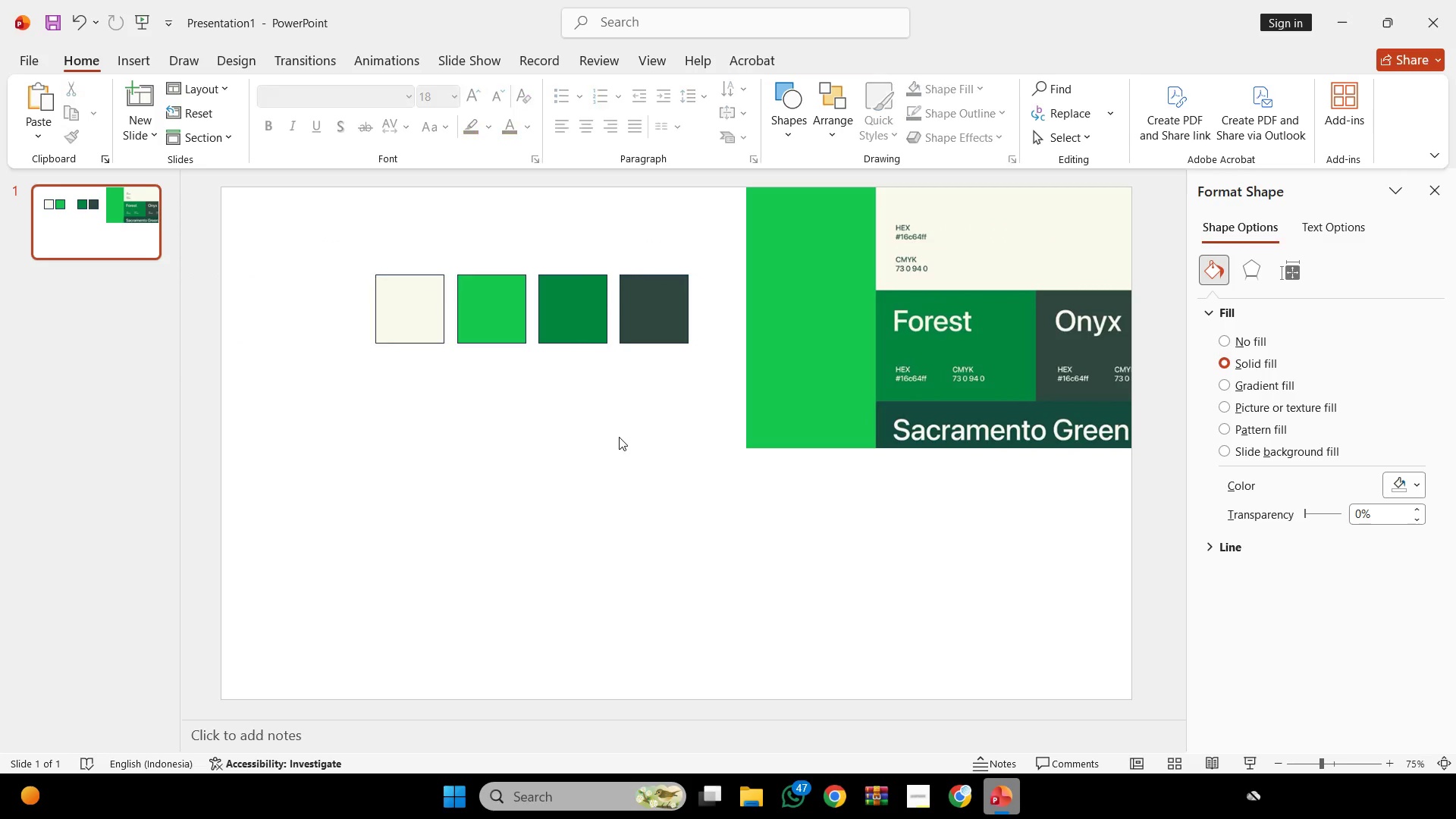 
left_click([621, 438])
 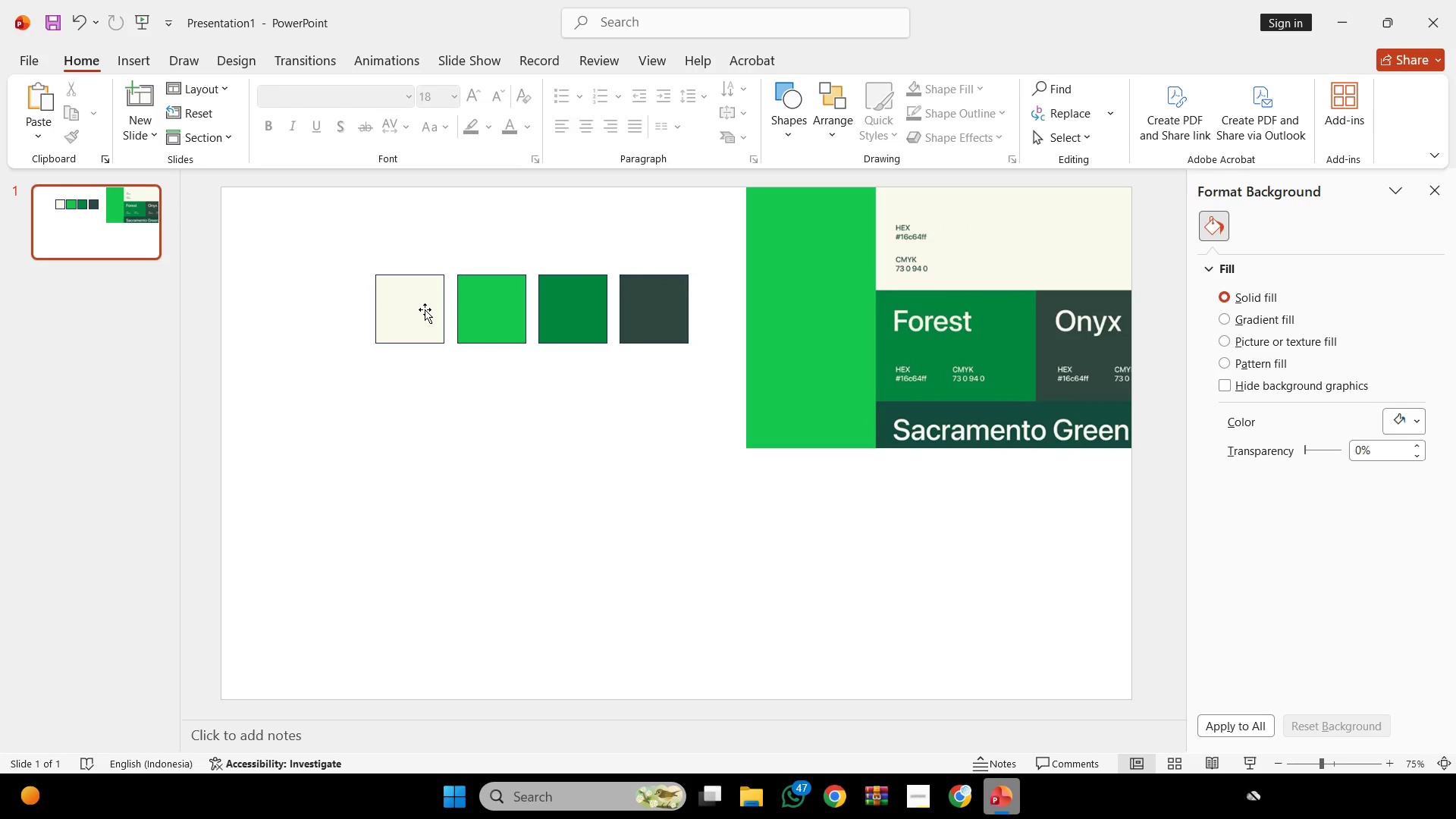 
right_click([425, 309])
 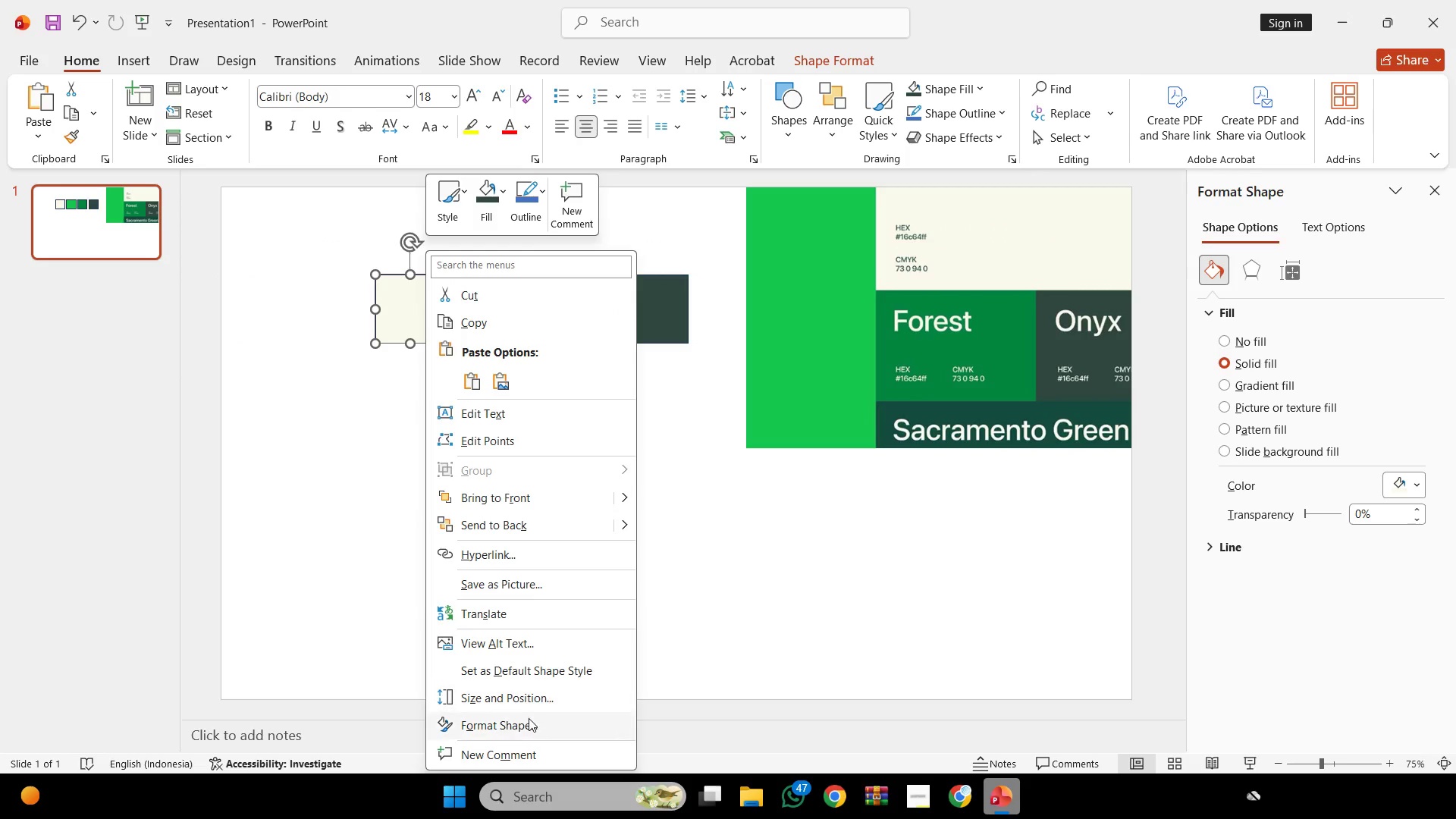 
left_click([529, 719])
 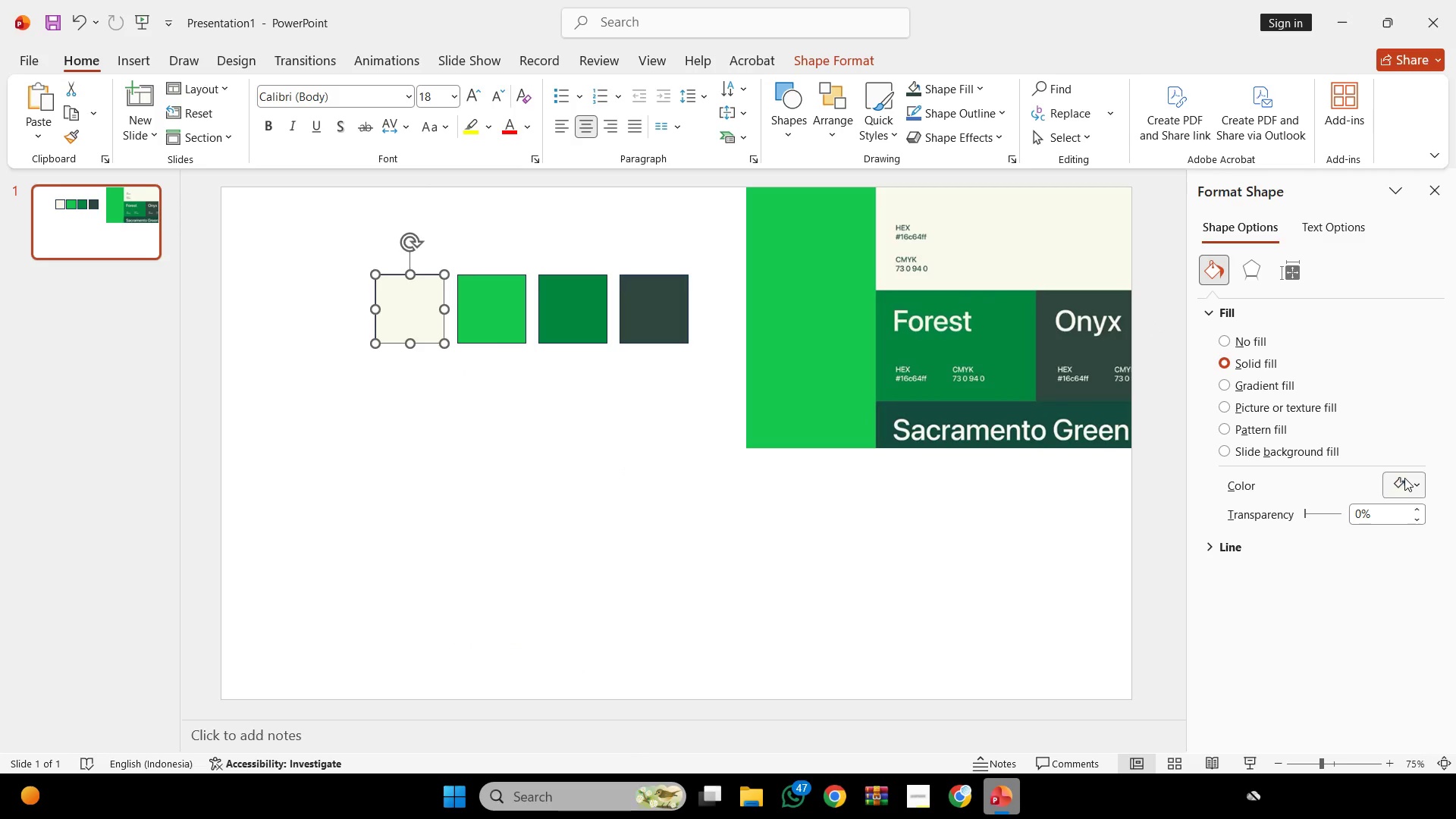 
left_click([1285, 431])
 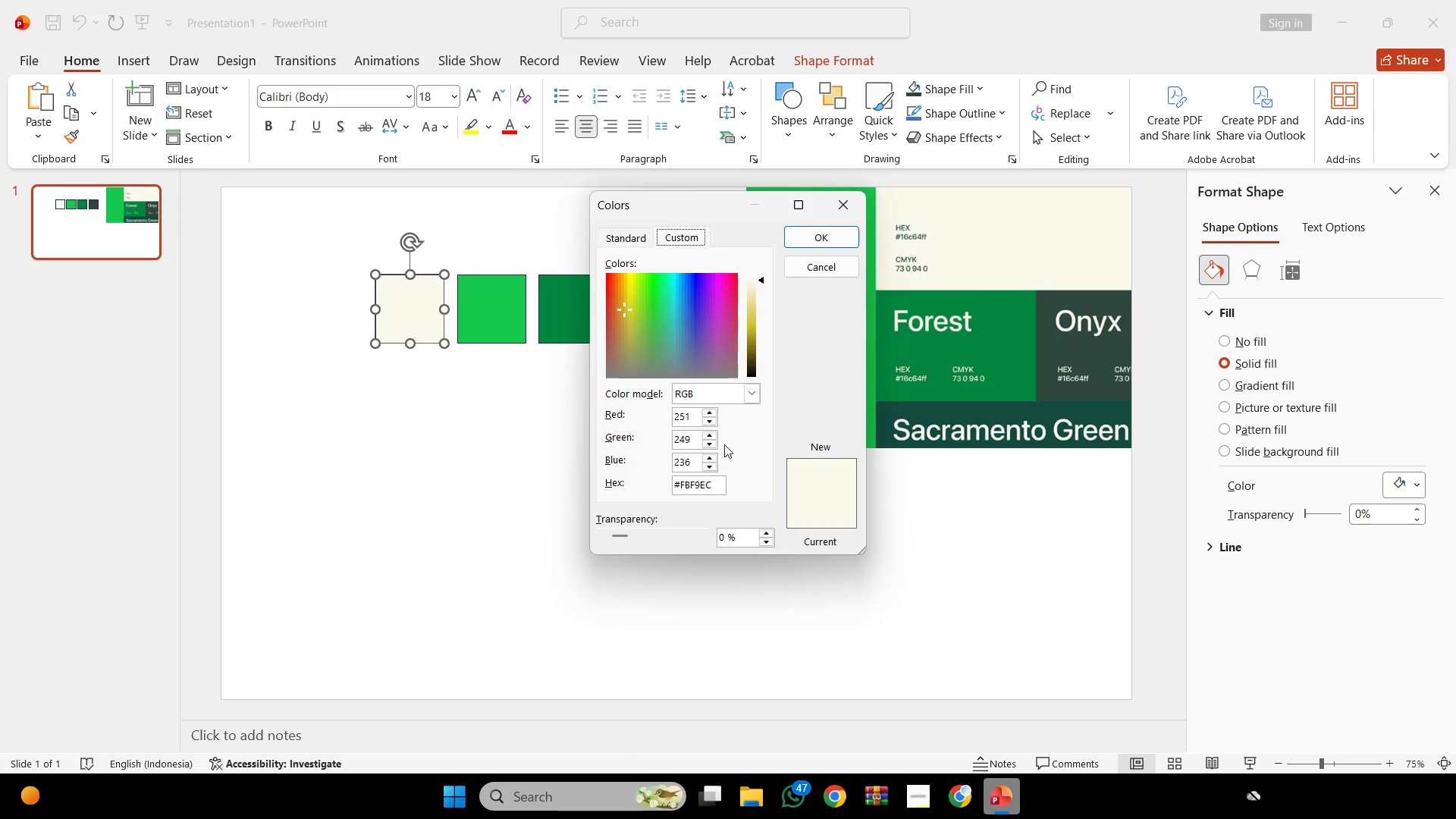 
left_click([721, 486])
 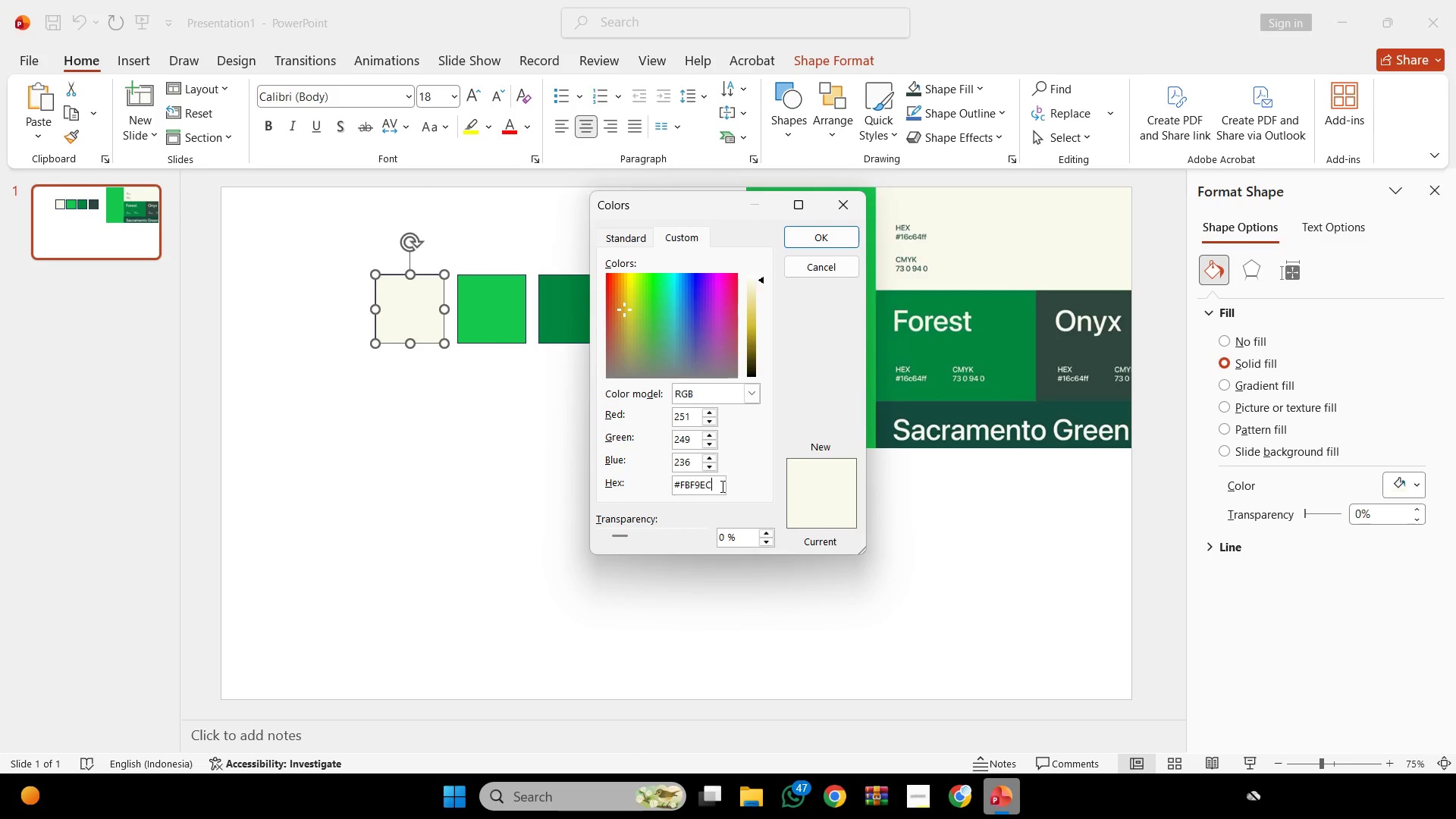 
key(Control+A)
 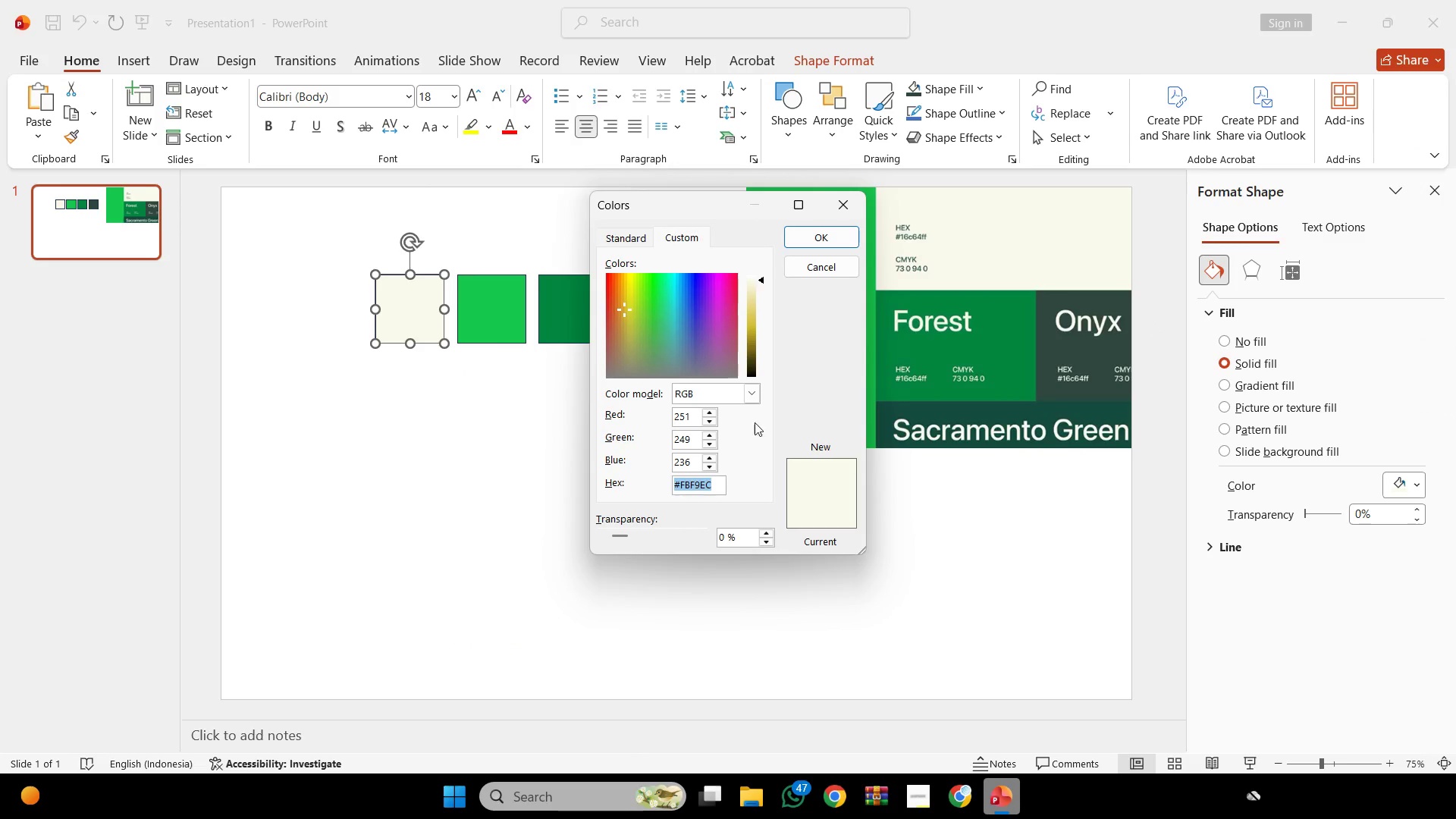 
key(Control+C)
 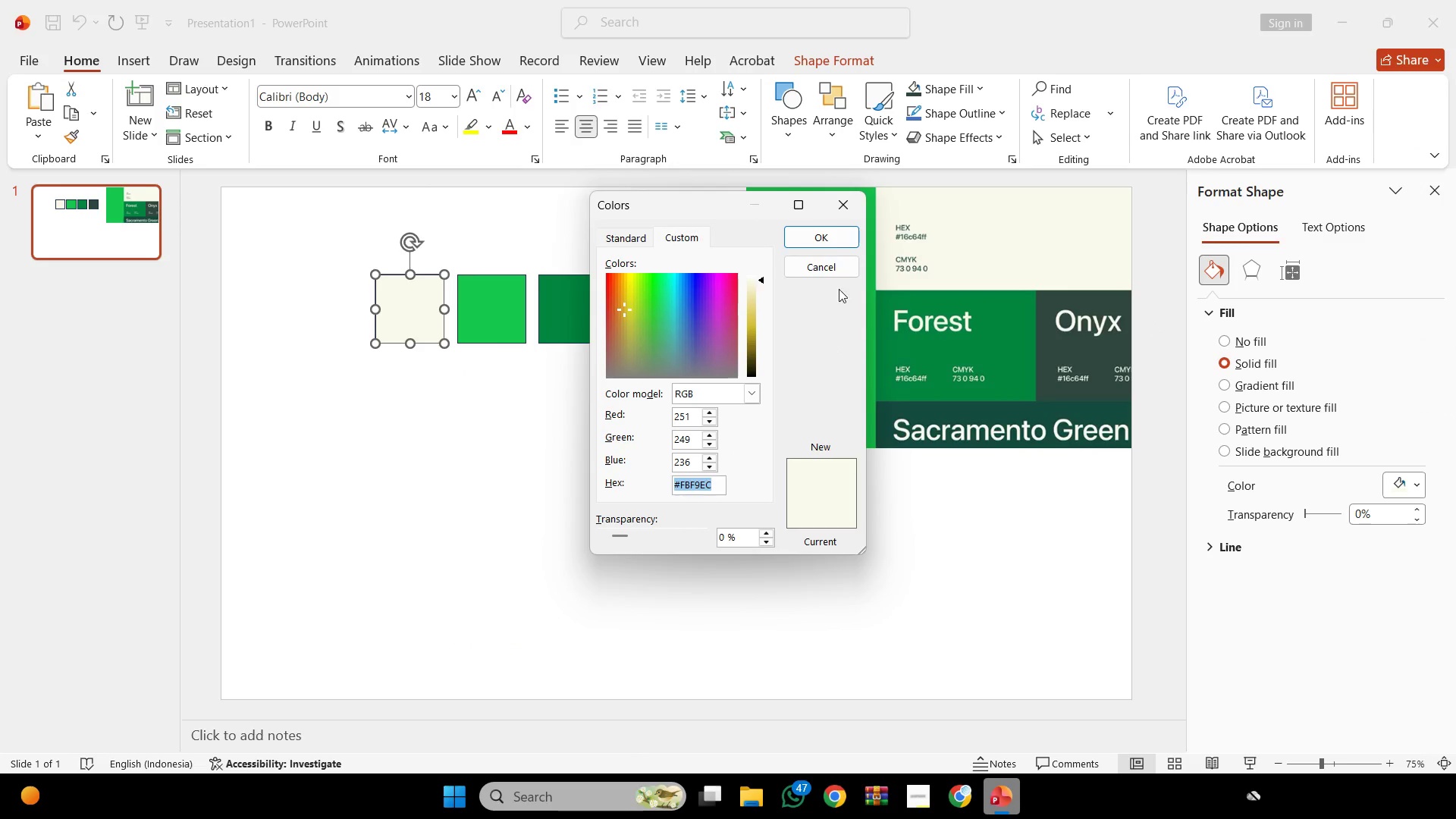 
key(Control+C)
 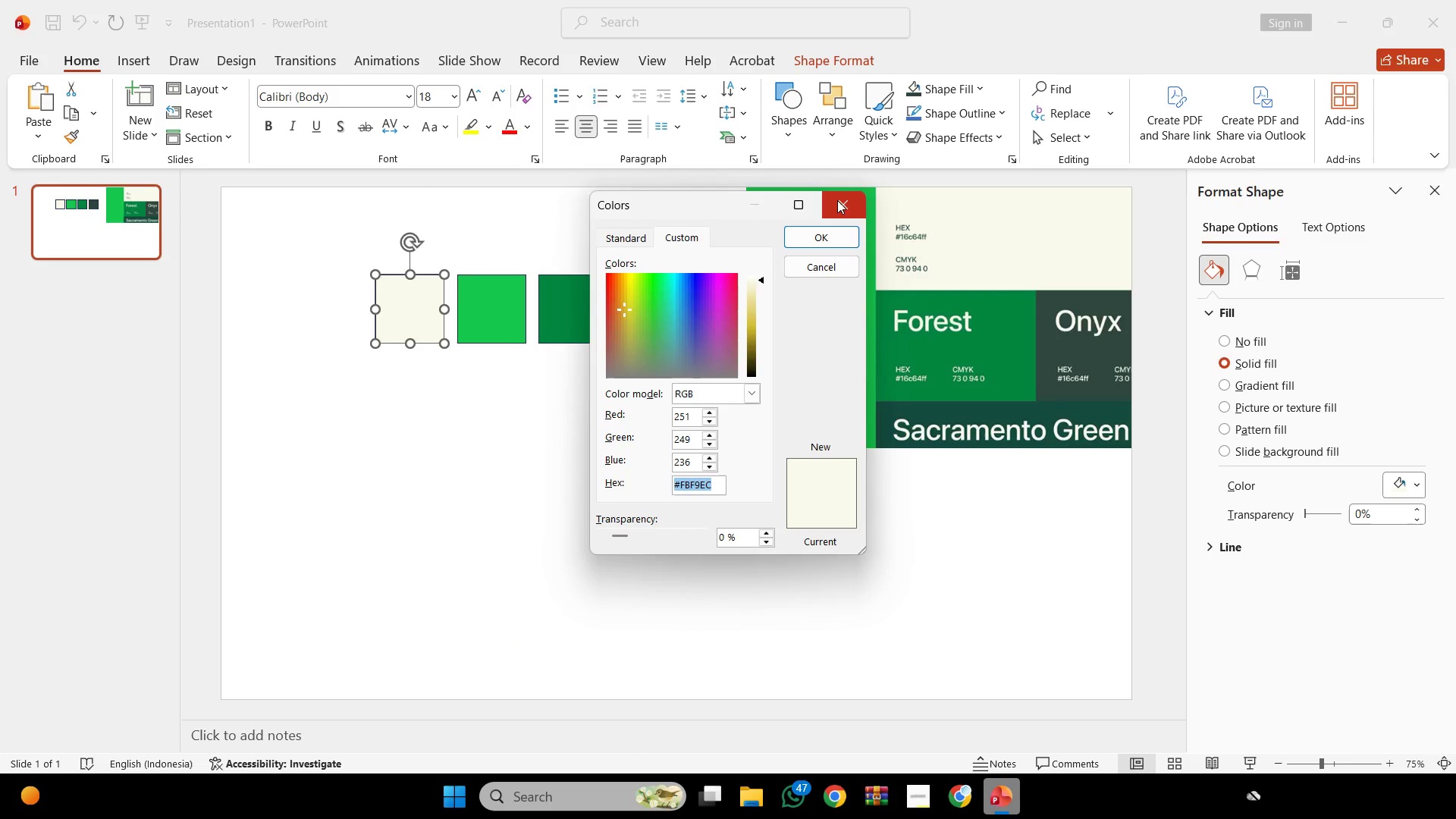 
left_click([837, 200])
 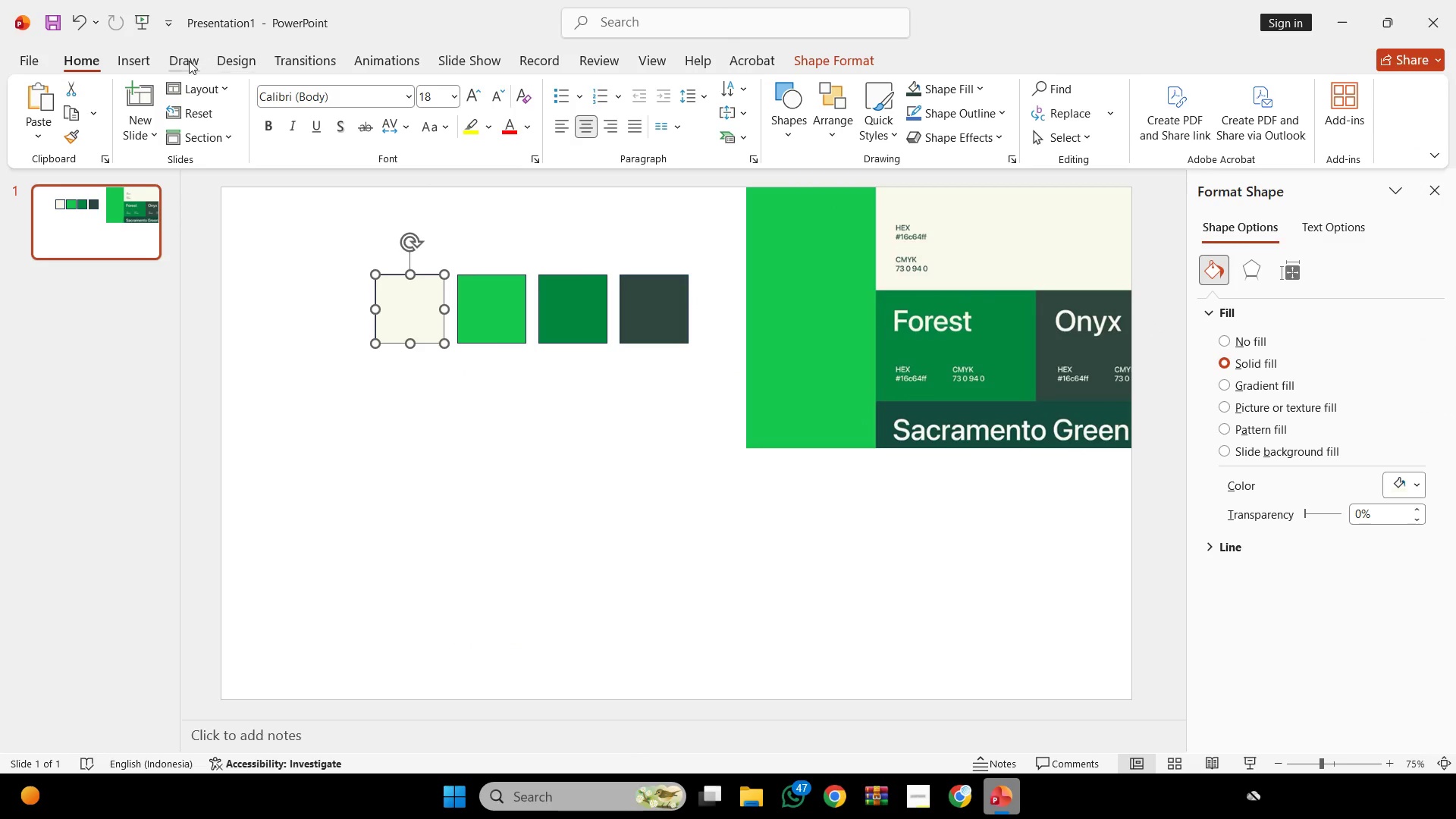 
double_click([230, 59])
 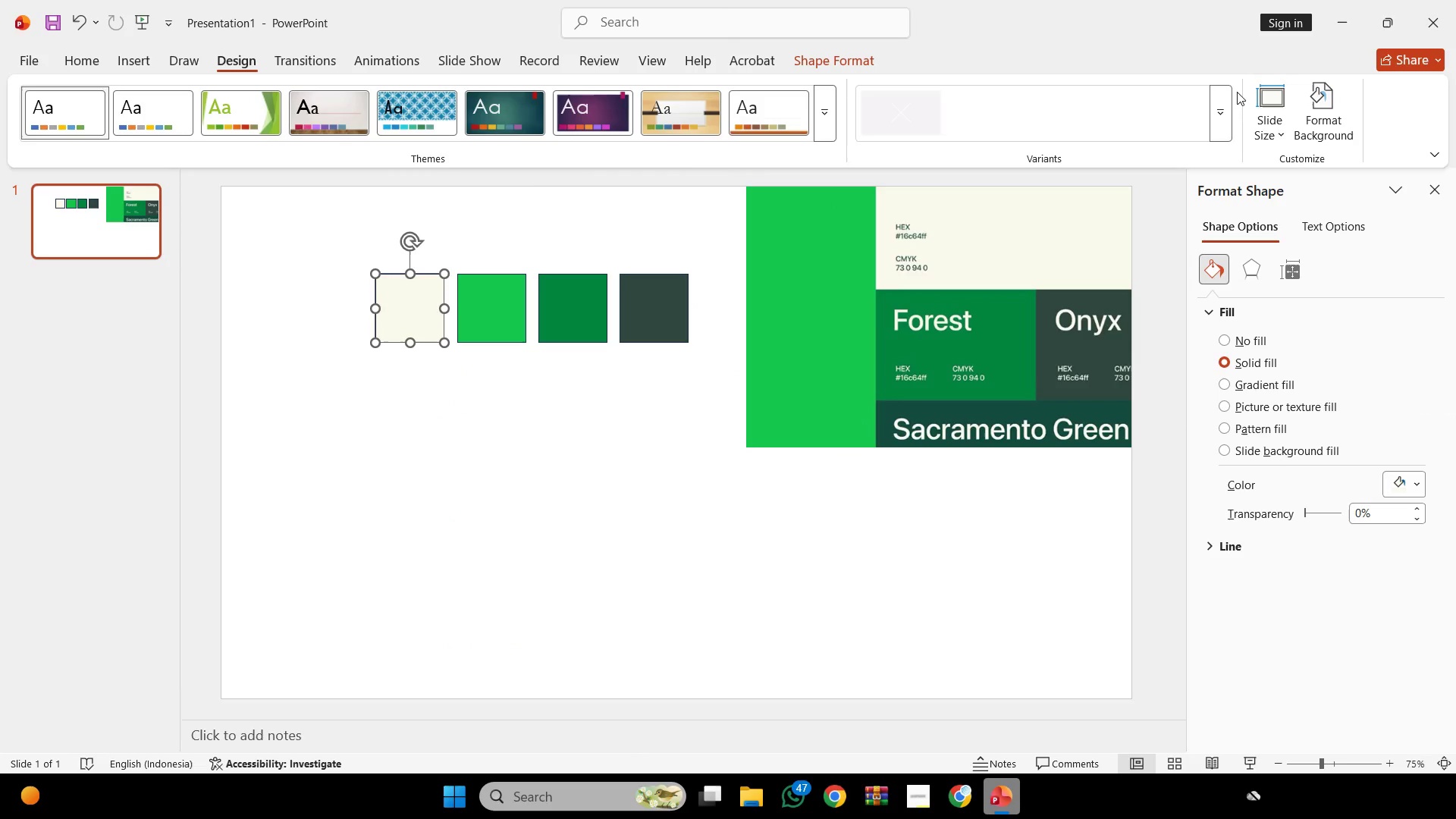 
left_click([1215, 100])
 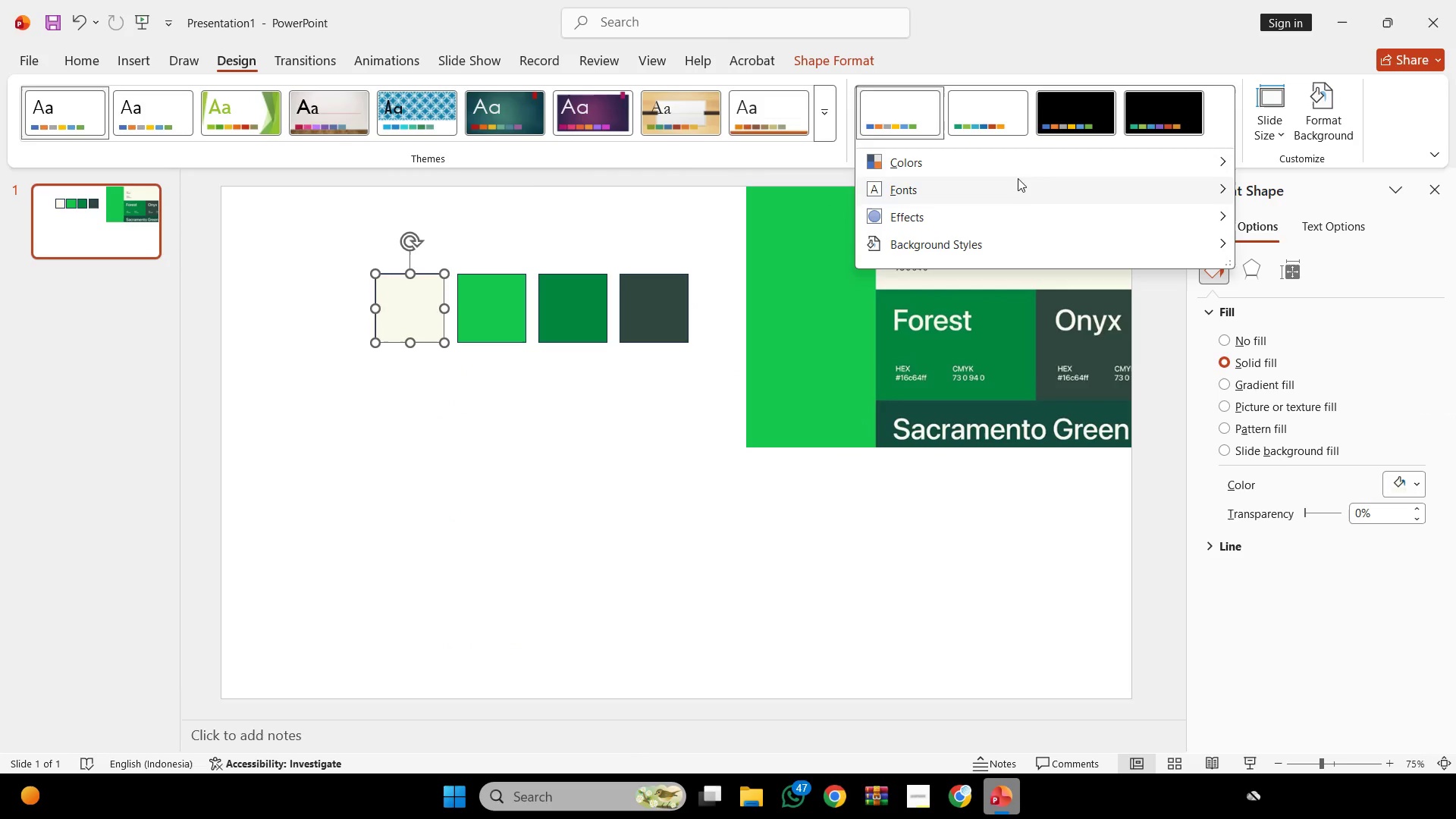 
left_click([1022, 169])
 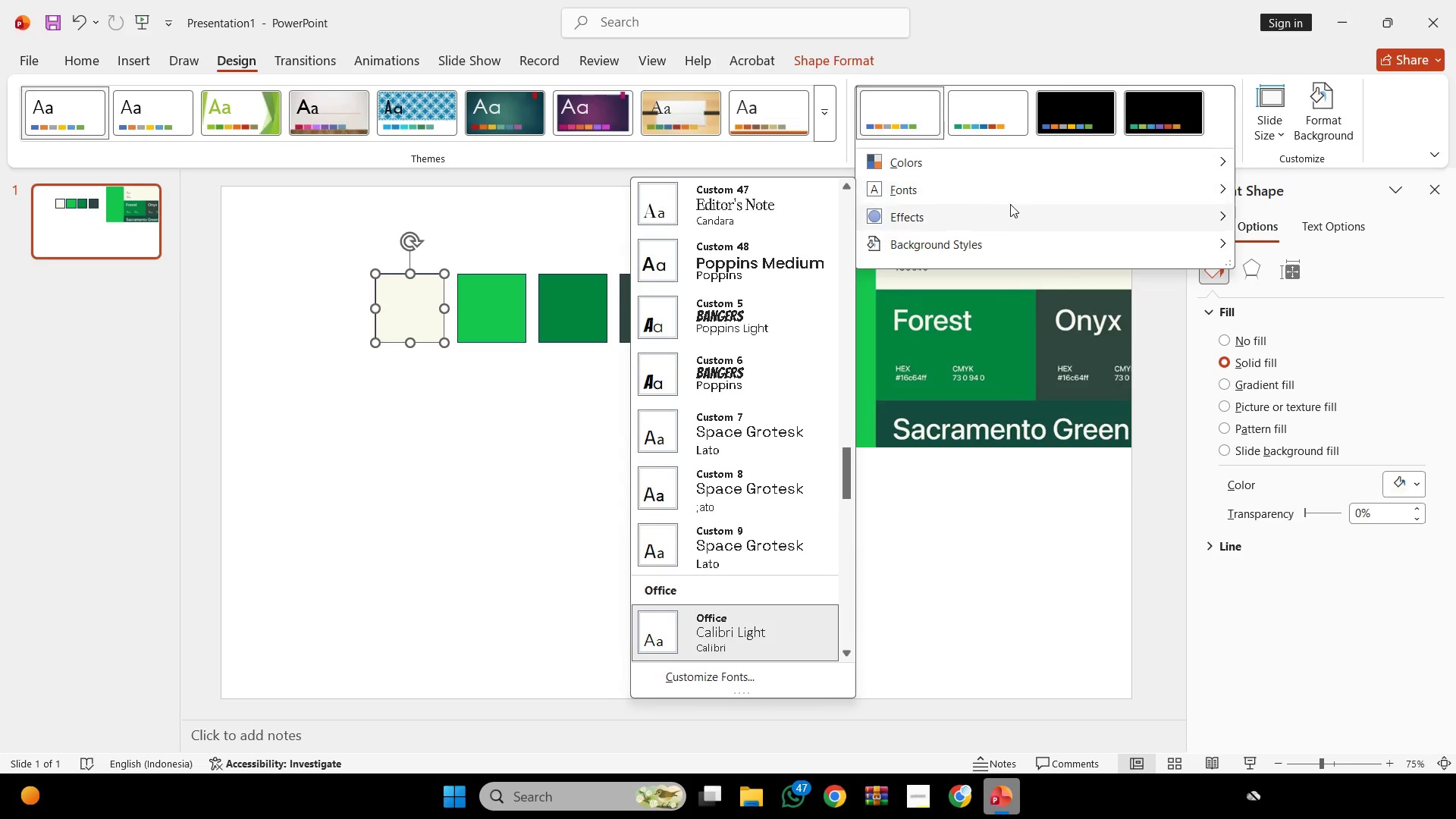 
left_click([986, 174])
 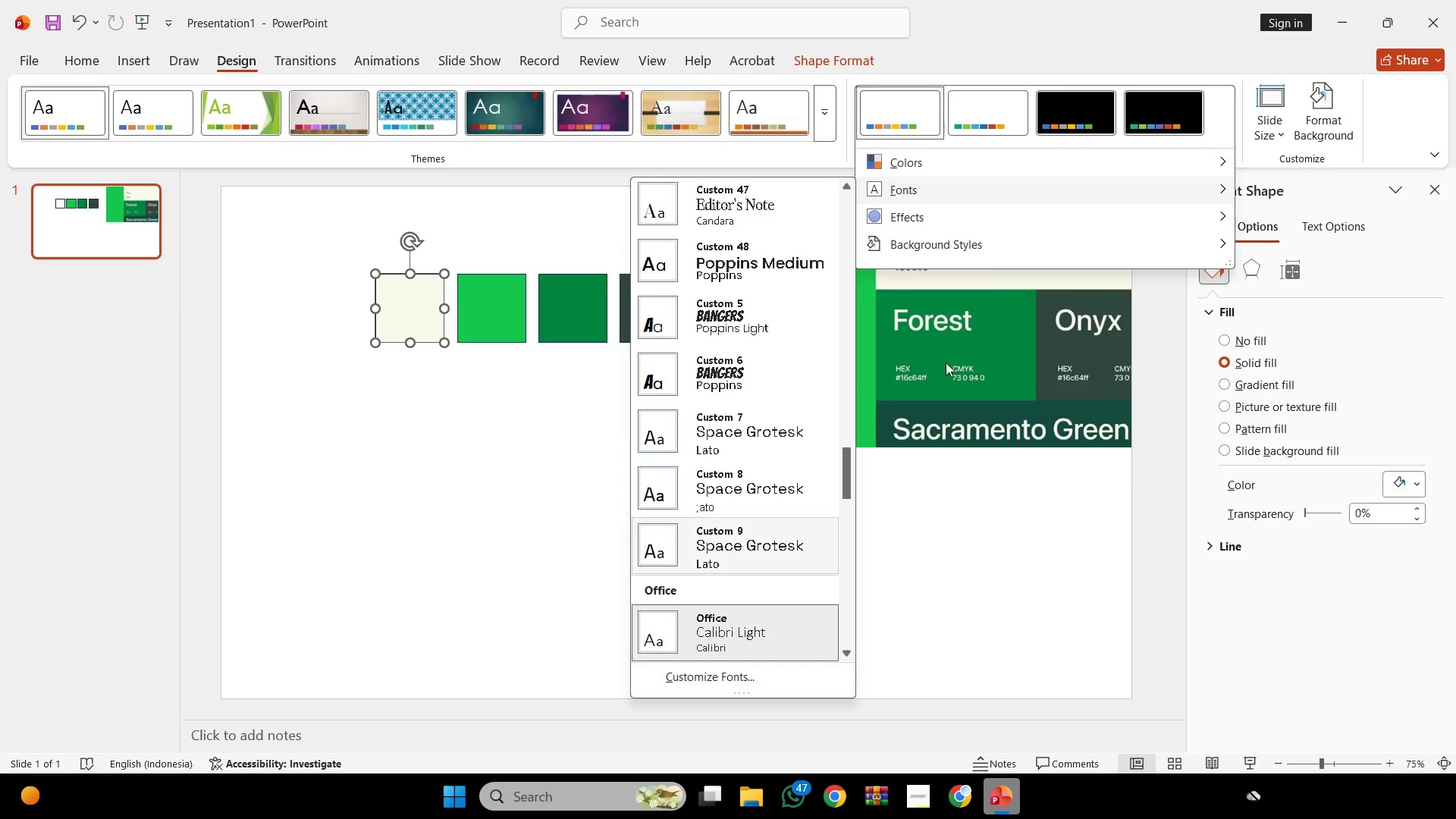 
left_click([968, 166])
 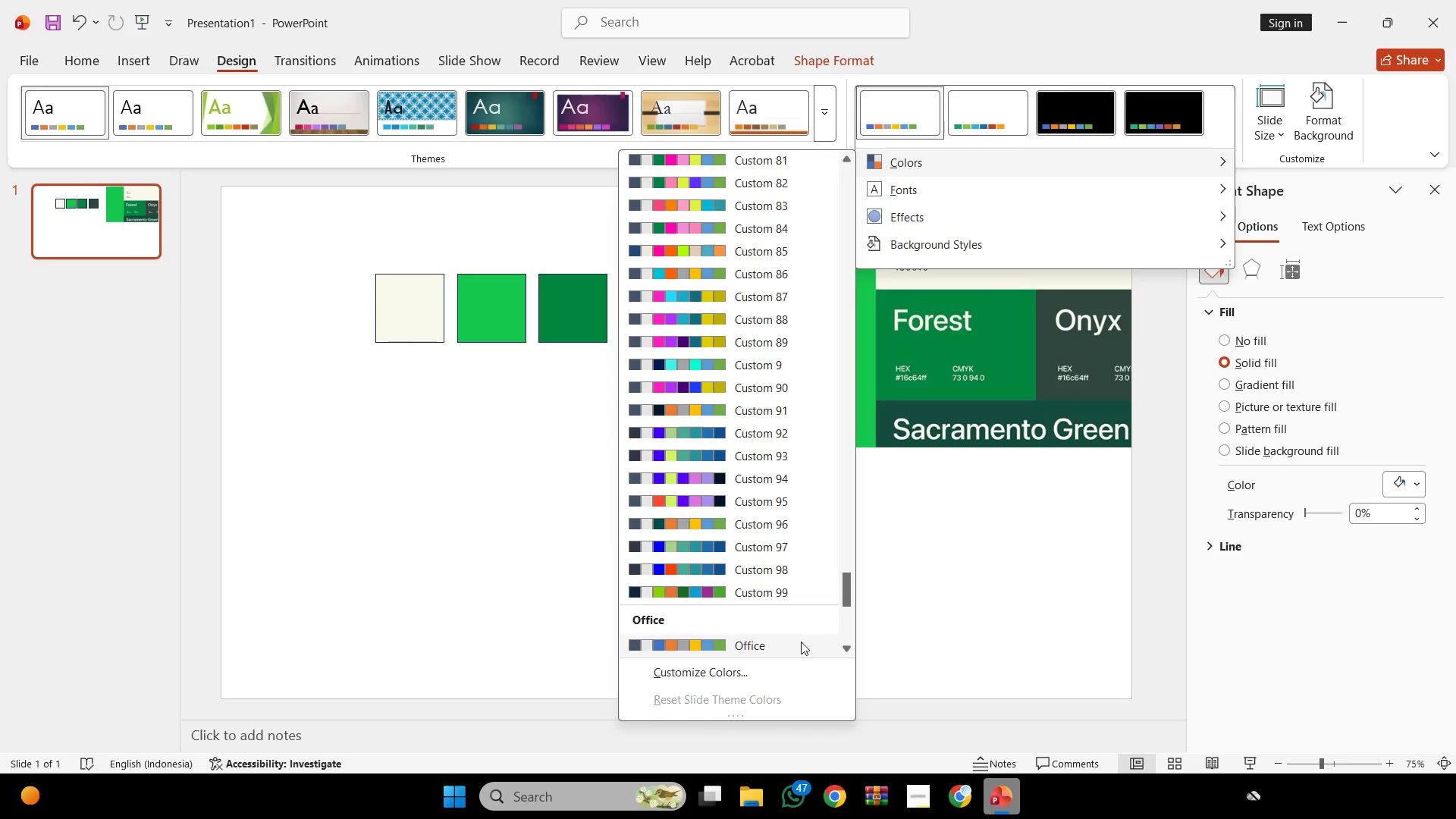 
left_click([768, 676])
 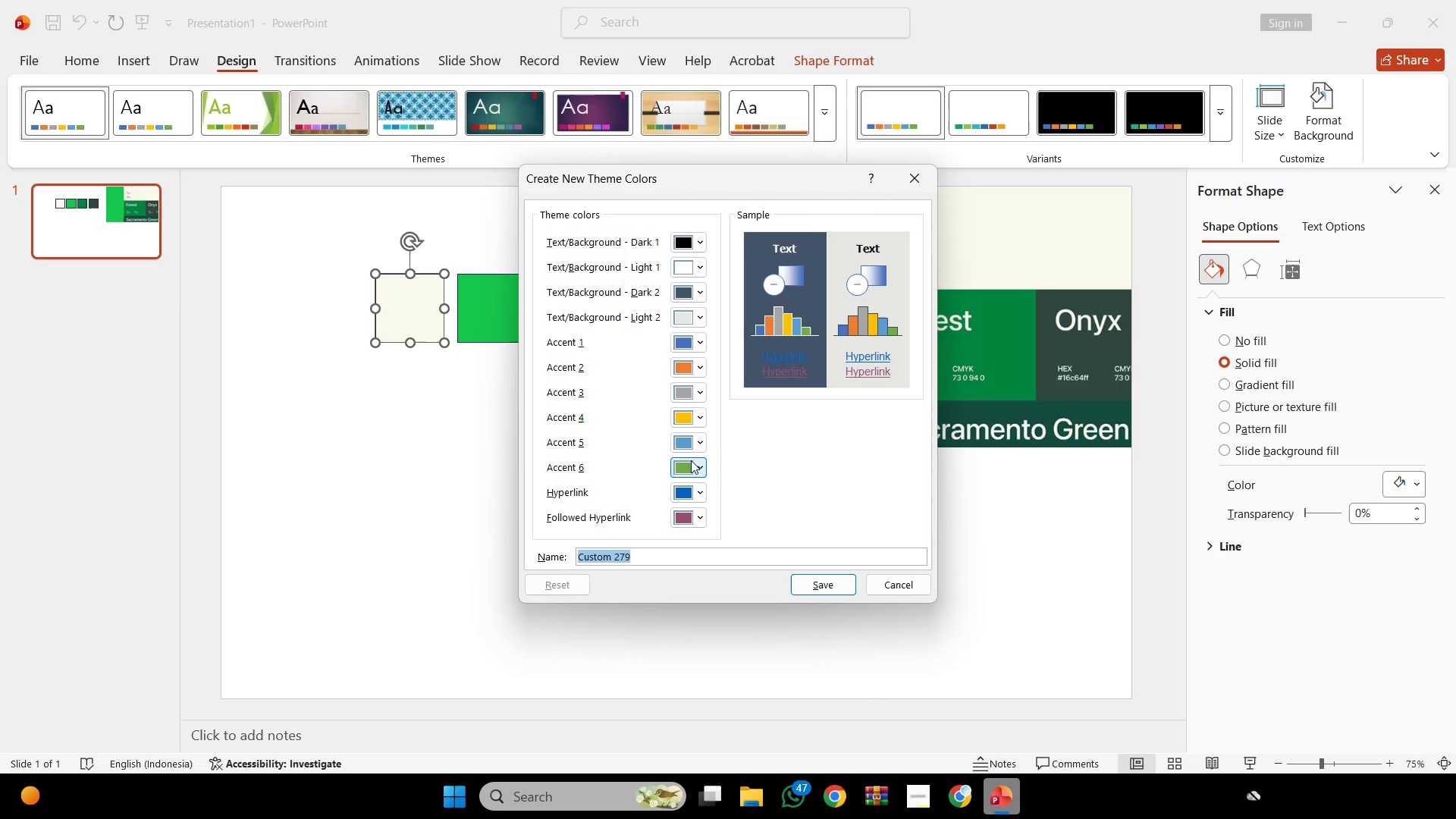 
left_click([686, 345])
 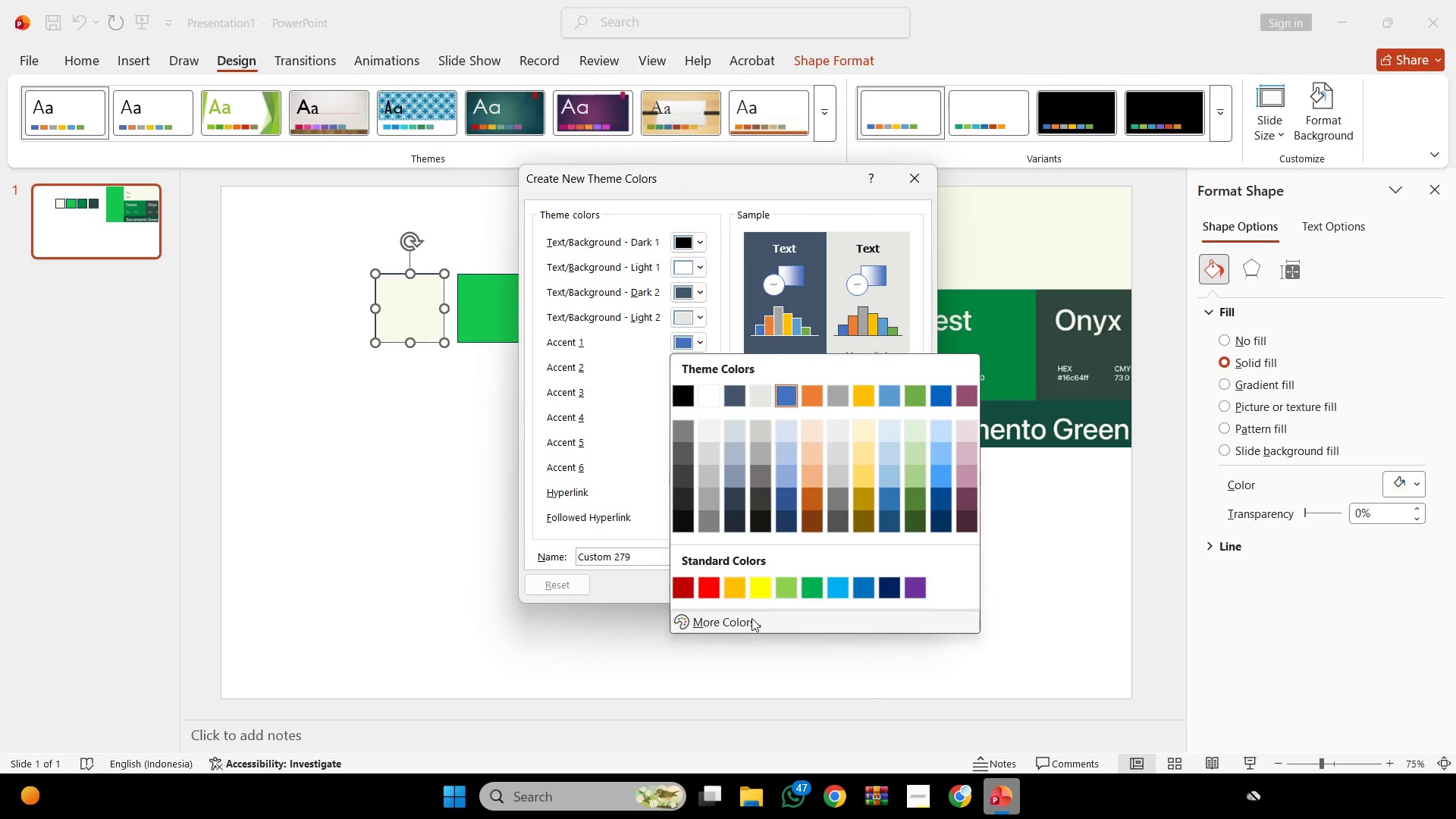 
left_click([752, 618])
 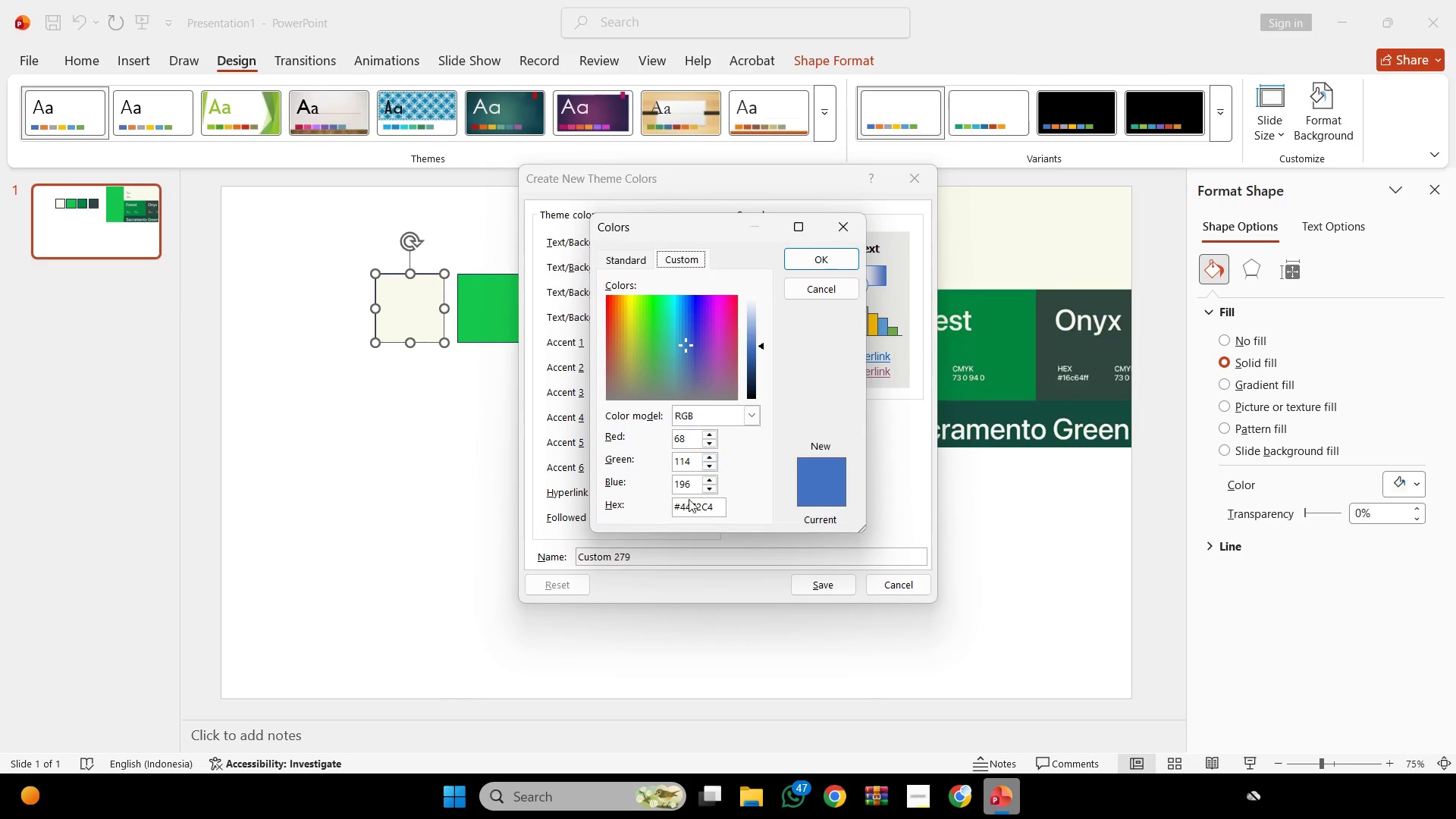 
left_click([698, 513])
 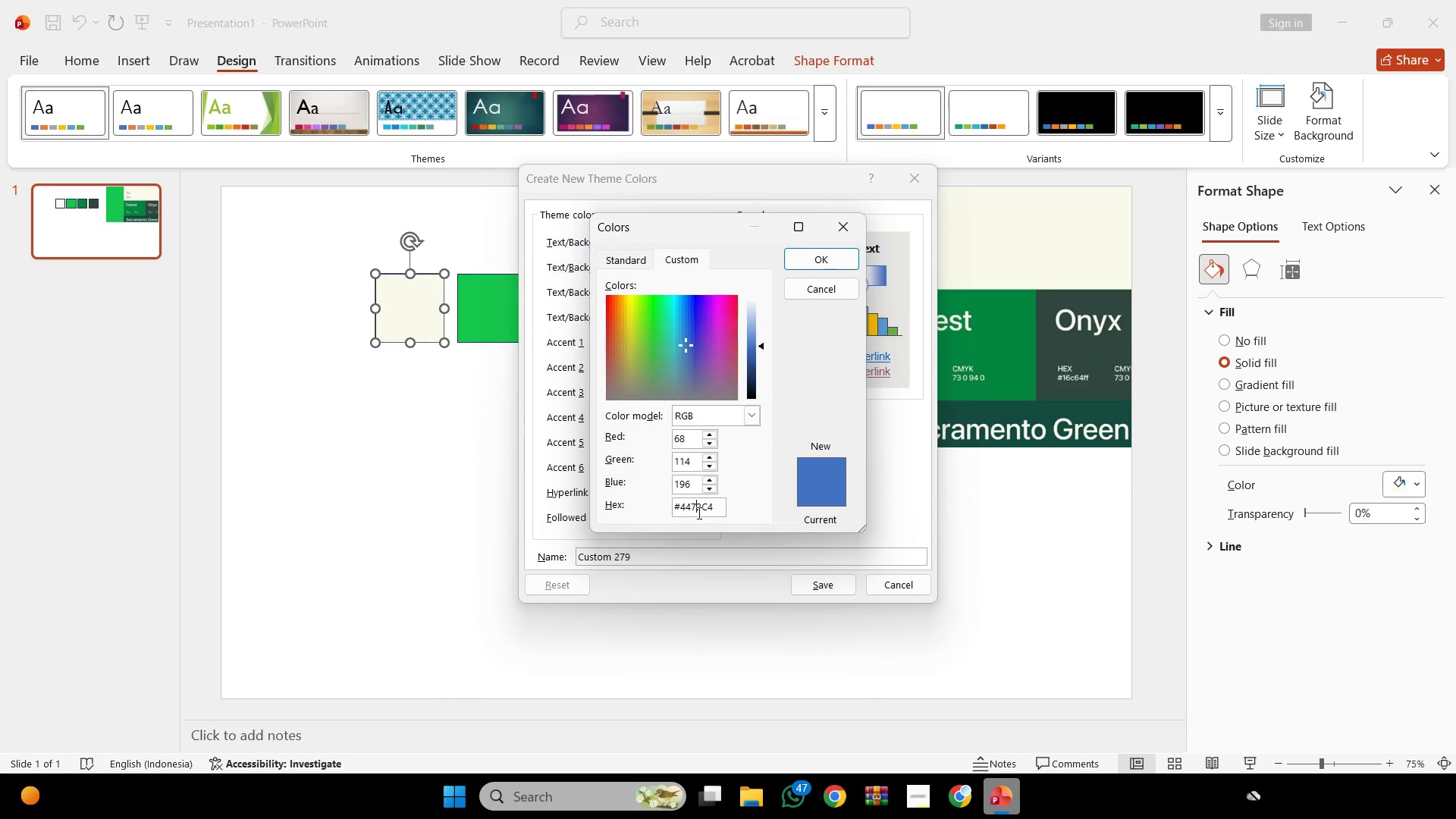 
key(Control+A)
 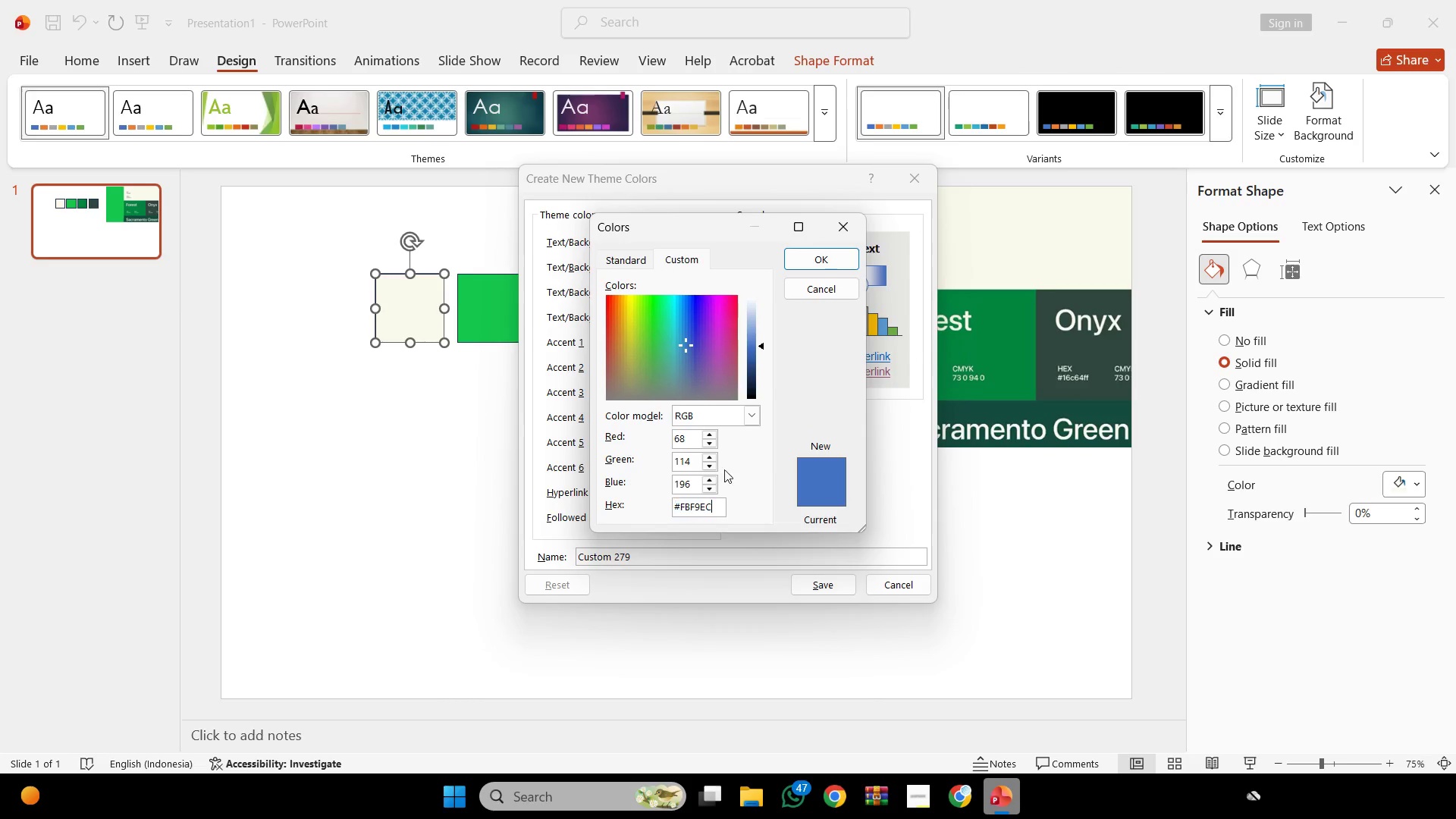 
key(Control+V)
 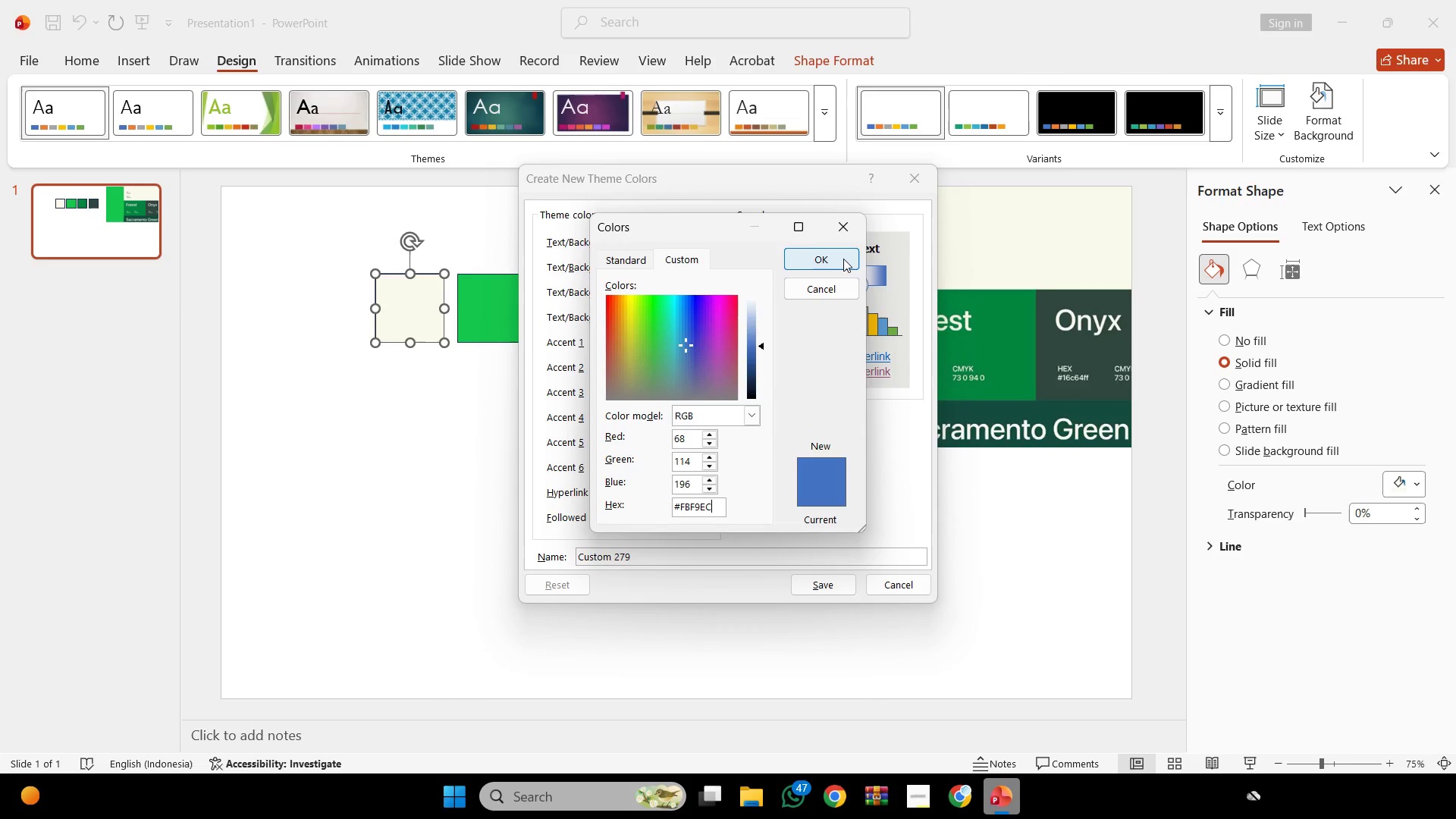 
left_click([843, 258])
 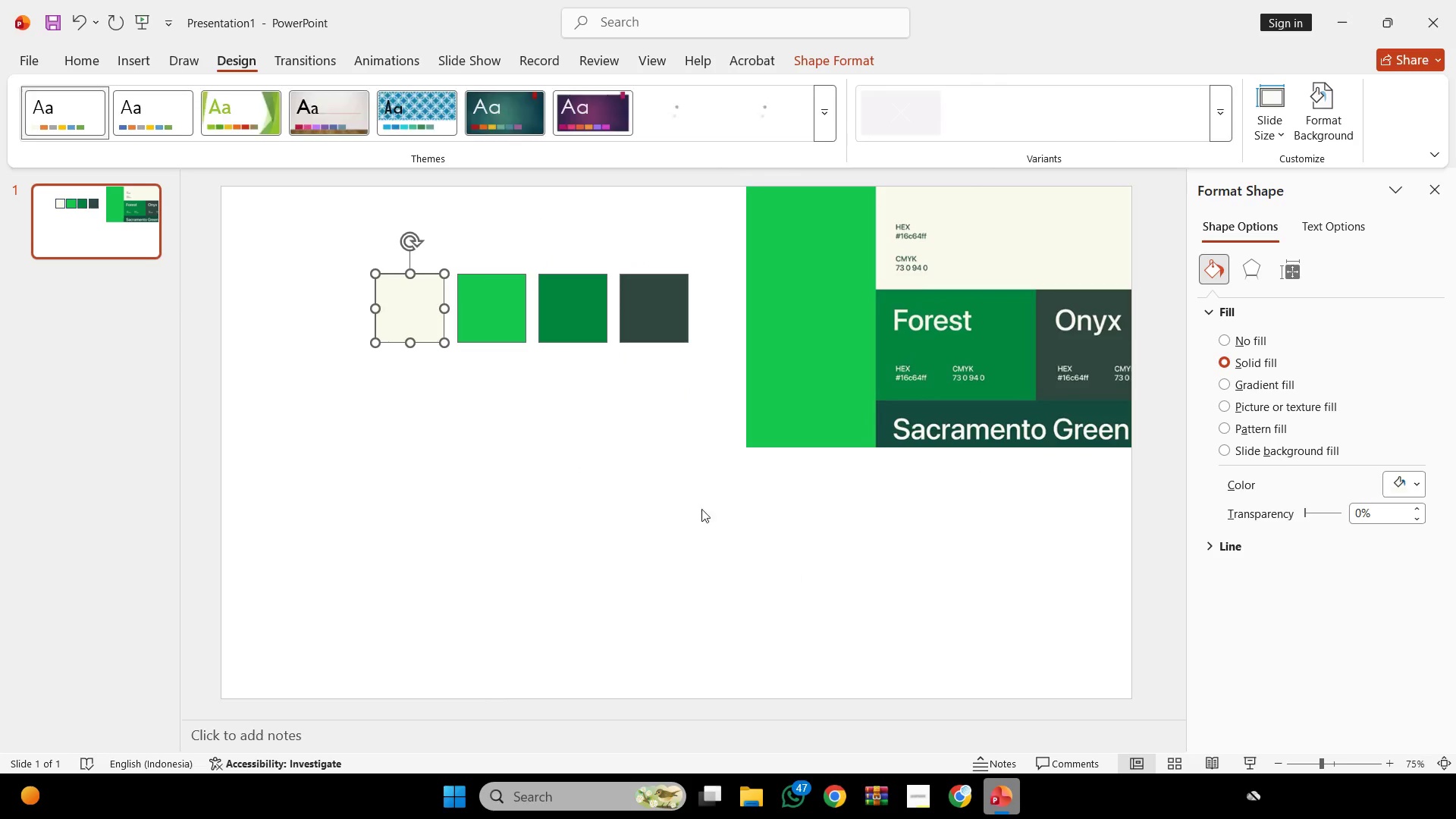 
left_click([509, 325])
 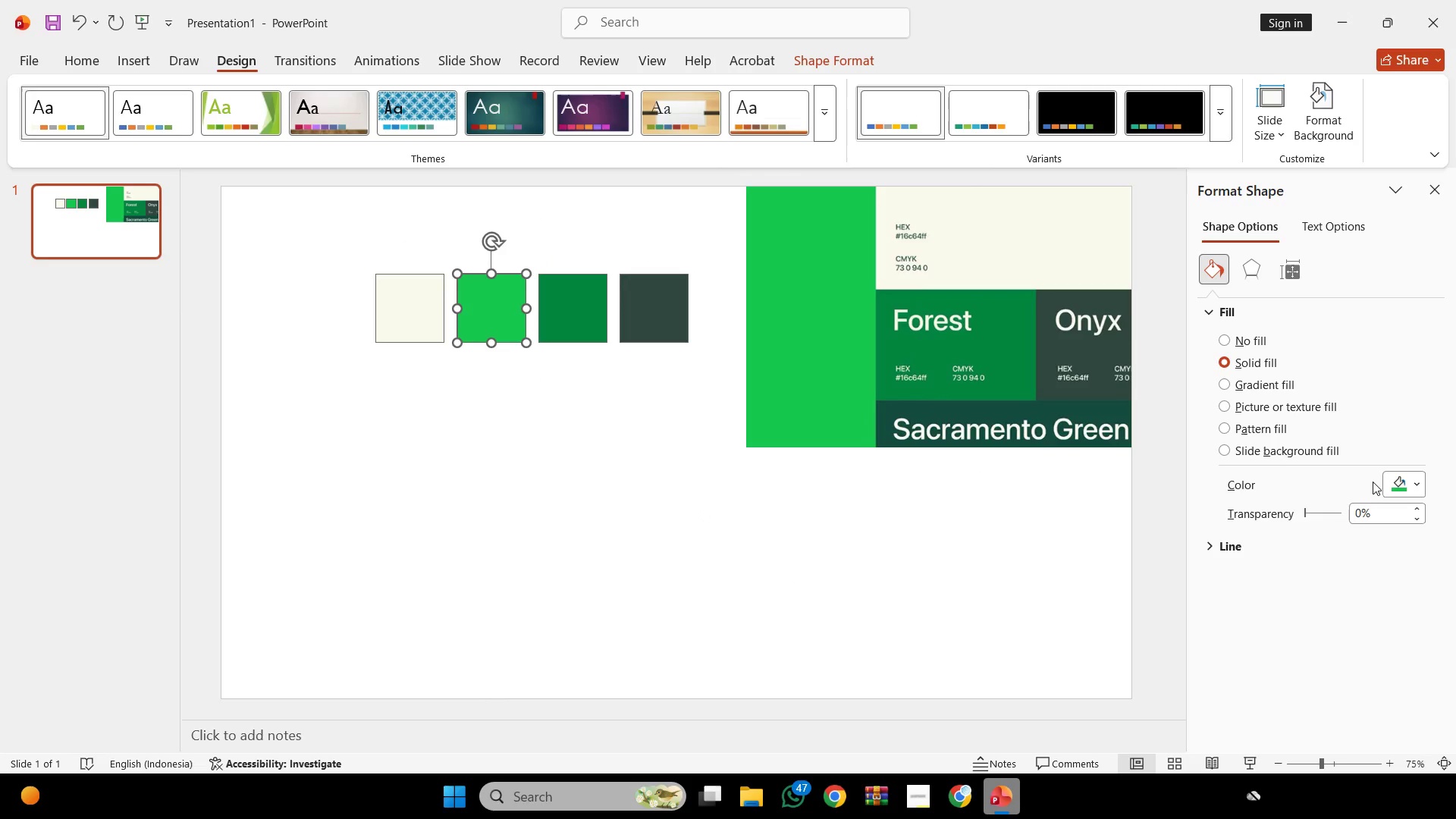 
left_click([1395, 485])
 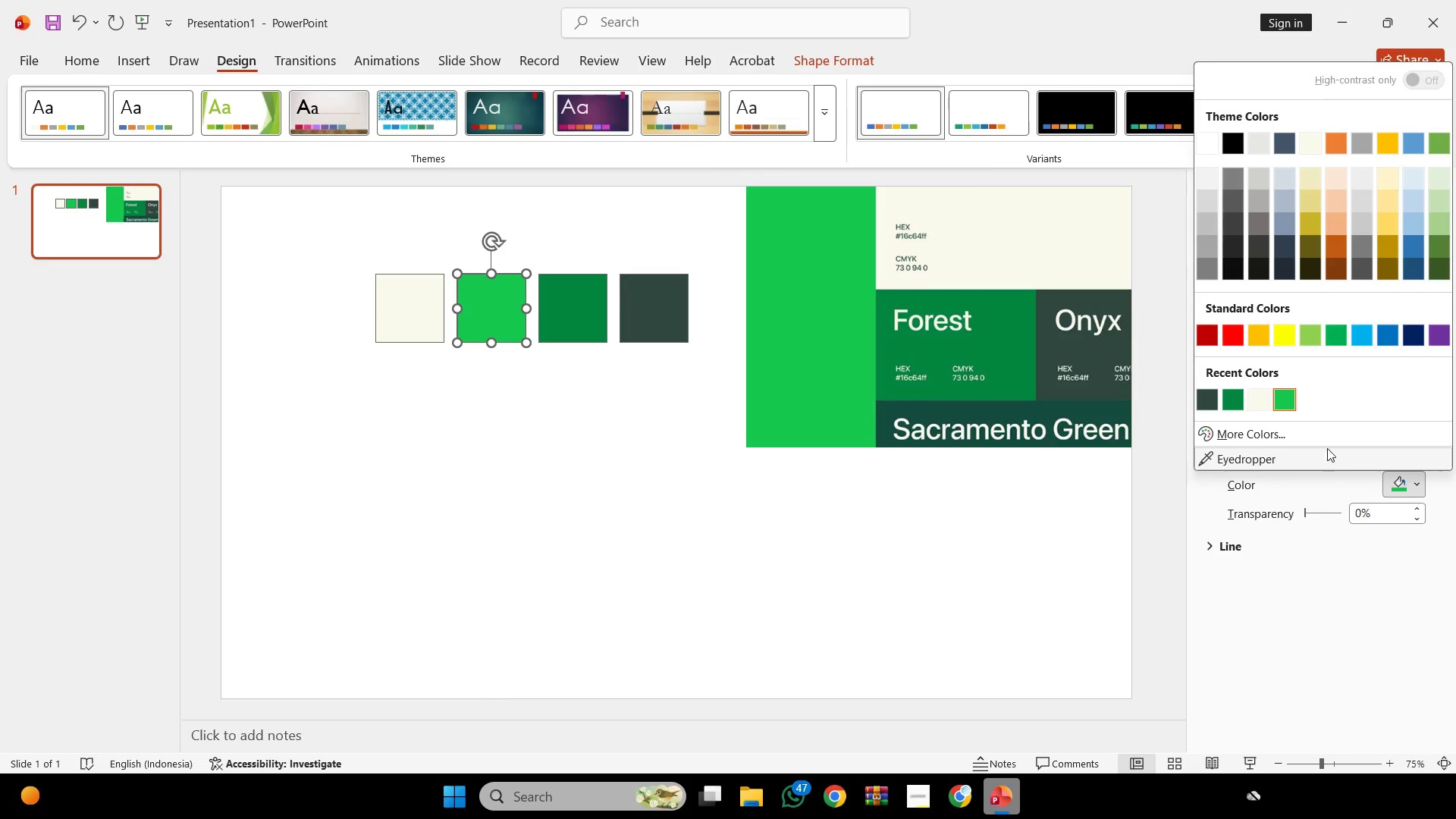 
left_click([1326, 431])
 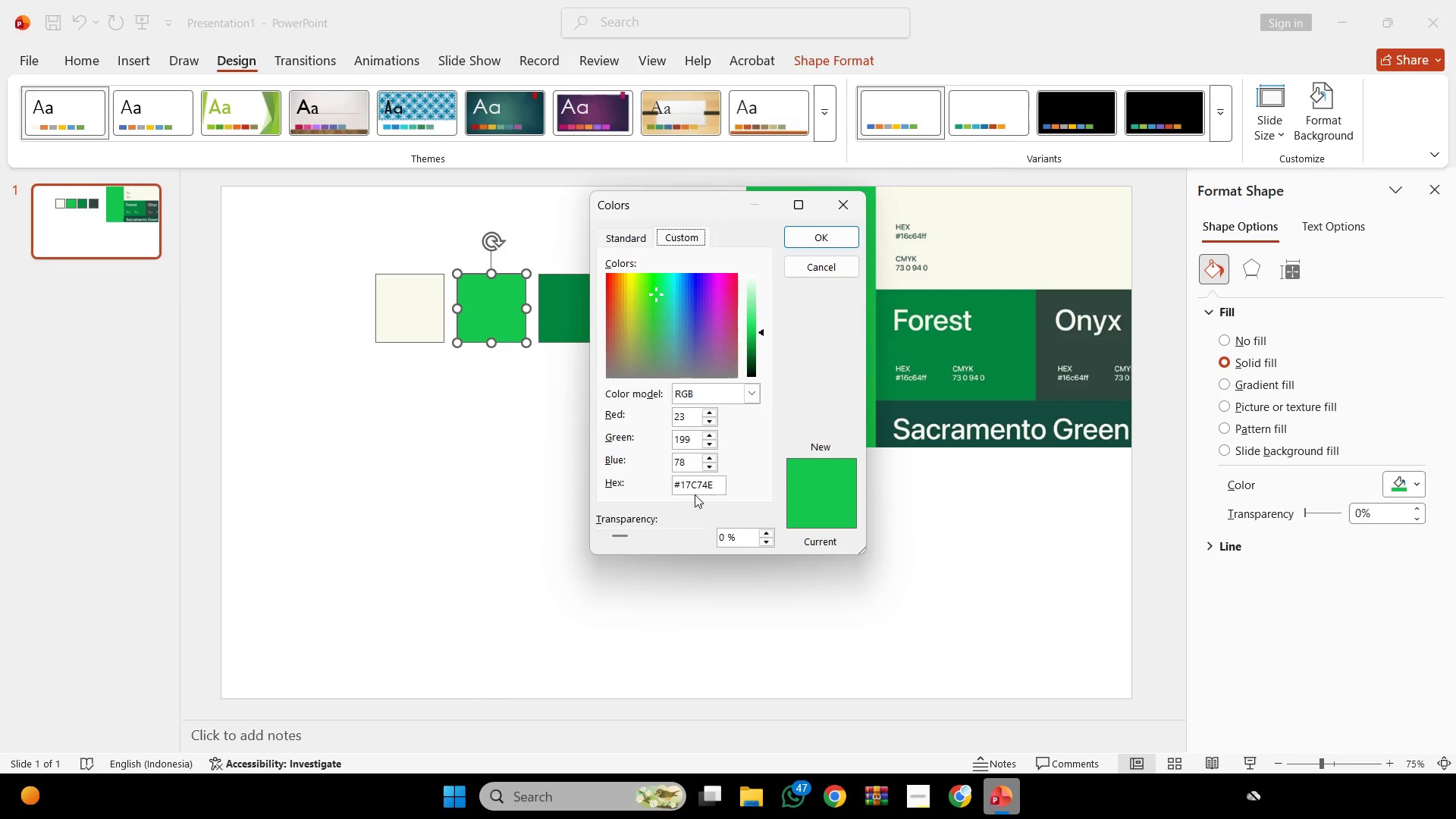 
key(Control+ControlLeft)
 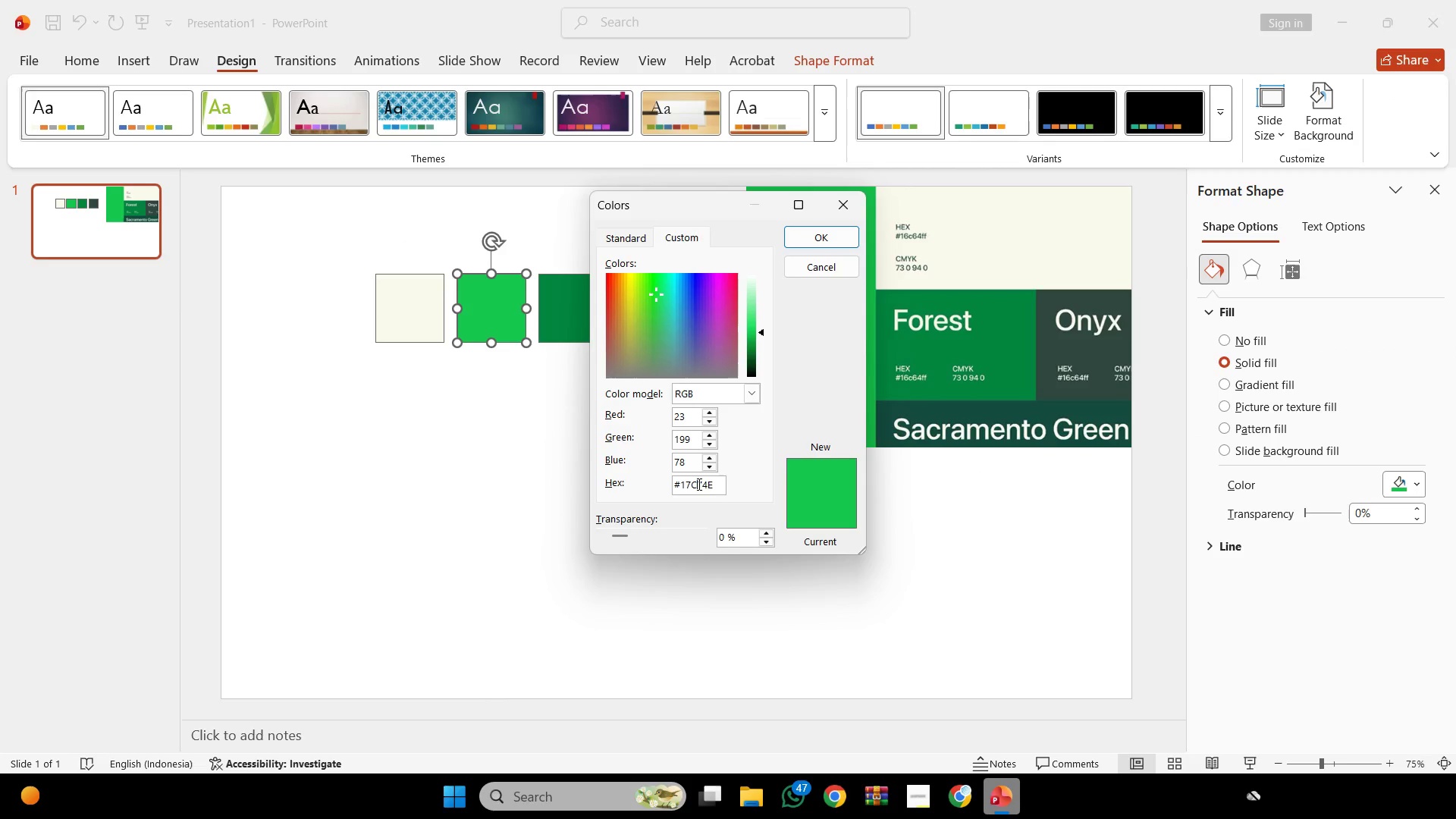 
left_click([698, 484])
 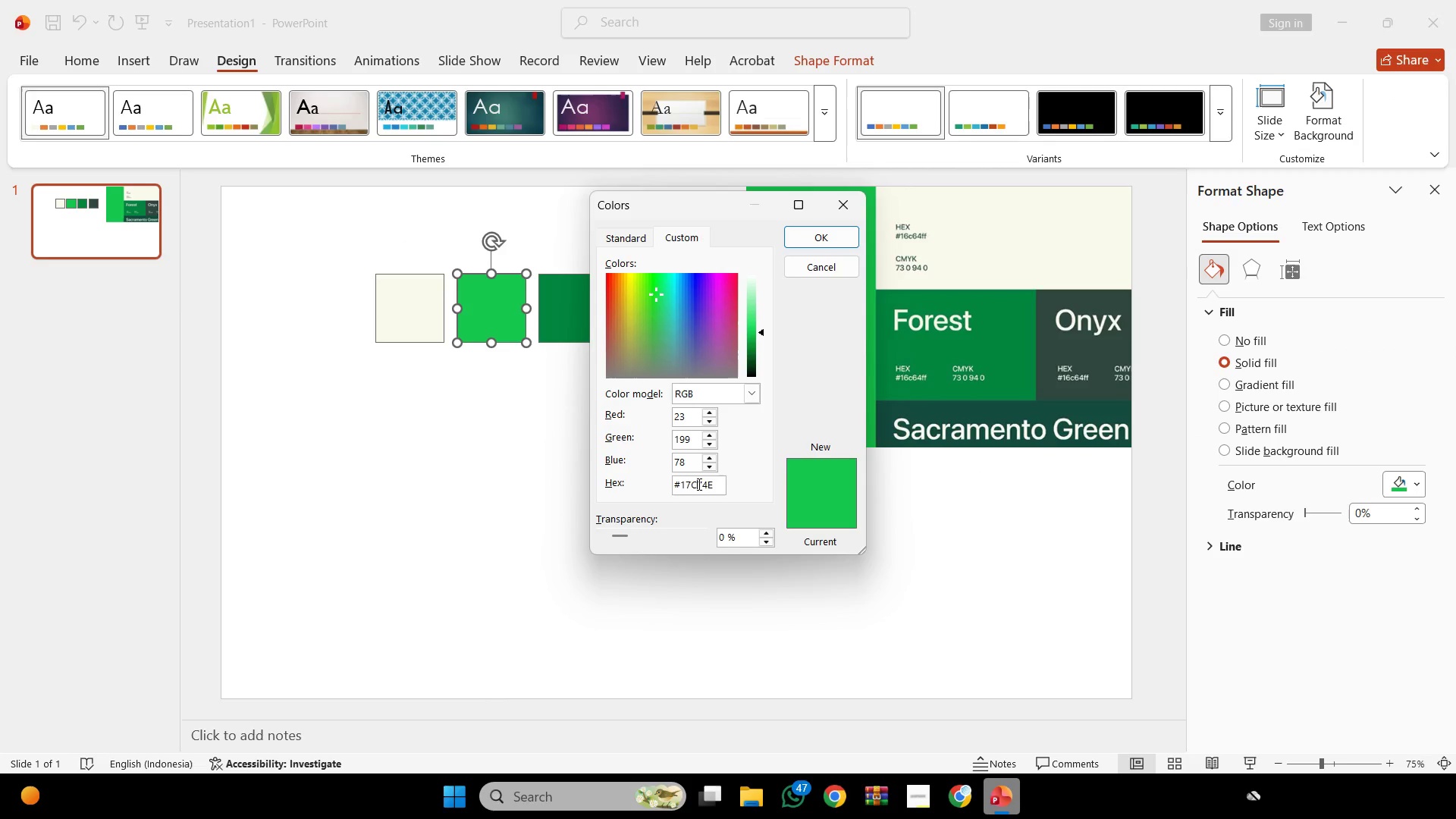 
key(Control+A)
 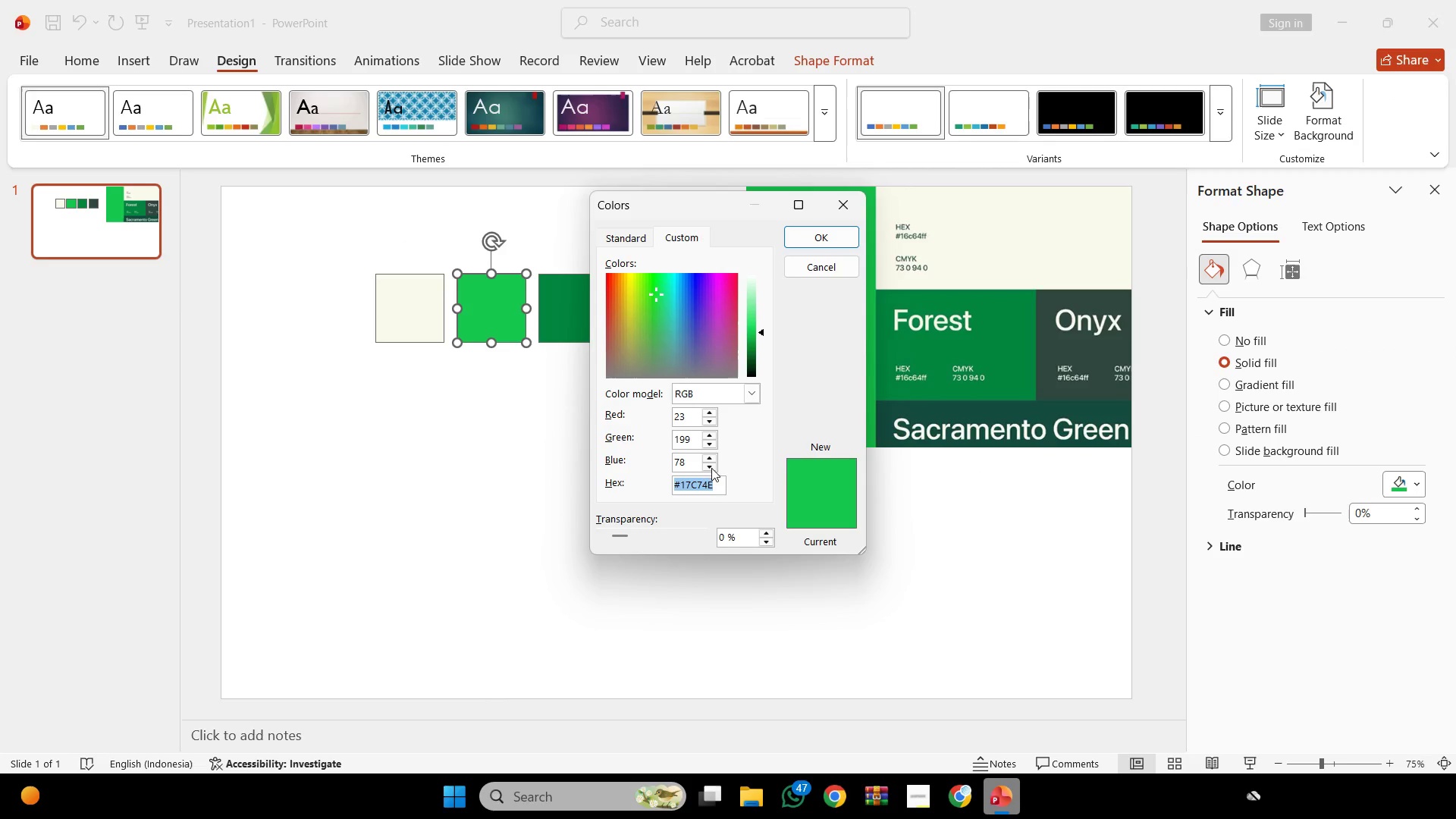 
key(Control+C)
 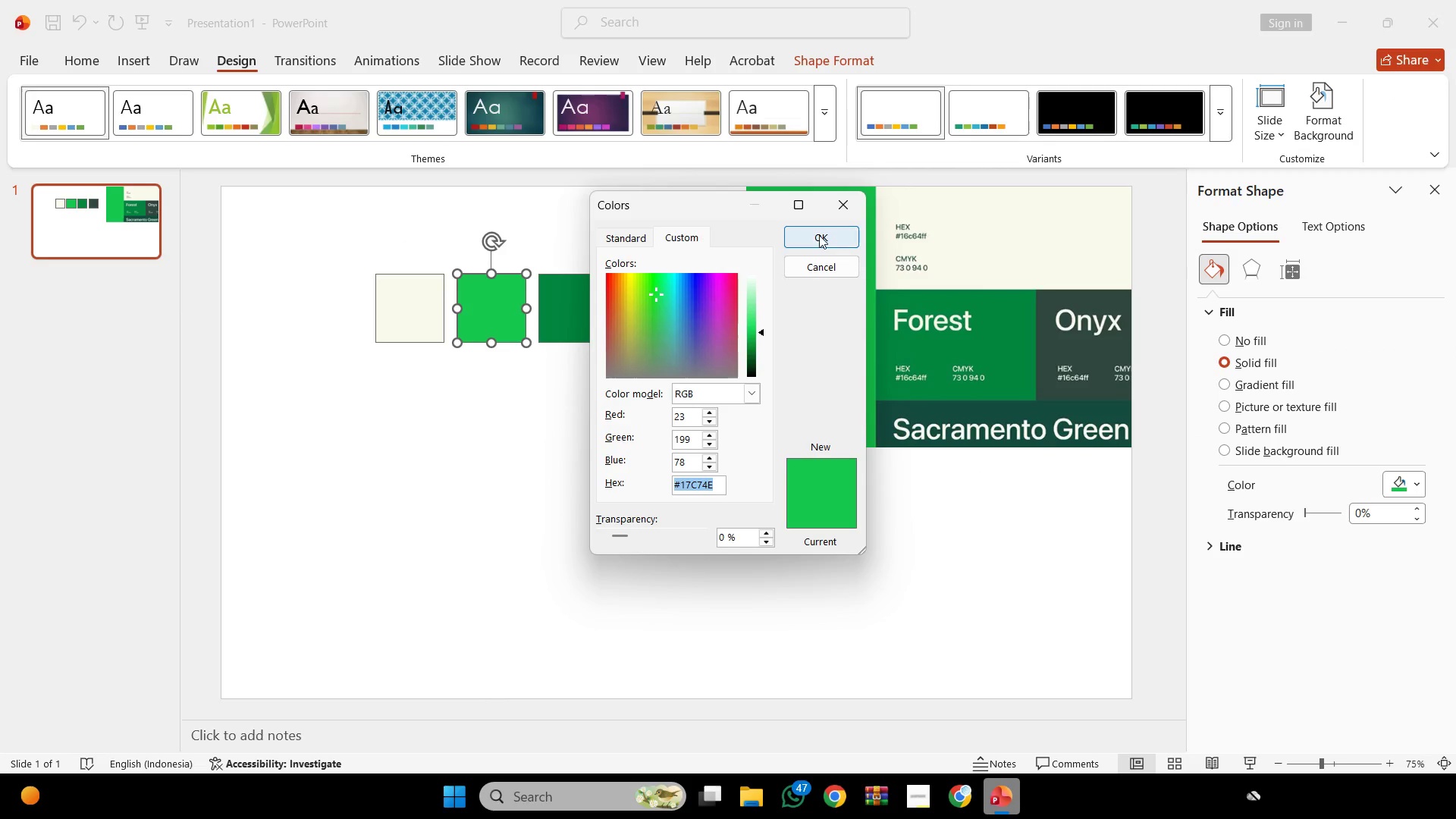 
key(Control+C)
 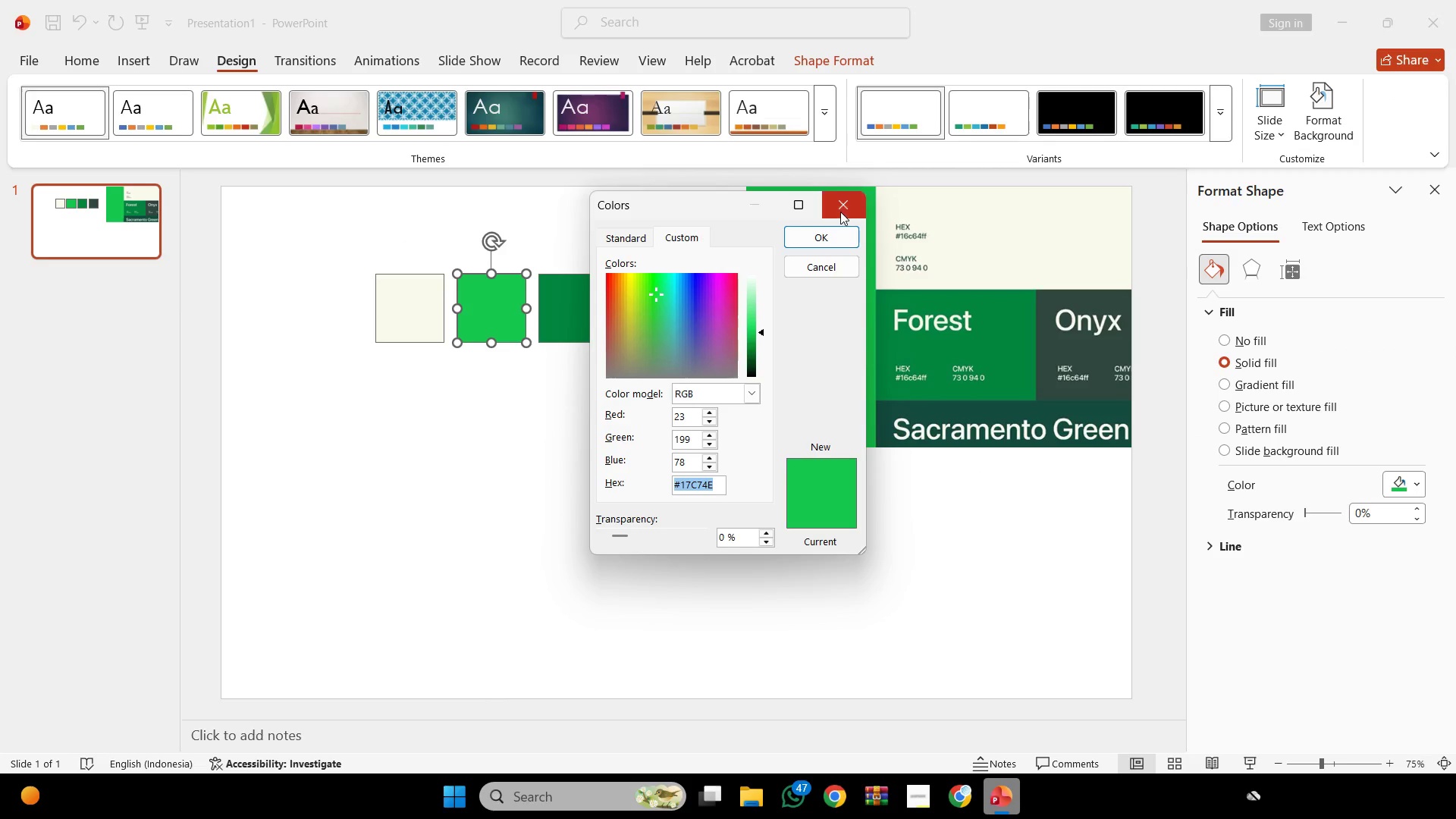 
left_click([840, 212])
 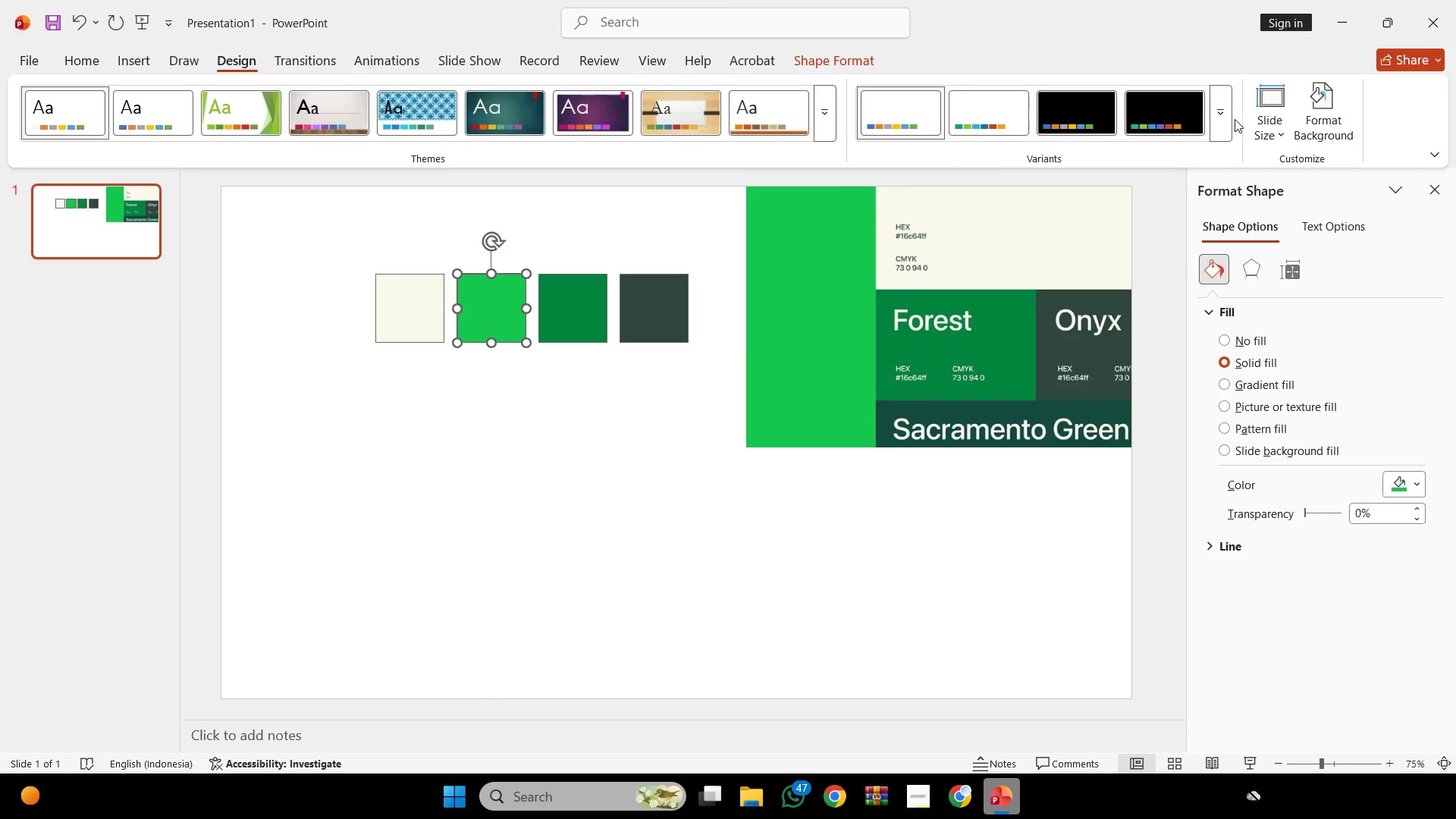 
double_click([1232, 118])
 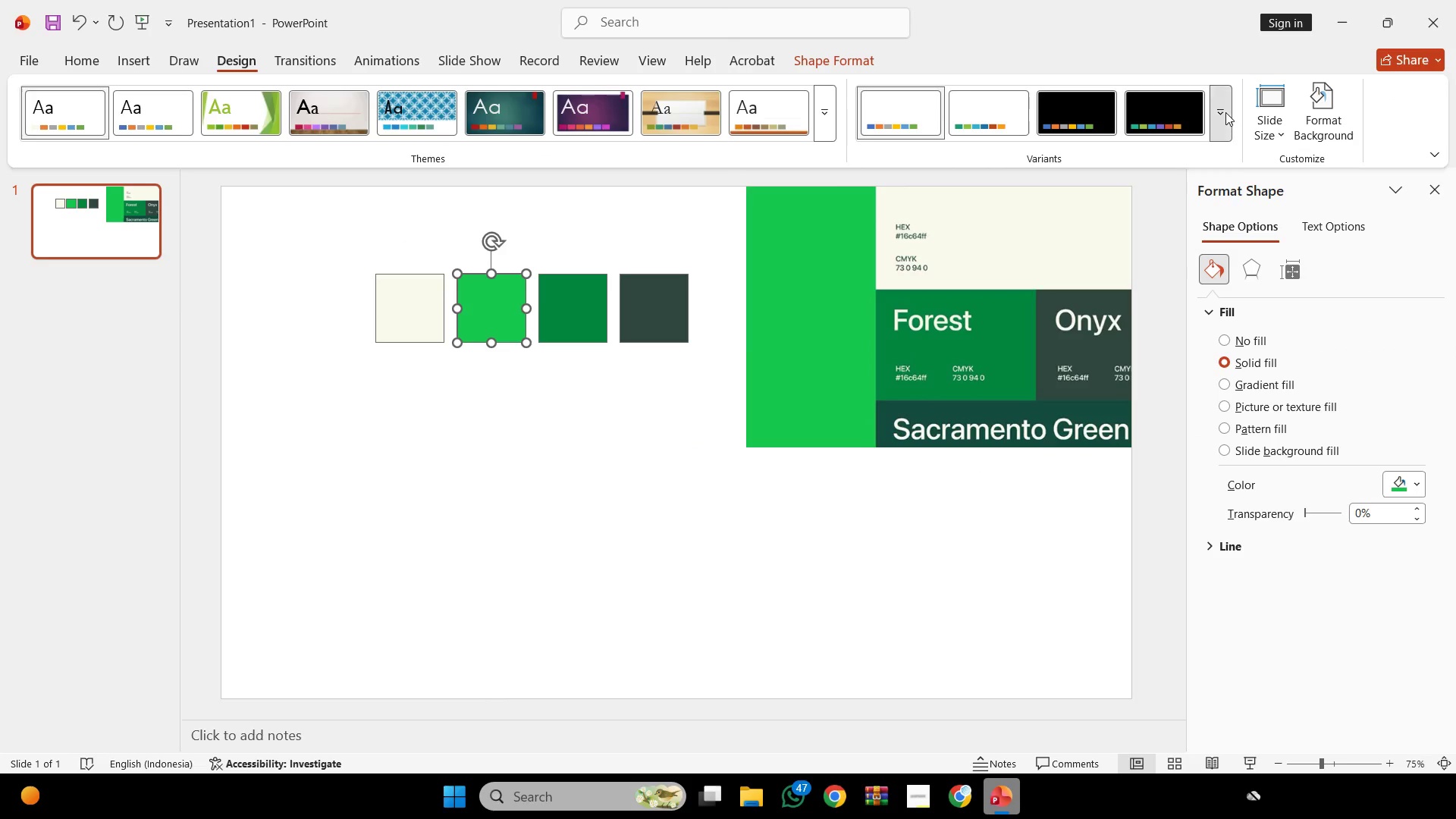 
triple_click([1225, 112])
 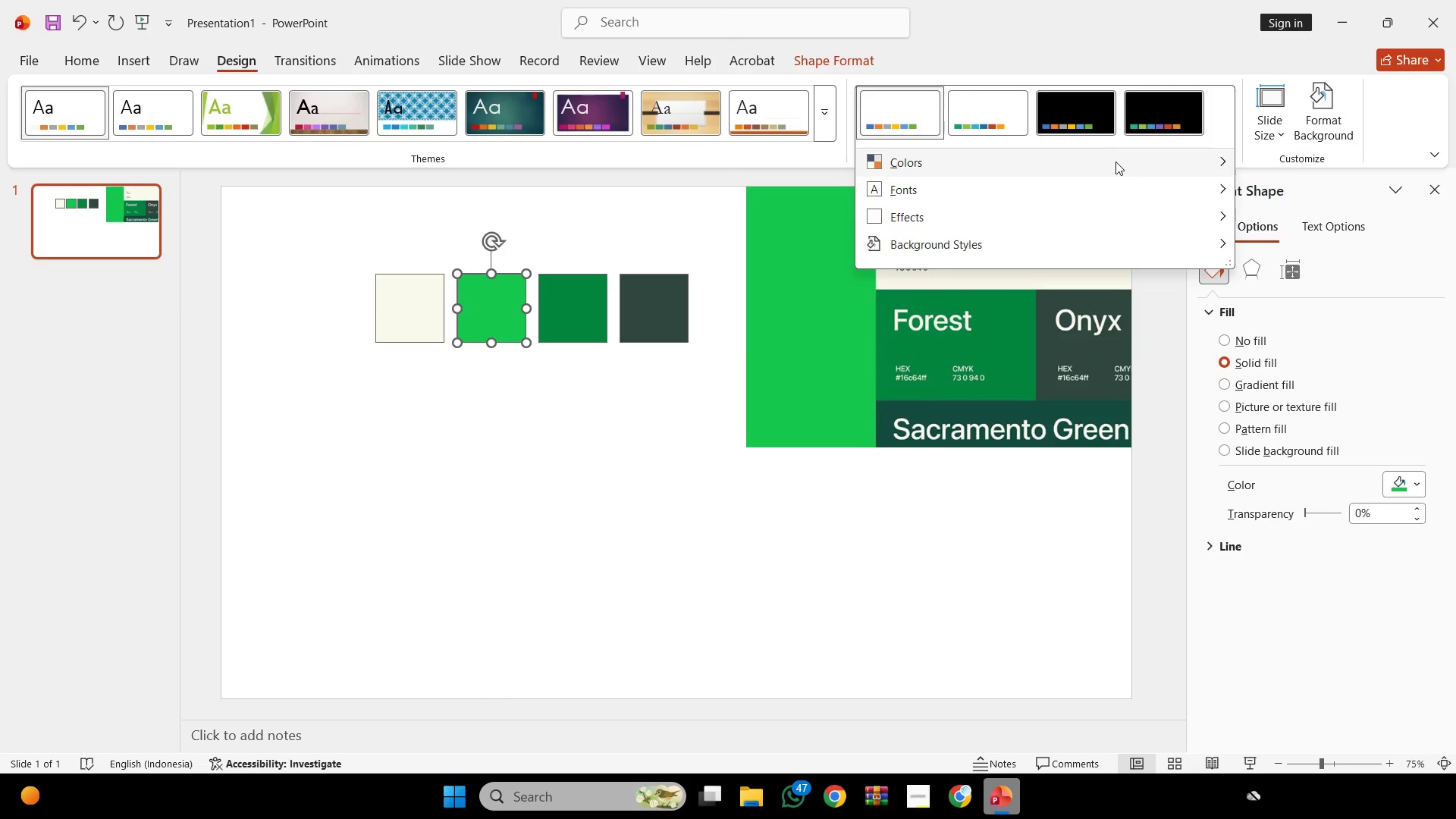 
left_click([1116, 162])
 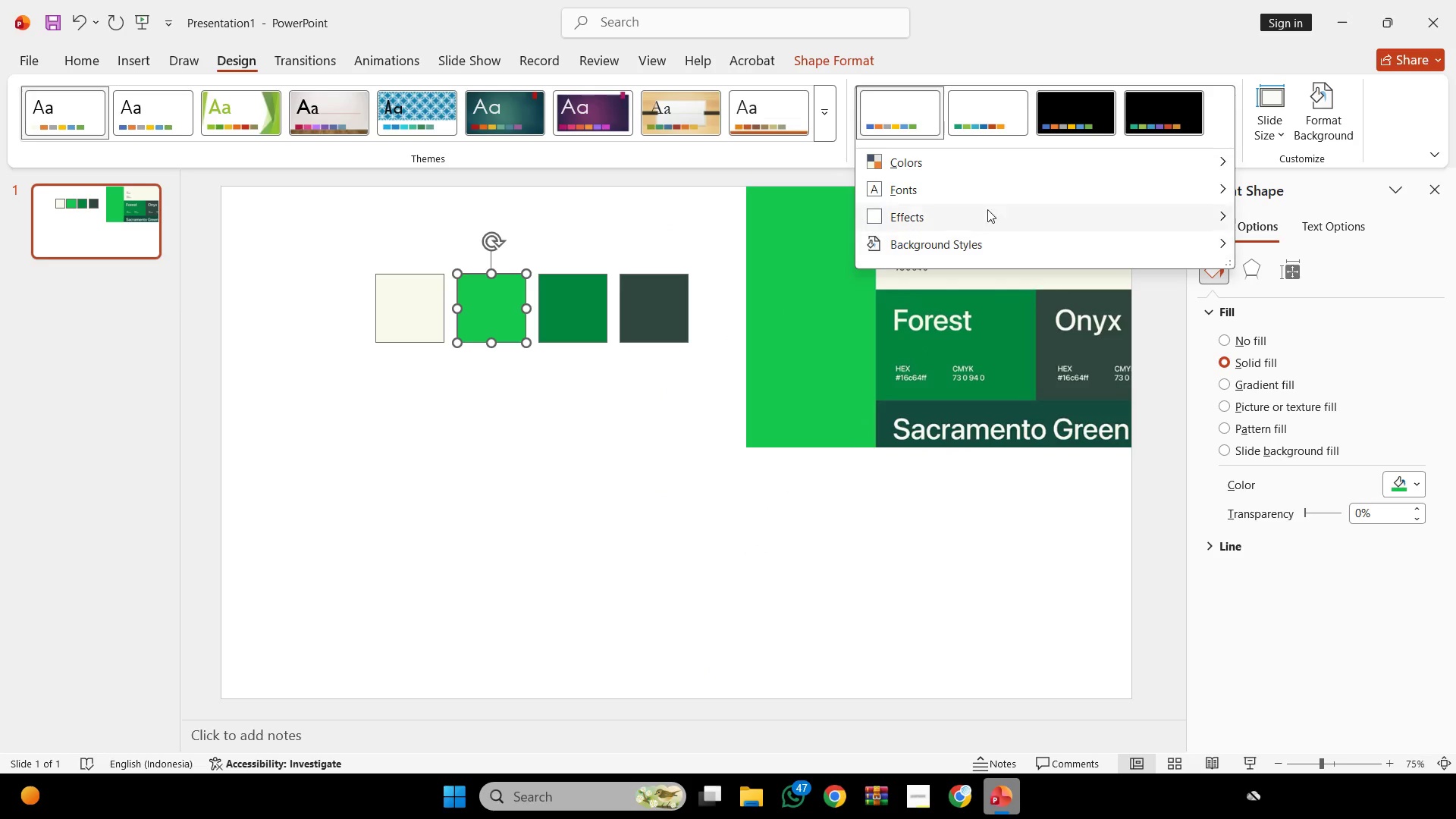 
left_click([982, 158])
 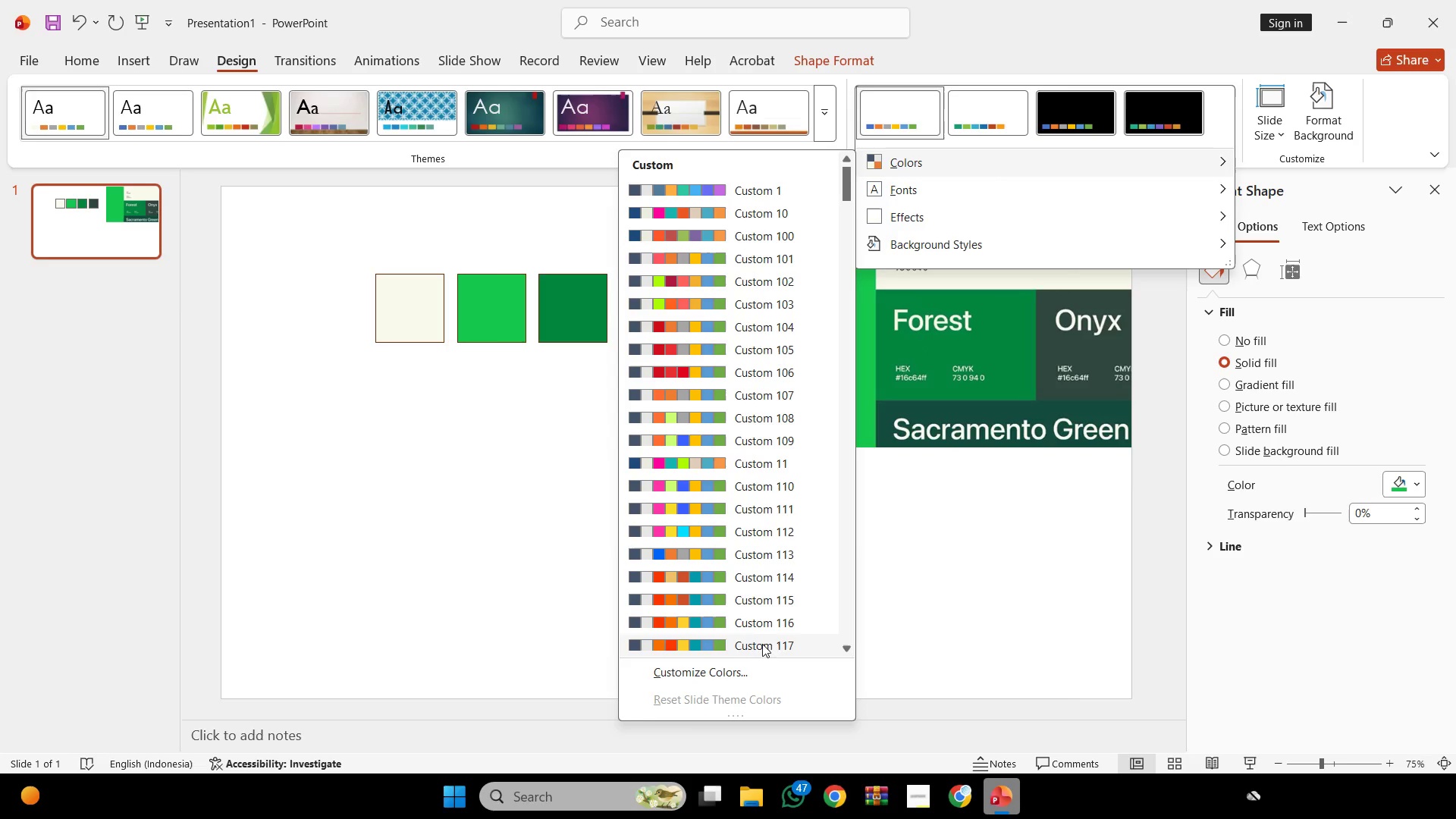 
left_click([758, 664])
 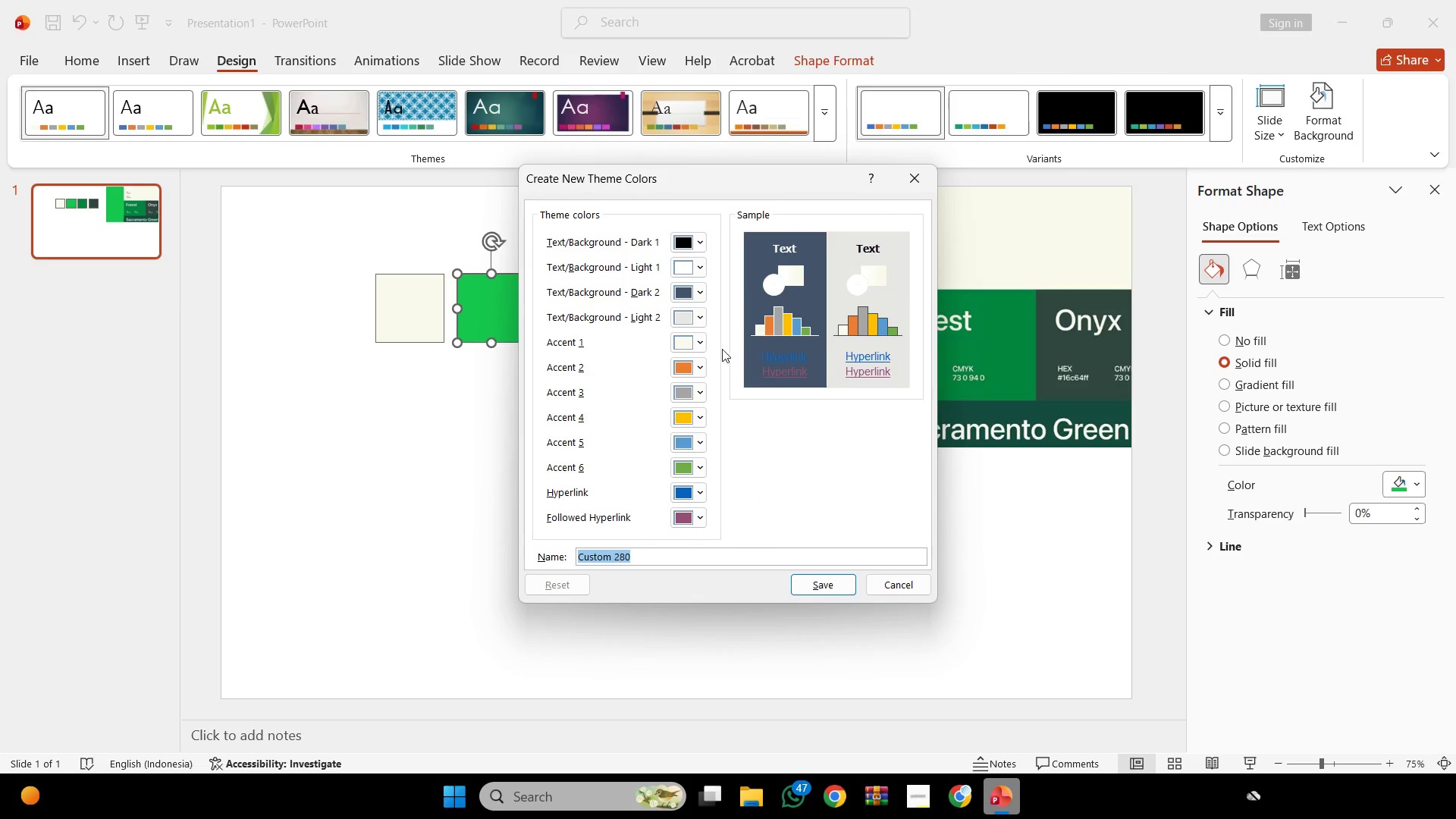 
left_click([698, 366])
 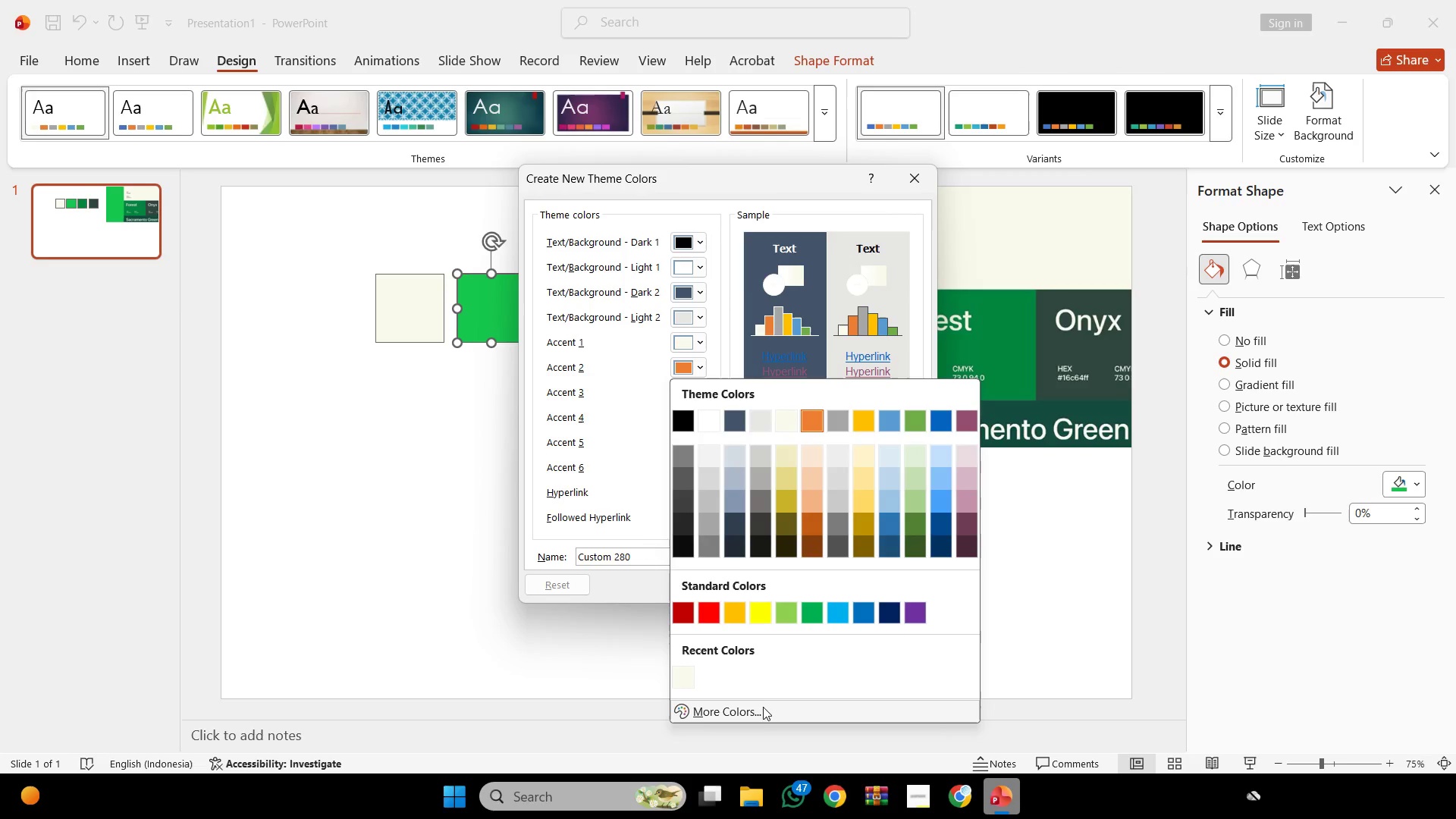 
left_click([762, 711])
 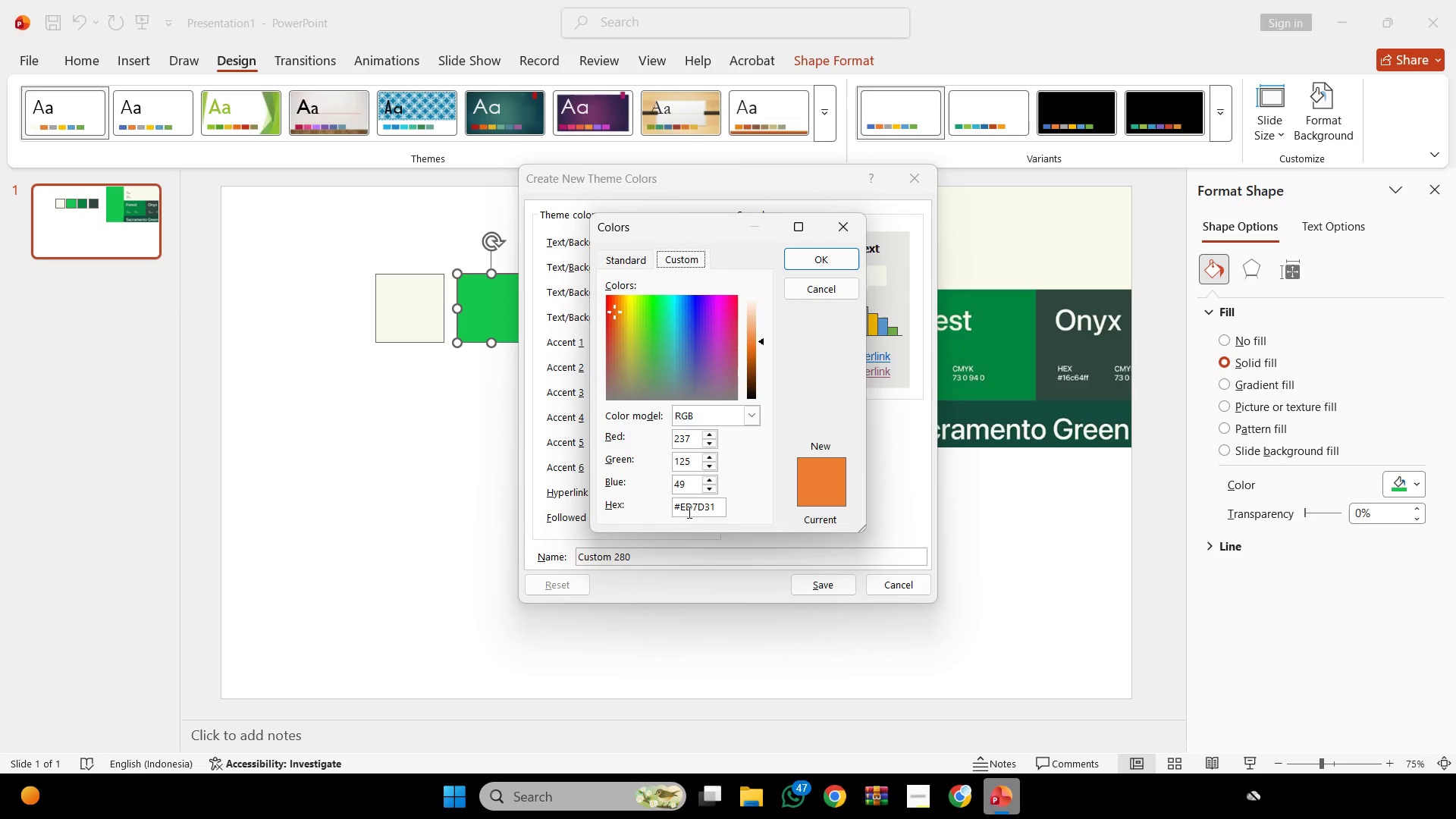 
left_click([688, 515])
 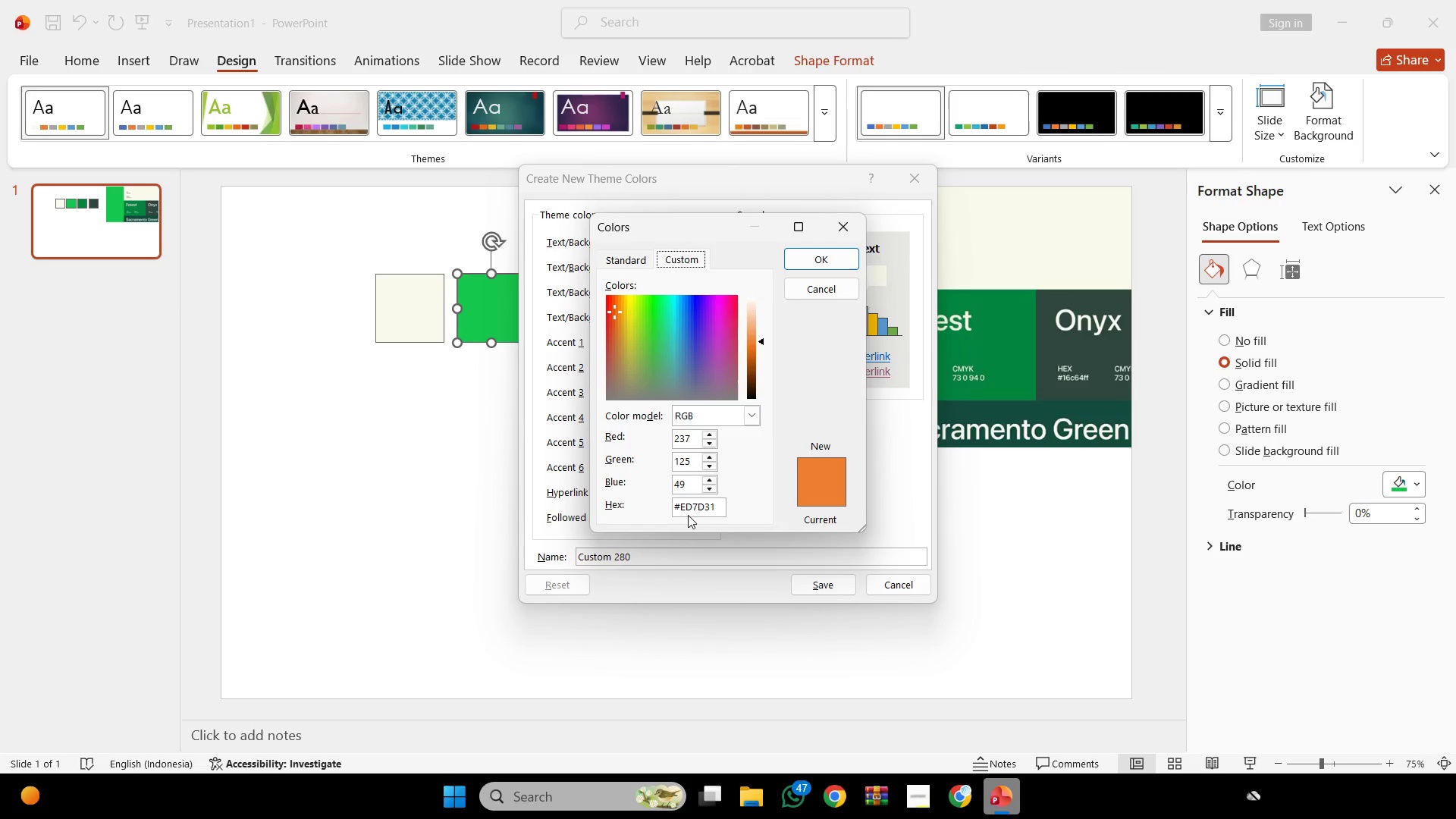 
key(Control+ControlLeft)
 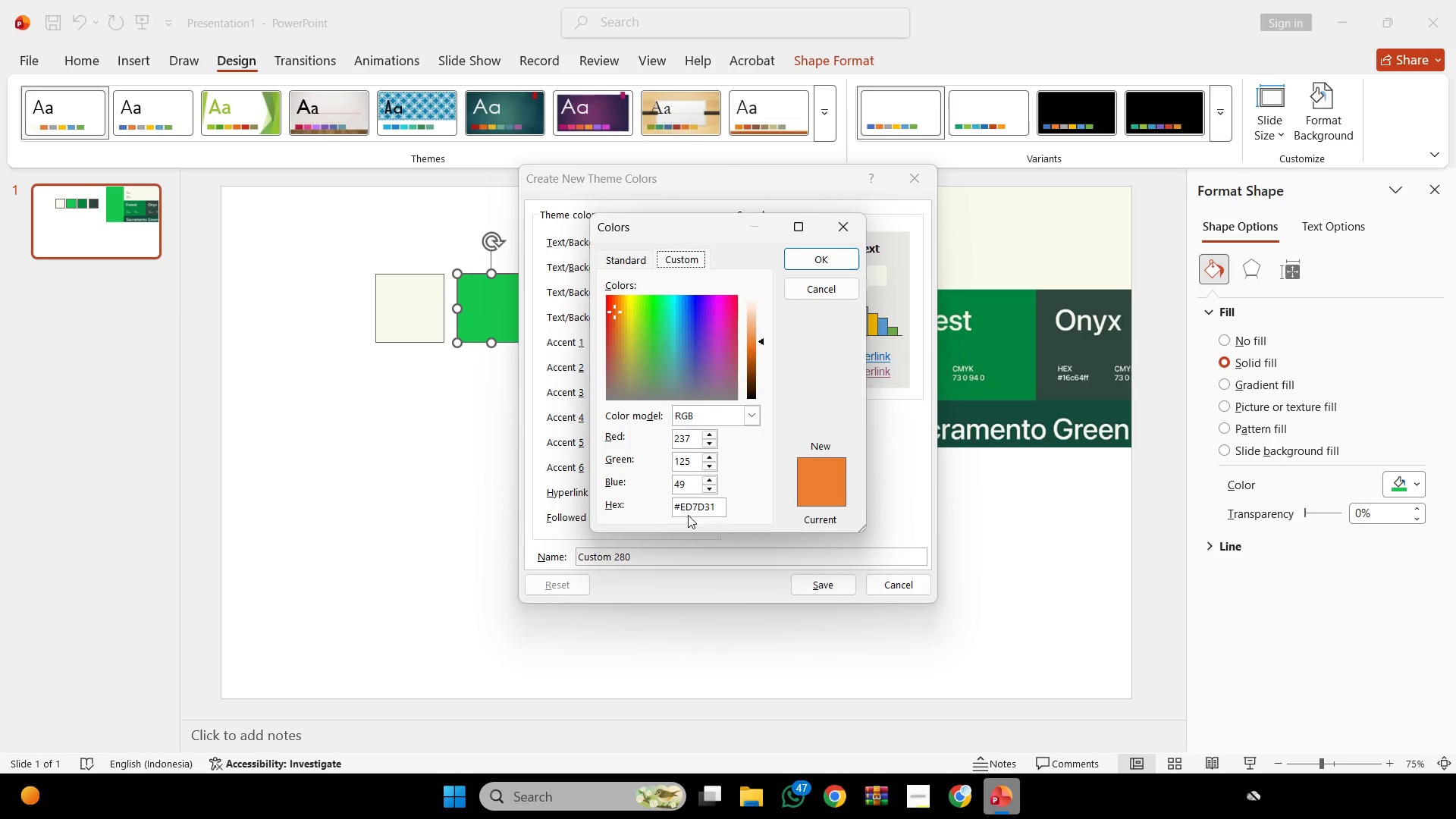 
key(Control+A)
 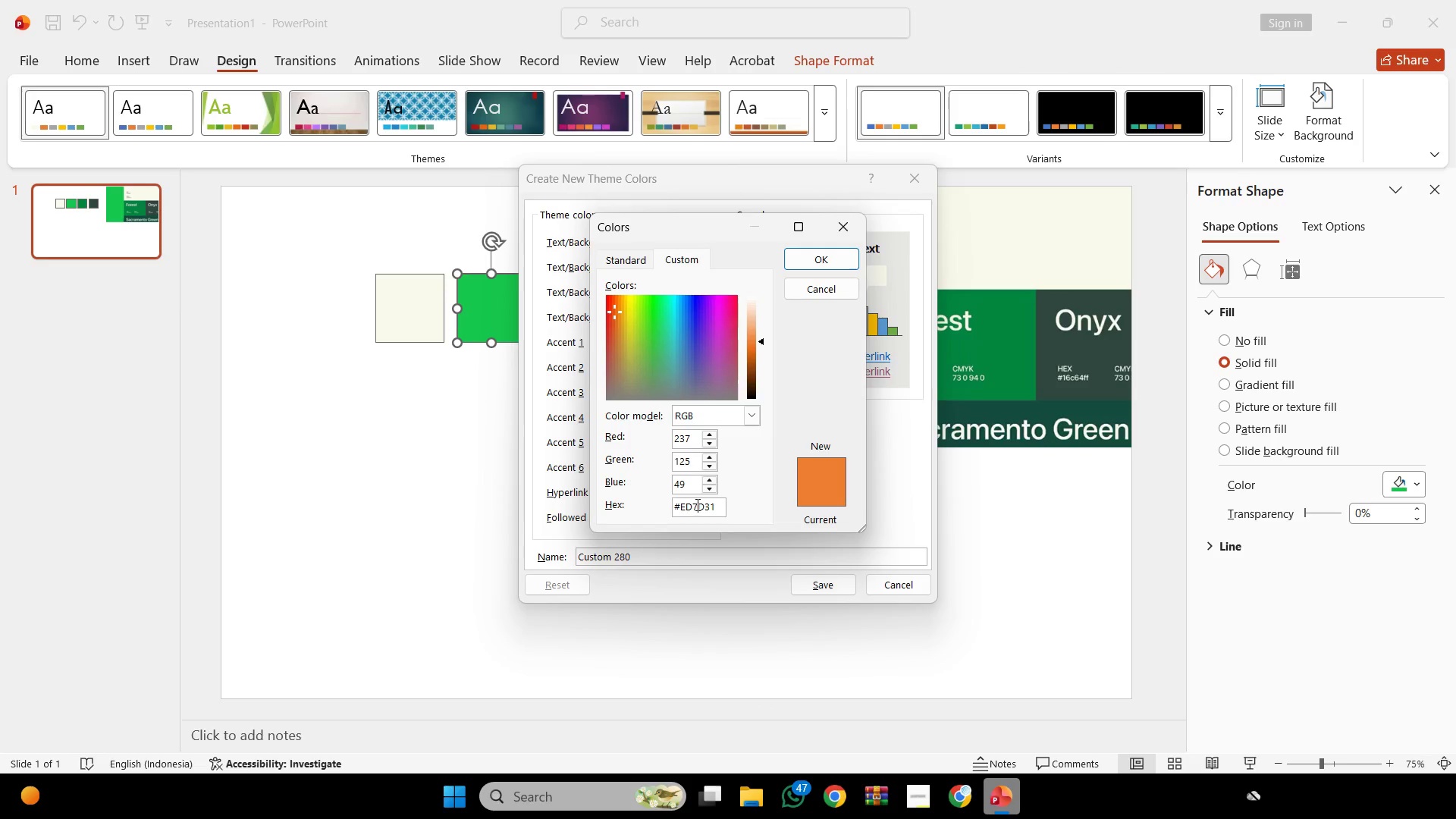 
left_click([696, 504])
 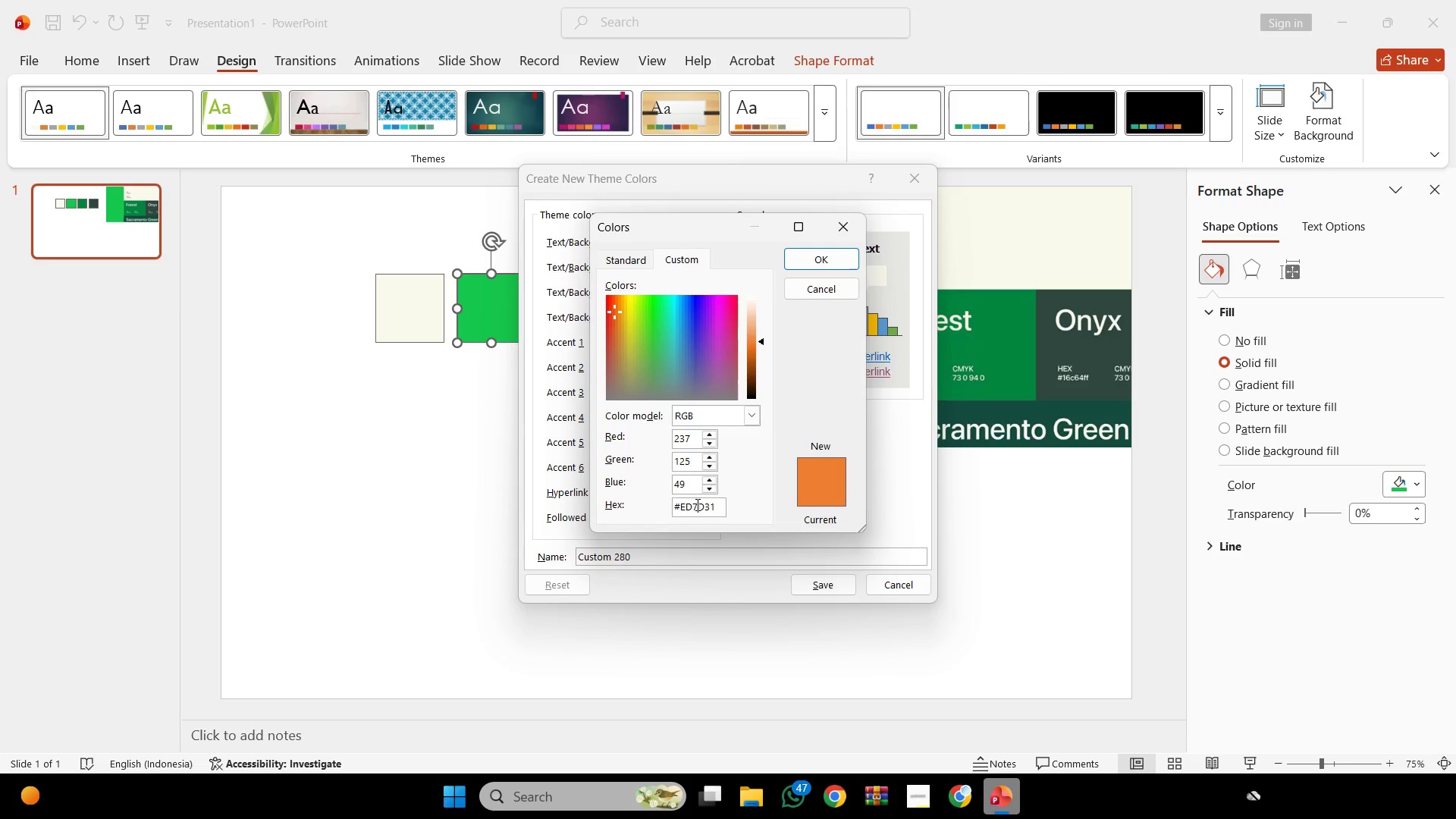 
key(Control+A)
 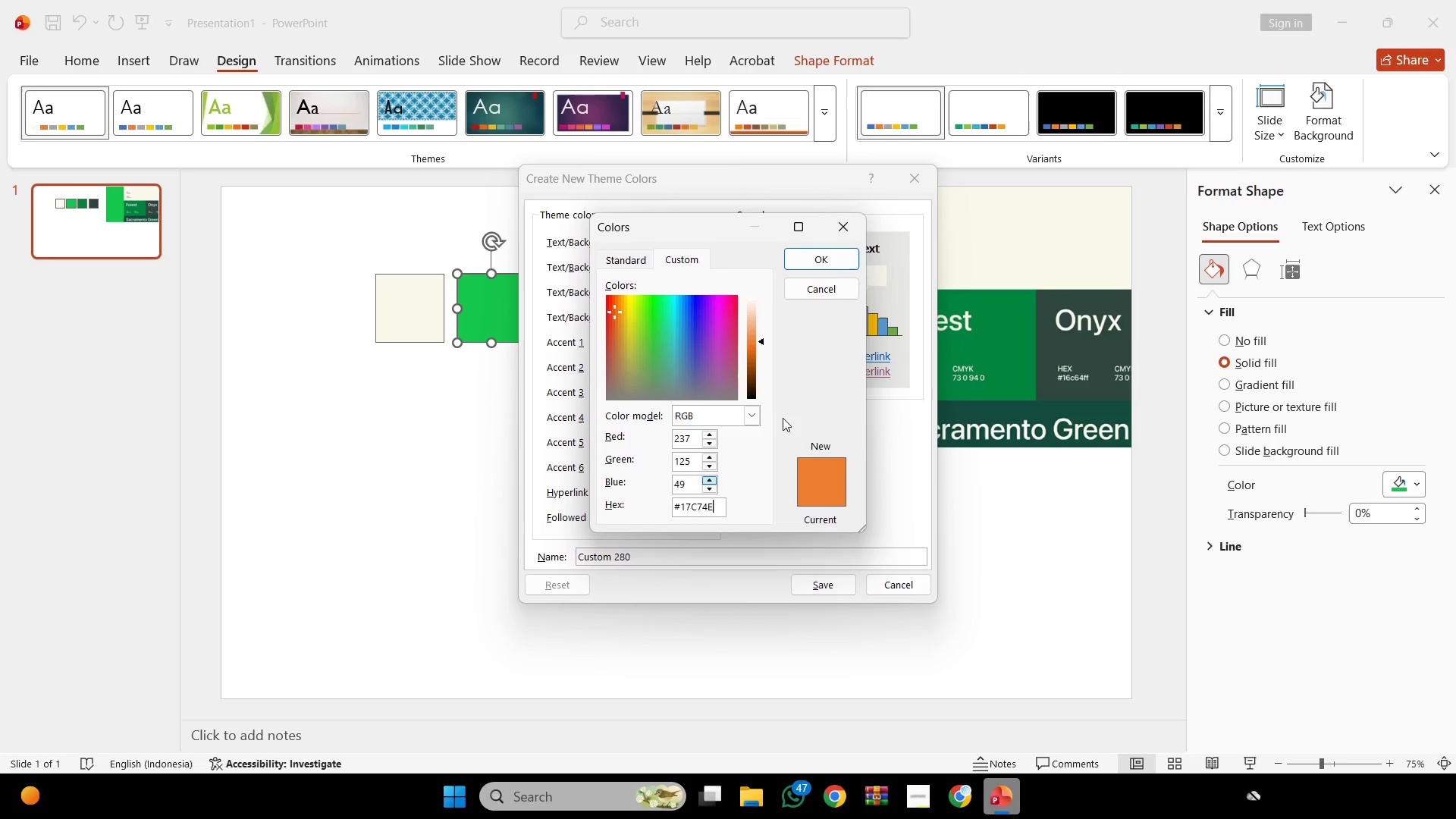 
key(Control+V)
 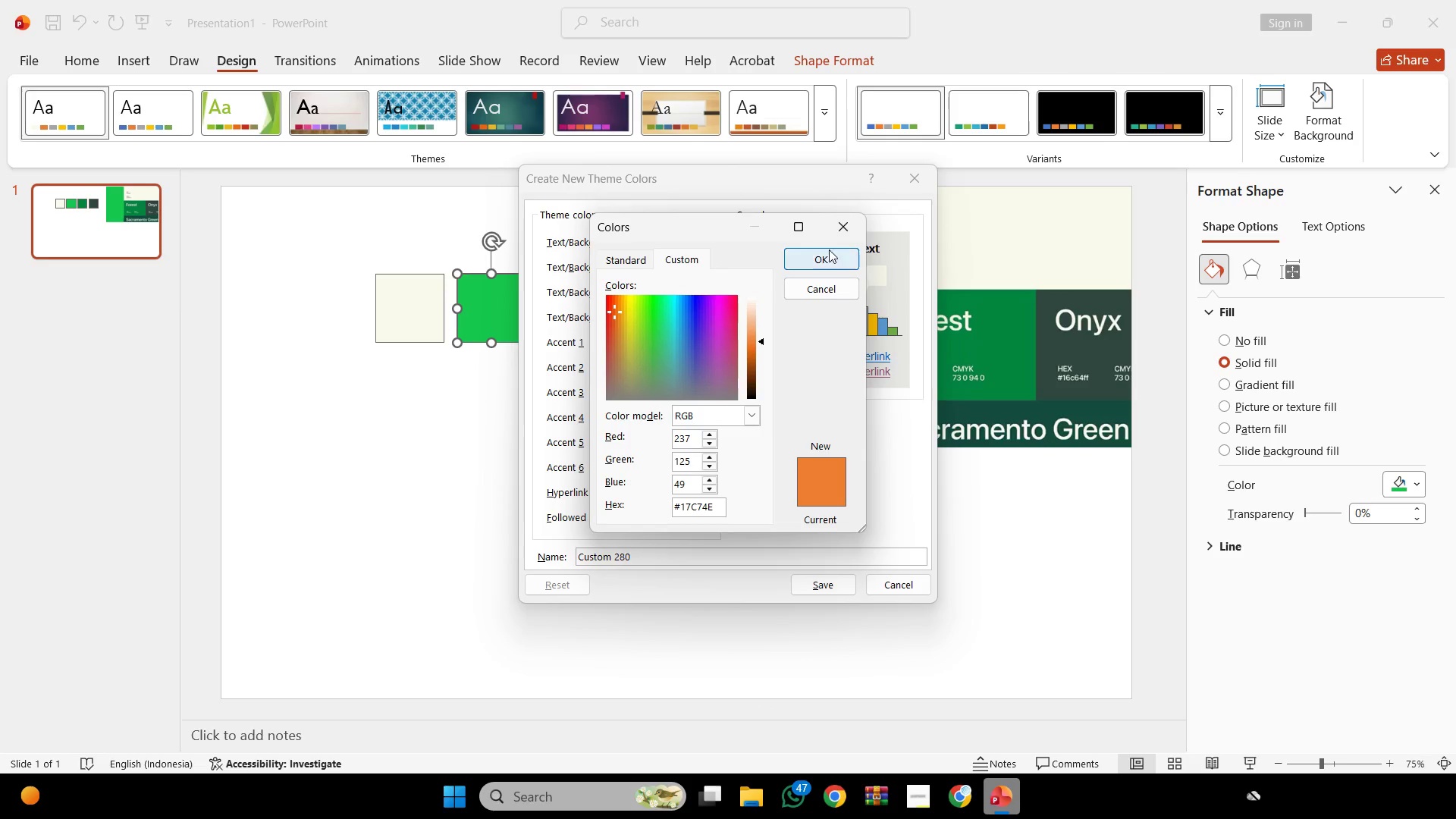 
left_click([828, 254])
 